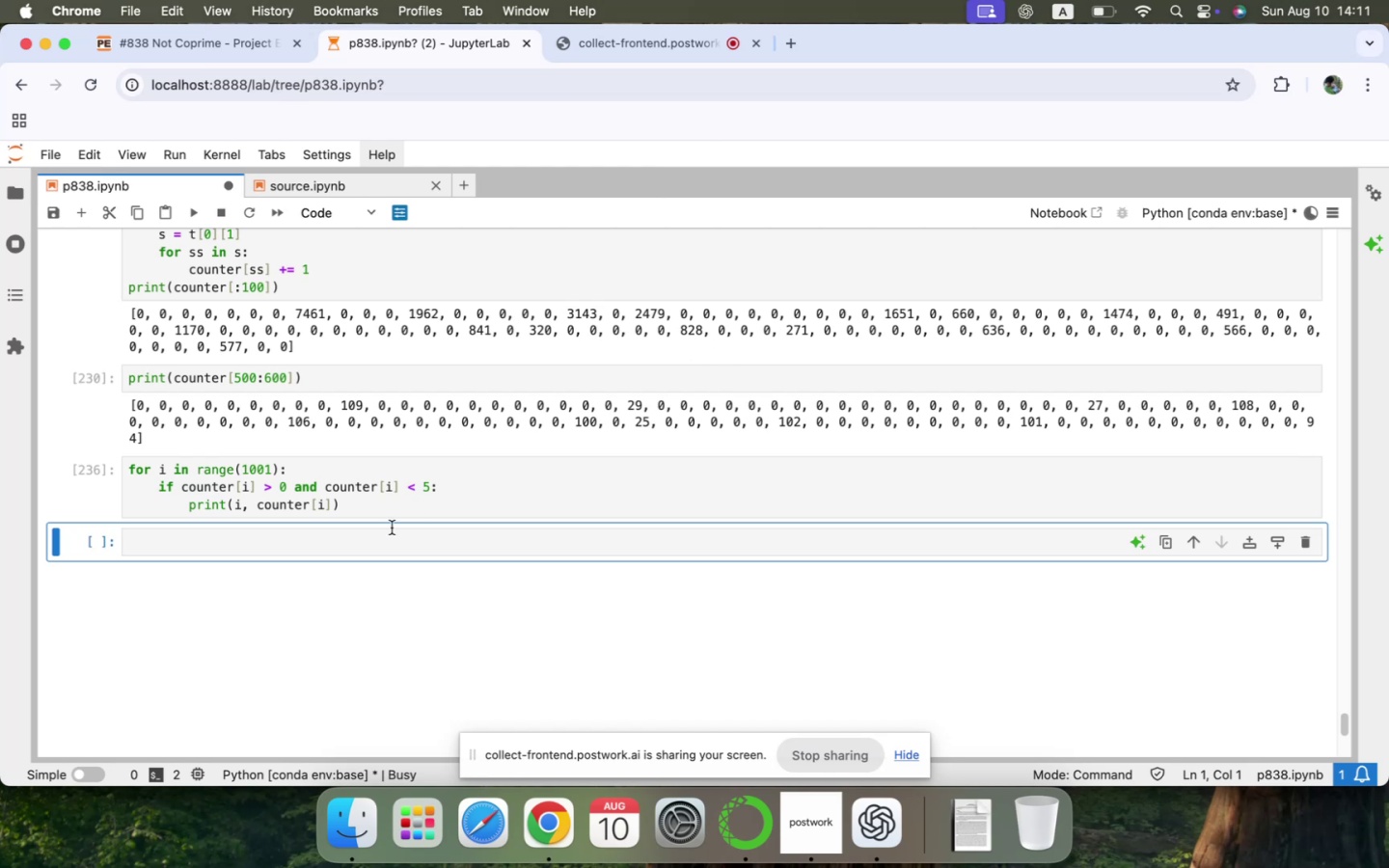 
left_click([434, 487])
 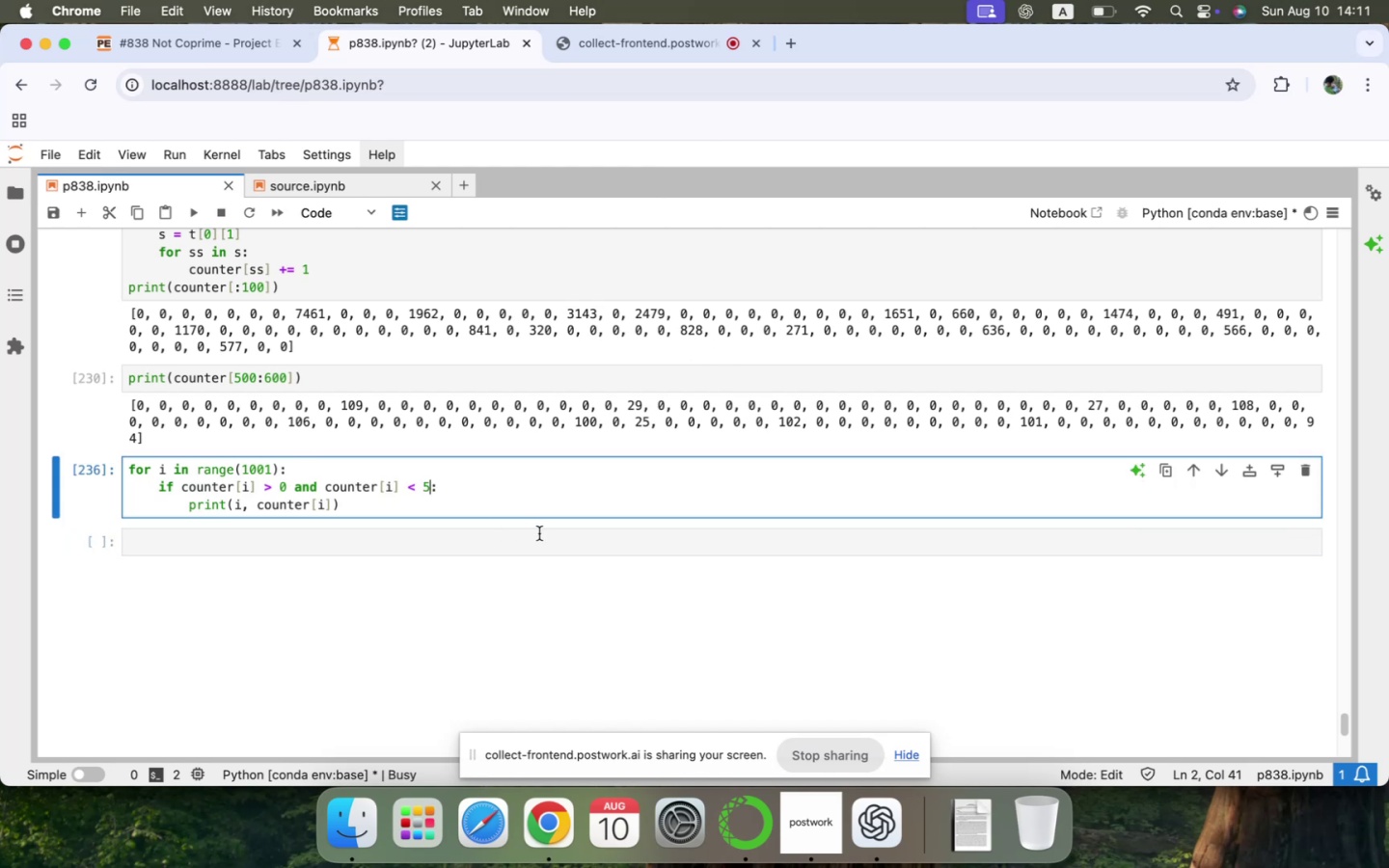 
key(5)
 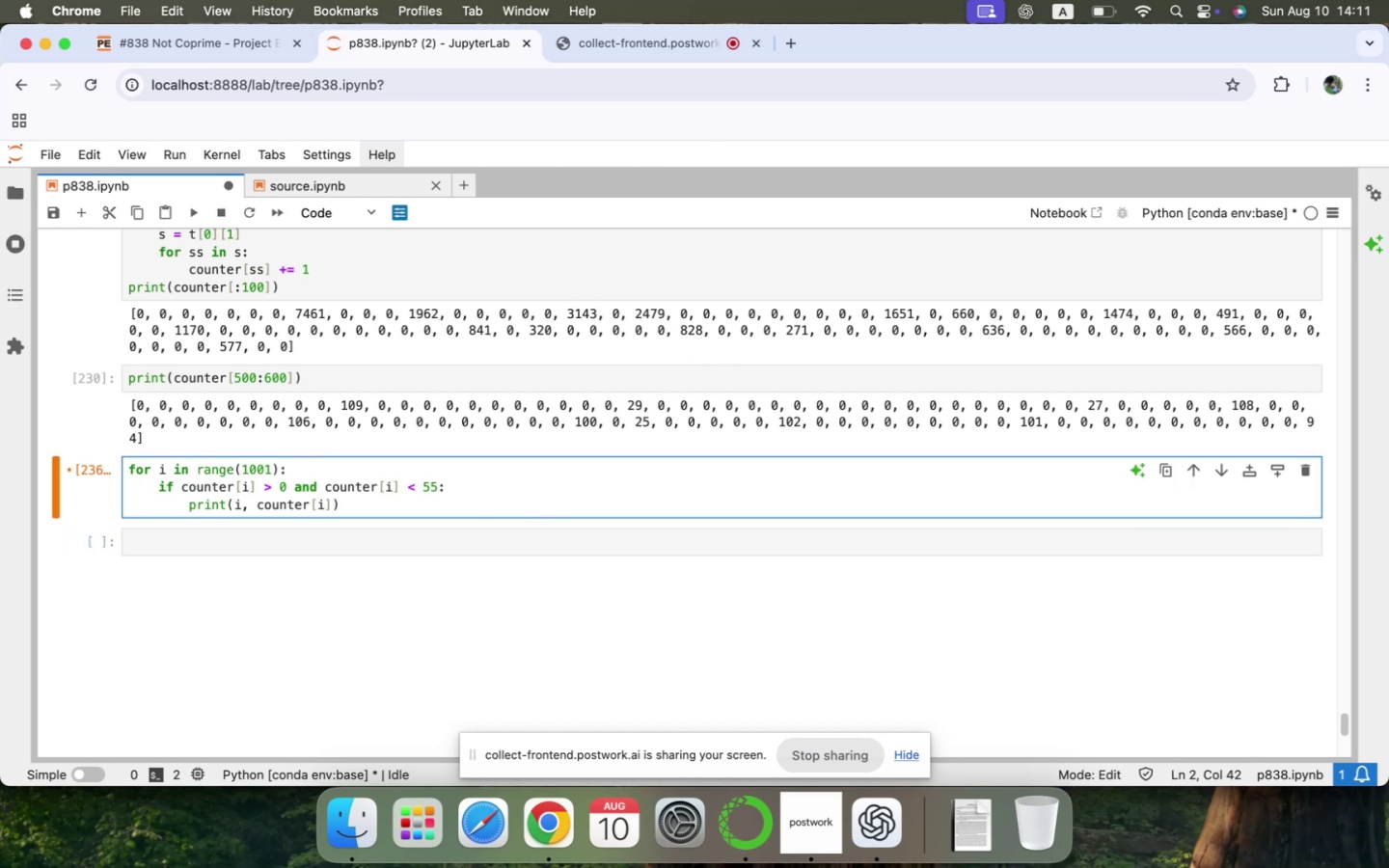 
key(Shift+ShiftRight)
 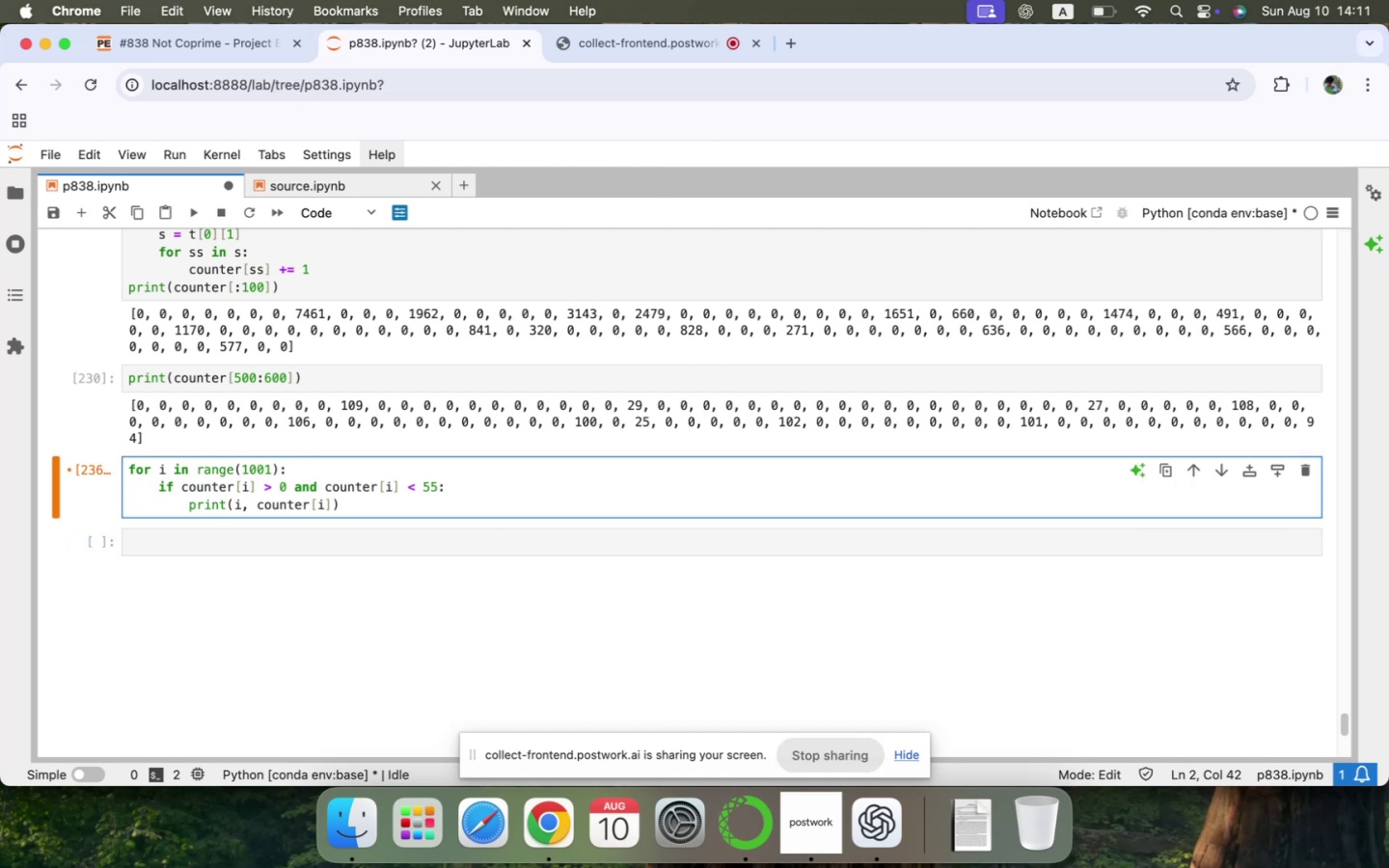 
key(Shift+Enter)
 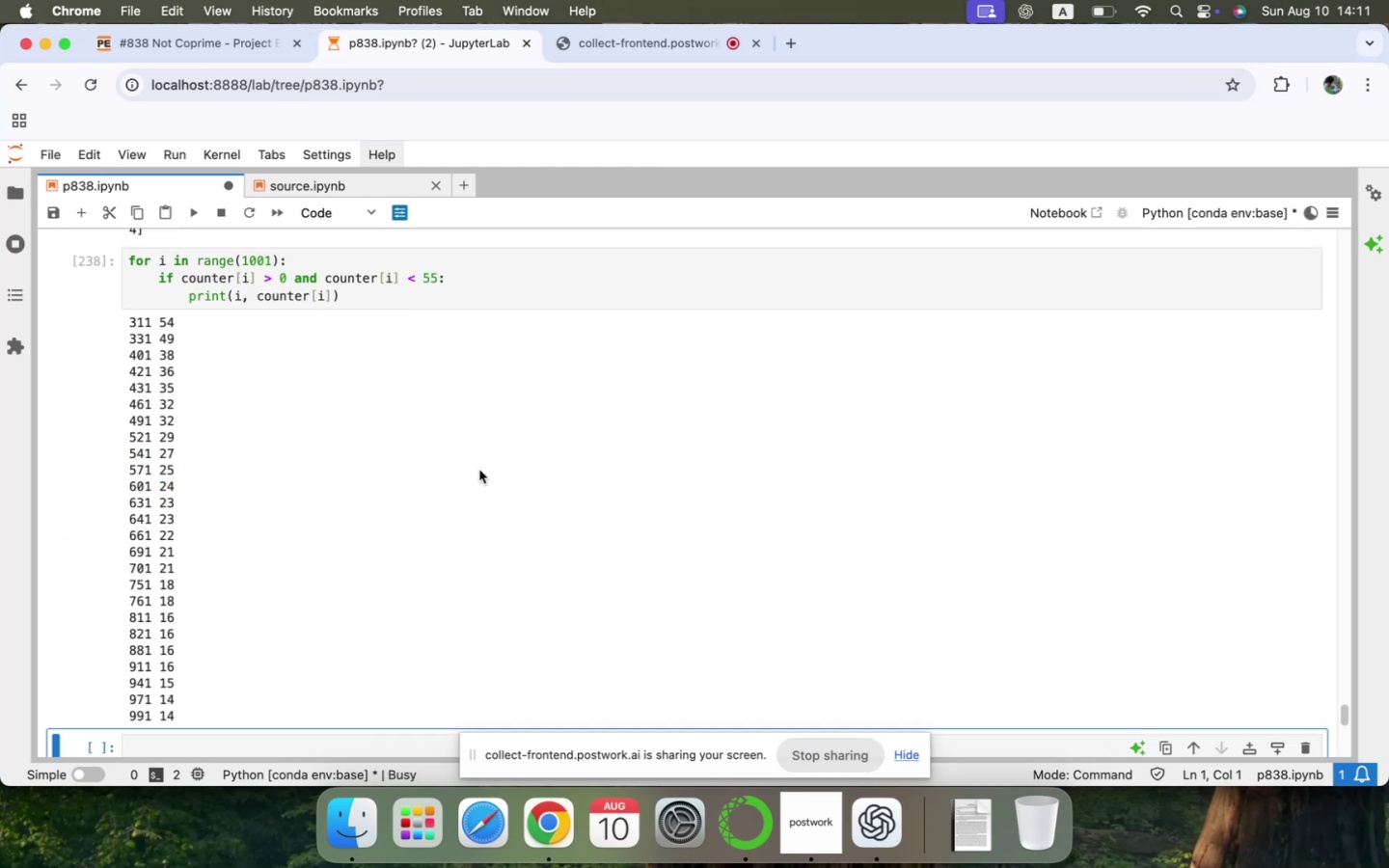 
scroll: coordinate [368, 412], scroll_direction: up, amount: 8.0
 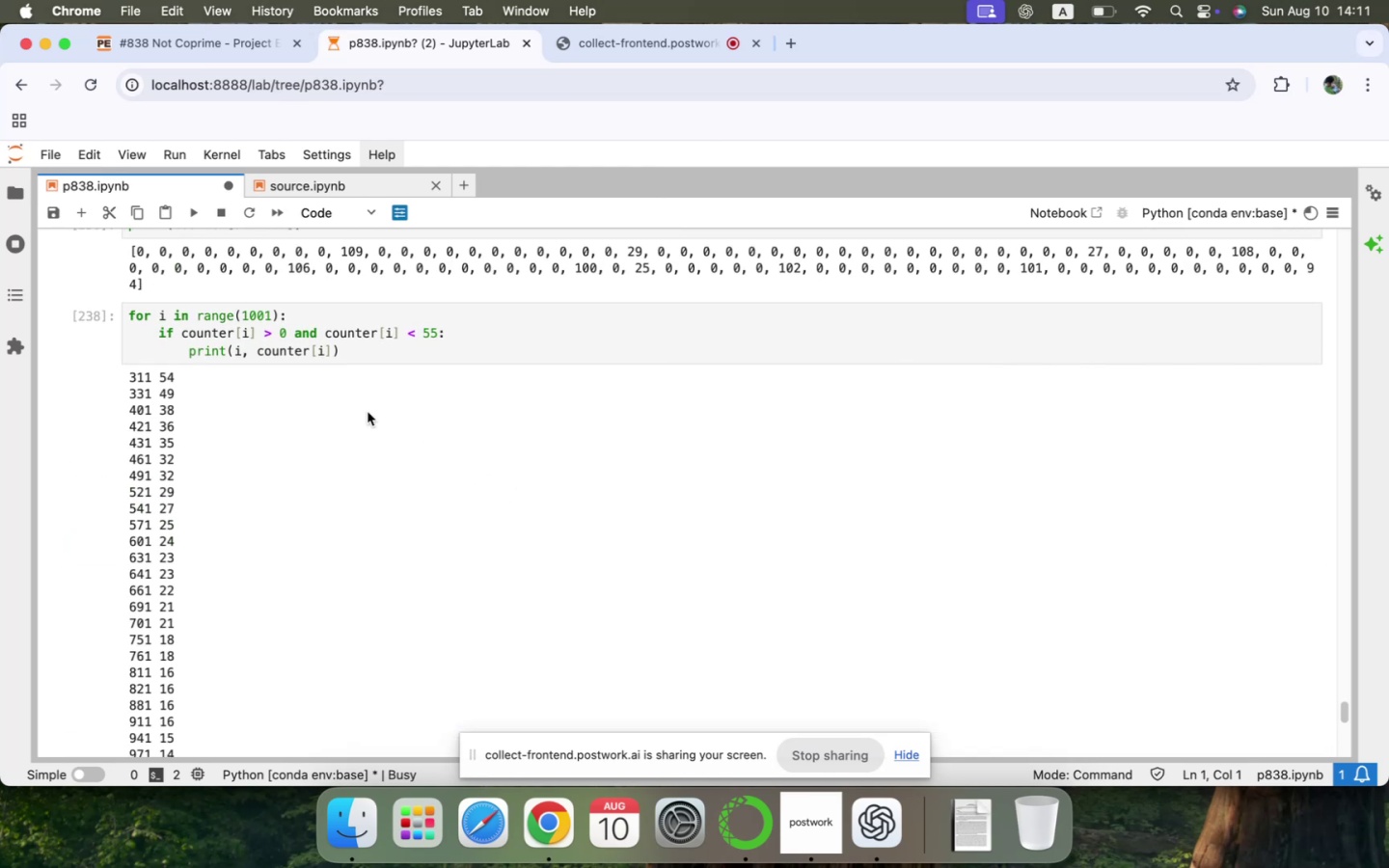 
scroll: coordinate [368, 412], scroll_direction: down, amount: 6.0
 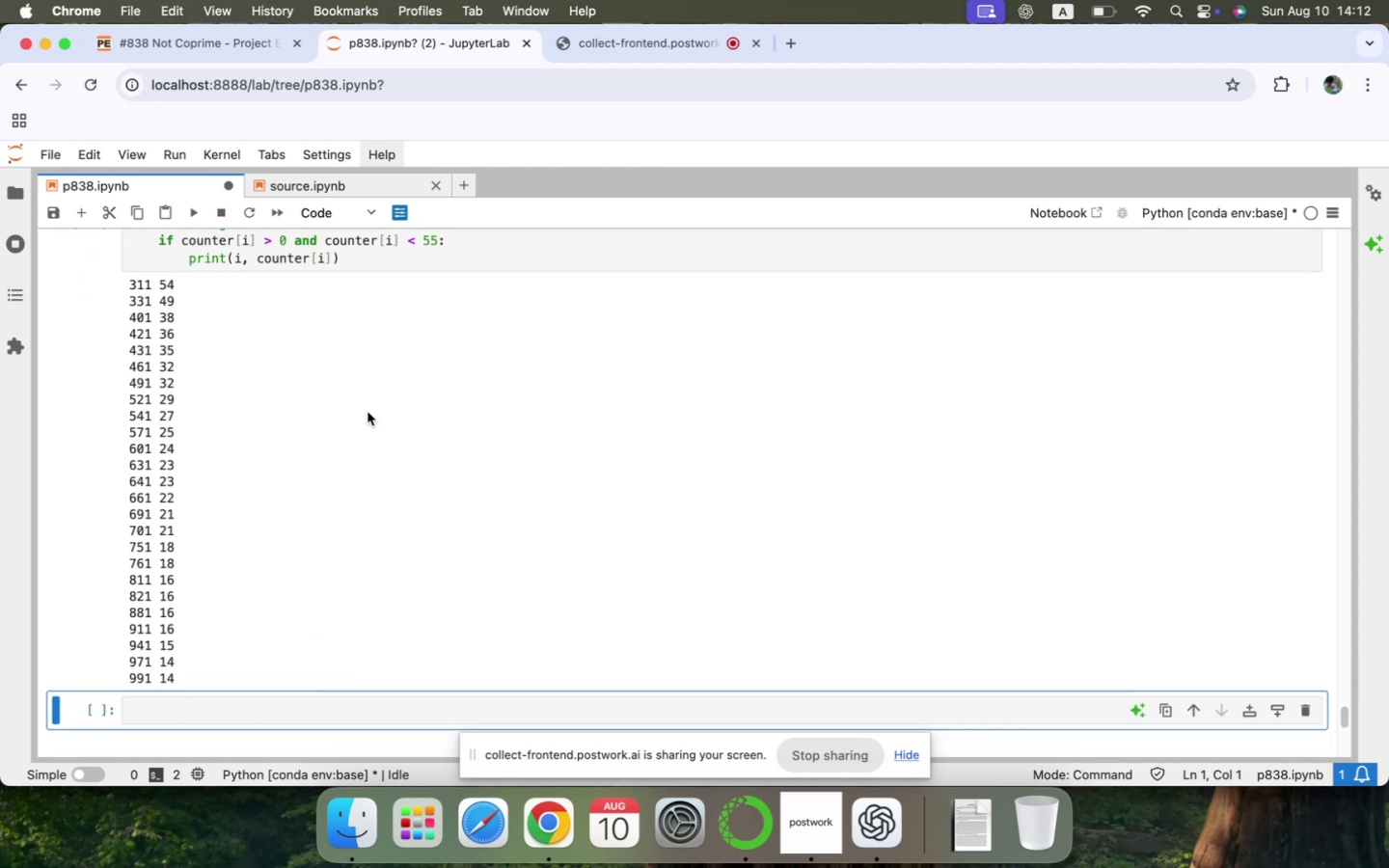 
scroll: coordinate [368, 412], scroll_direction: up, amount: 12.0
 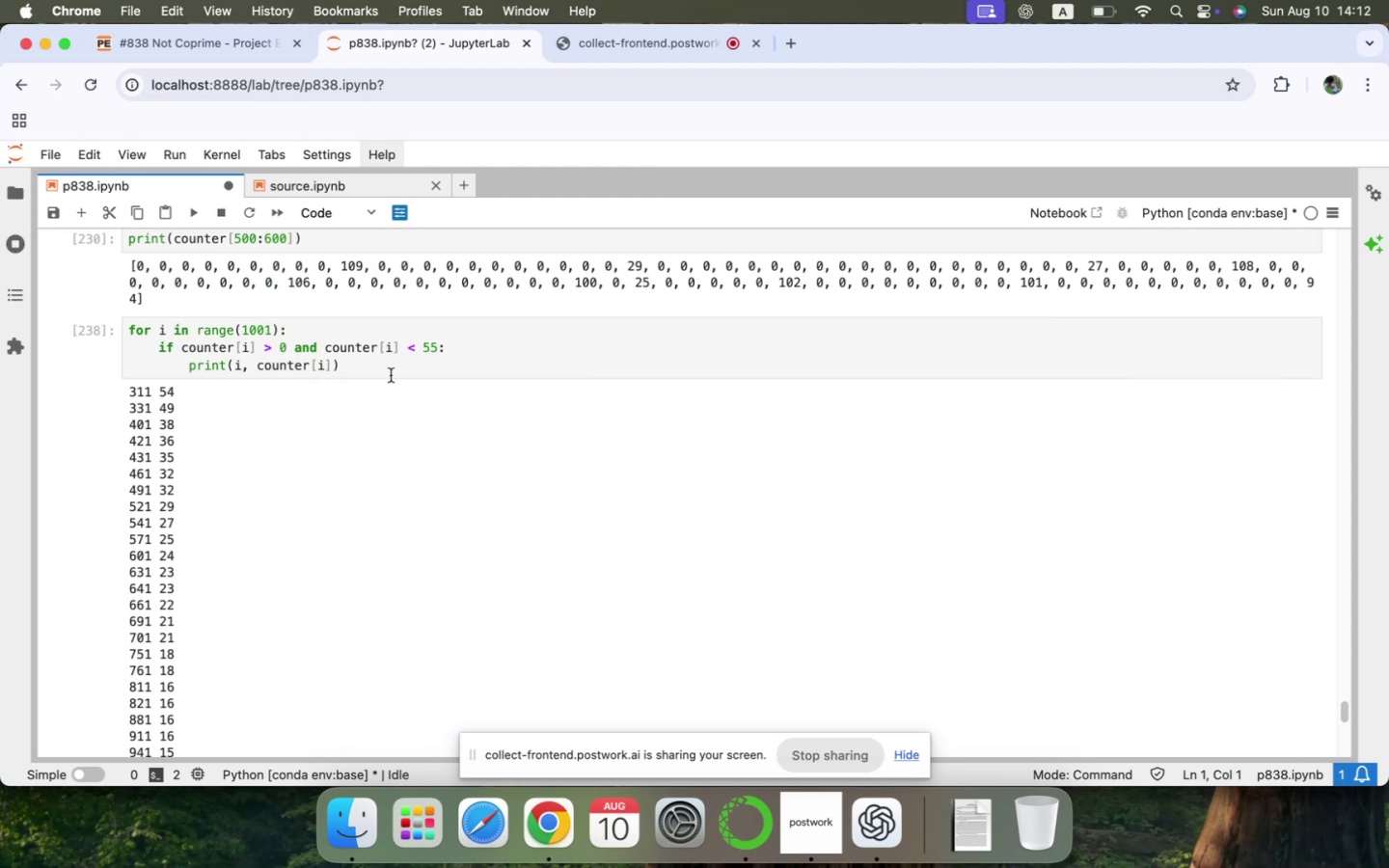 
wait(5.12)
 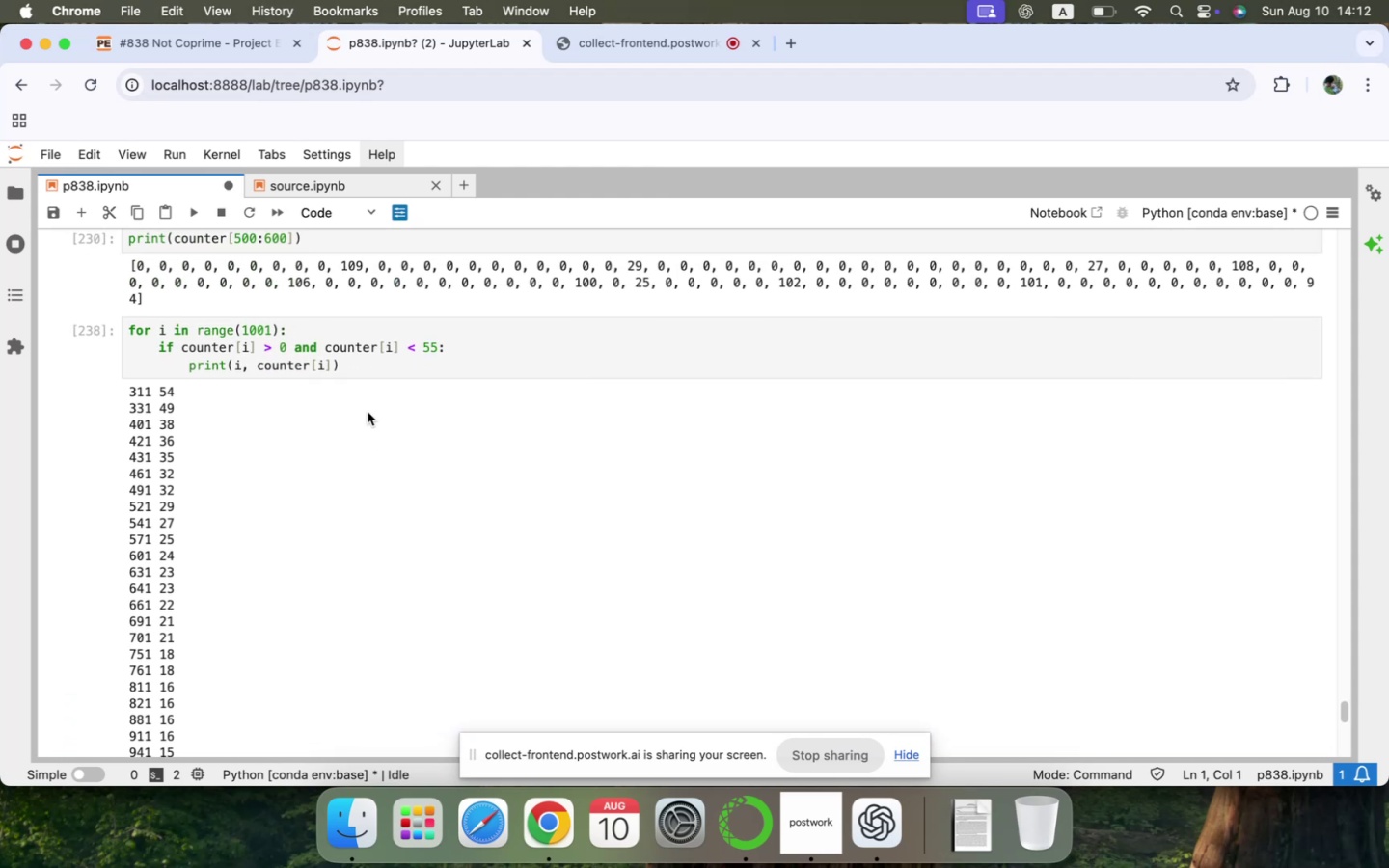 
left_click([437, 345])
 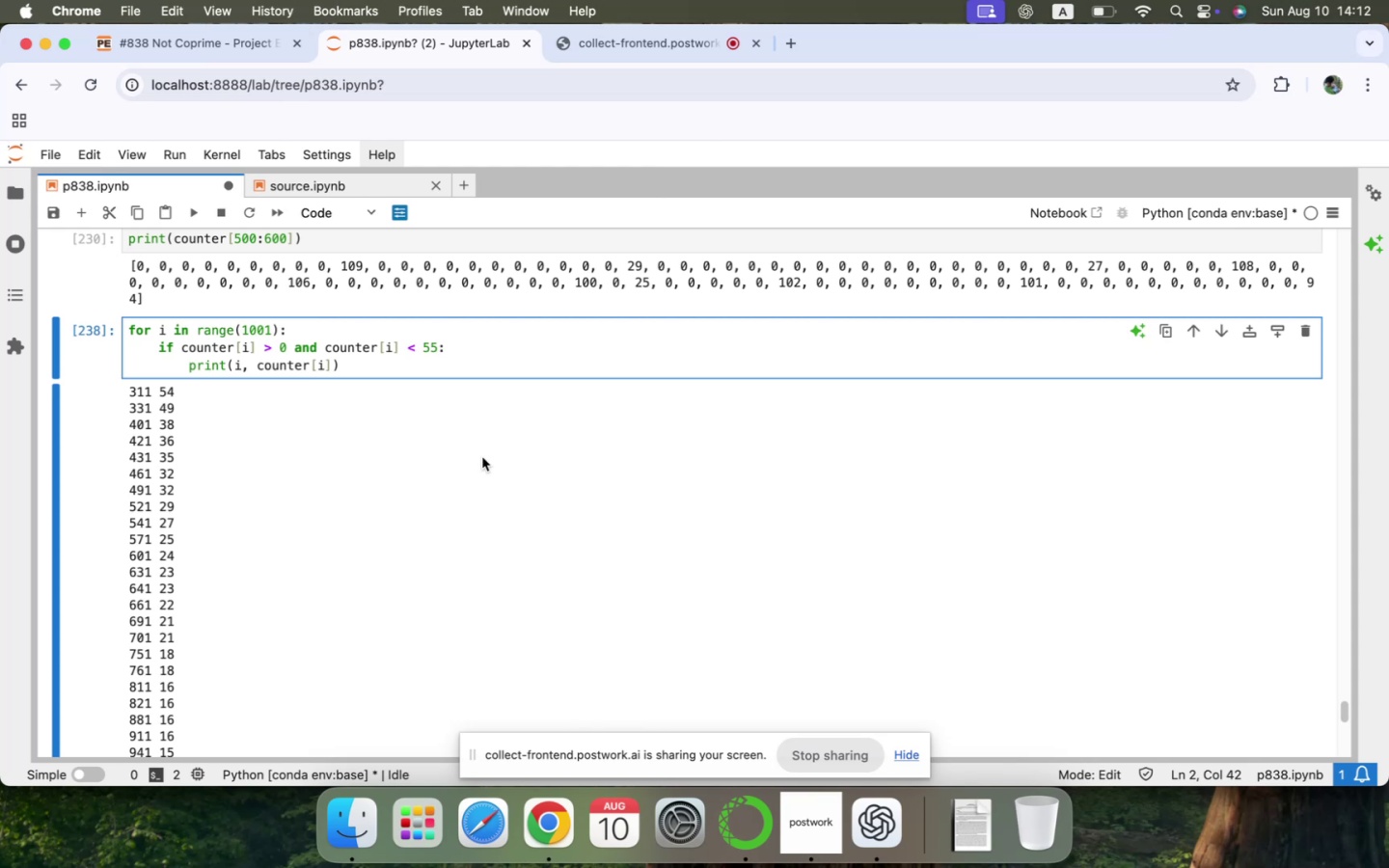 
key(Backspace)
key(Backspace)
type(50)
 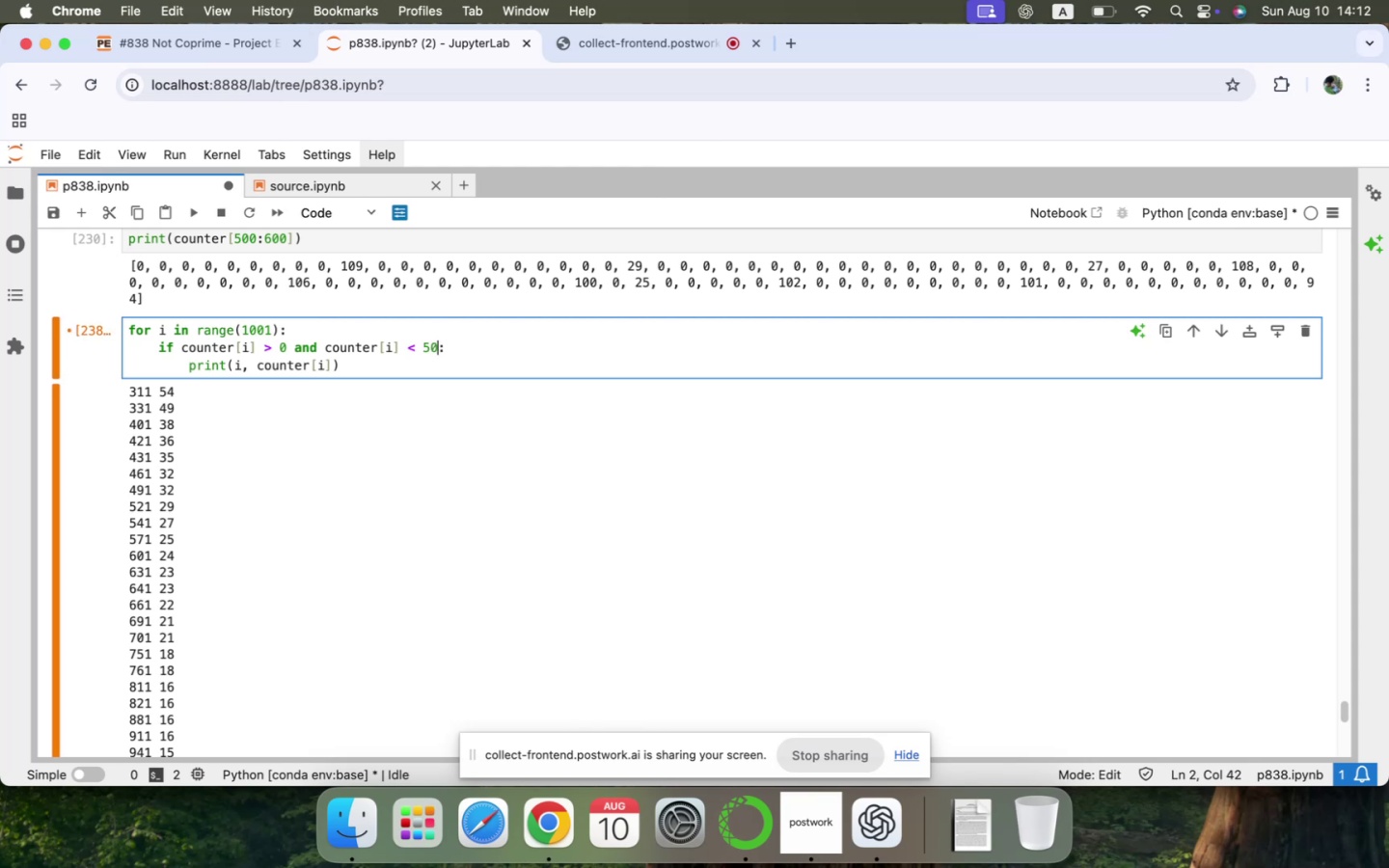 
key(Shift+Enter)
 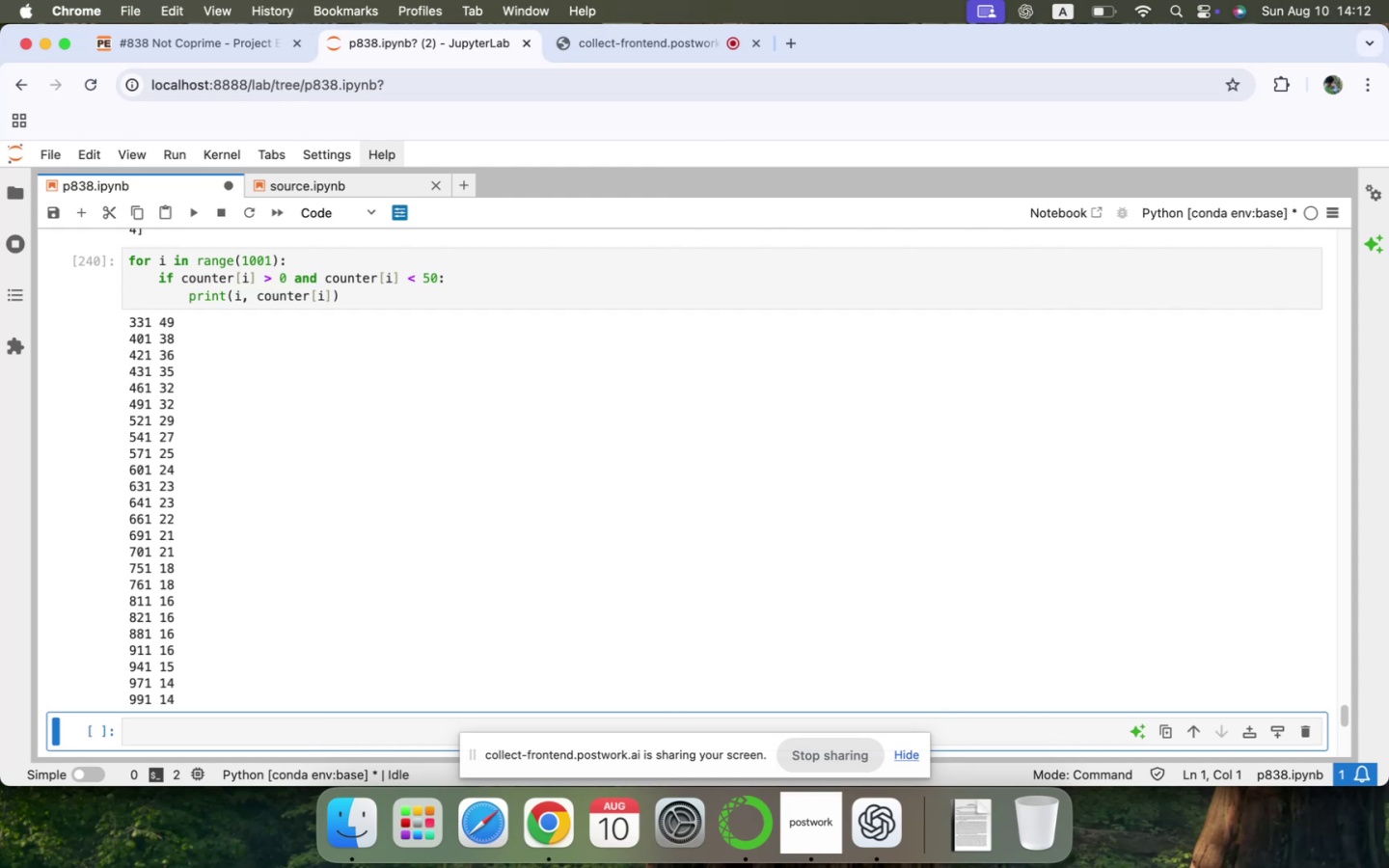 
wait(27.21)
 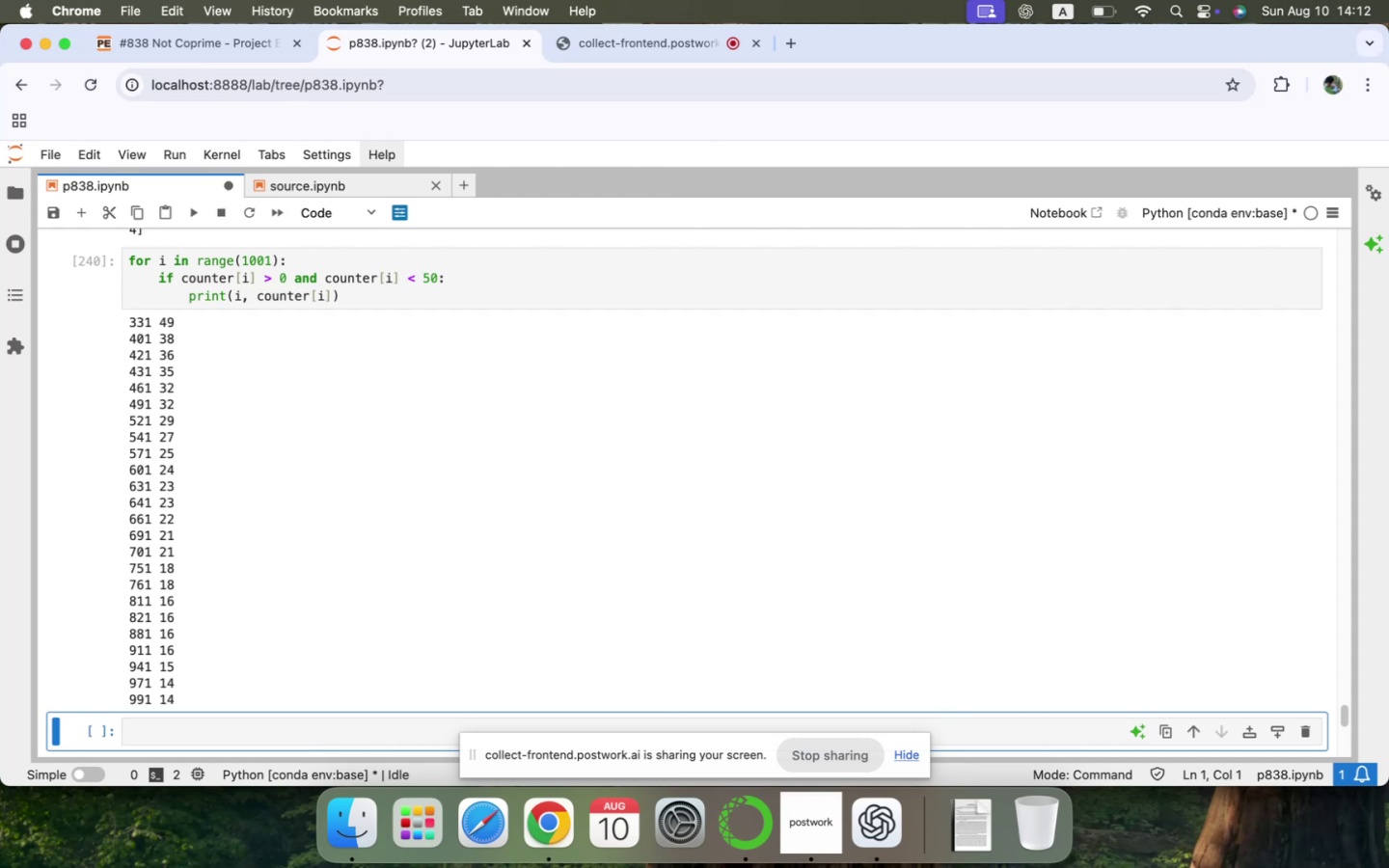 
left_click_drag(start_coordinate=[369, 293], to_coordinate=[127, 254])
 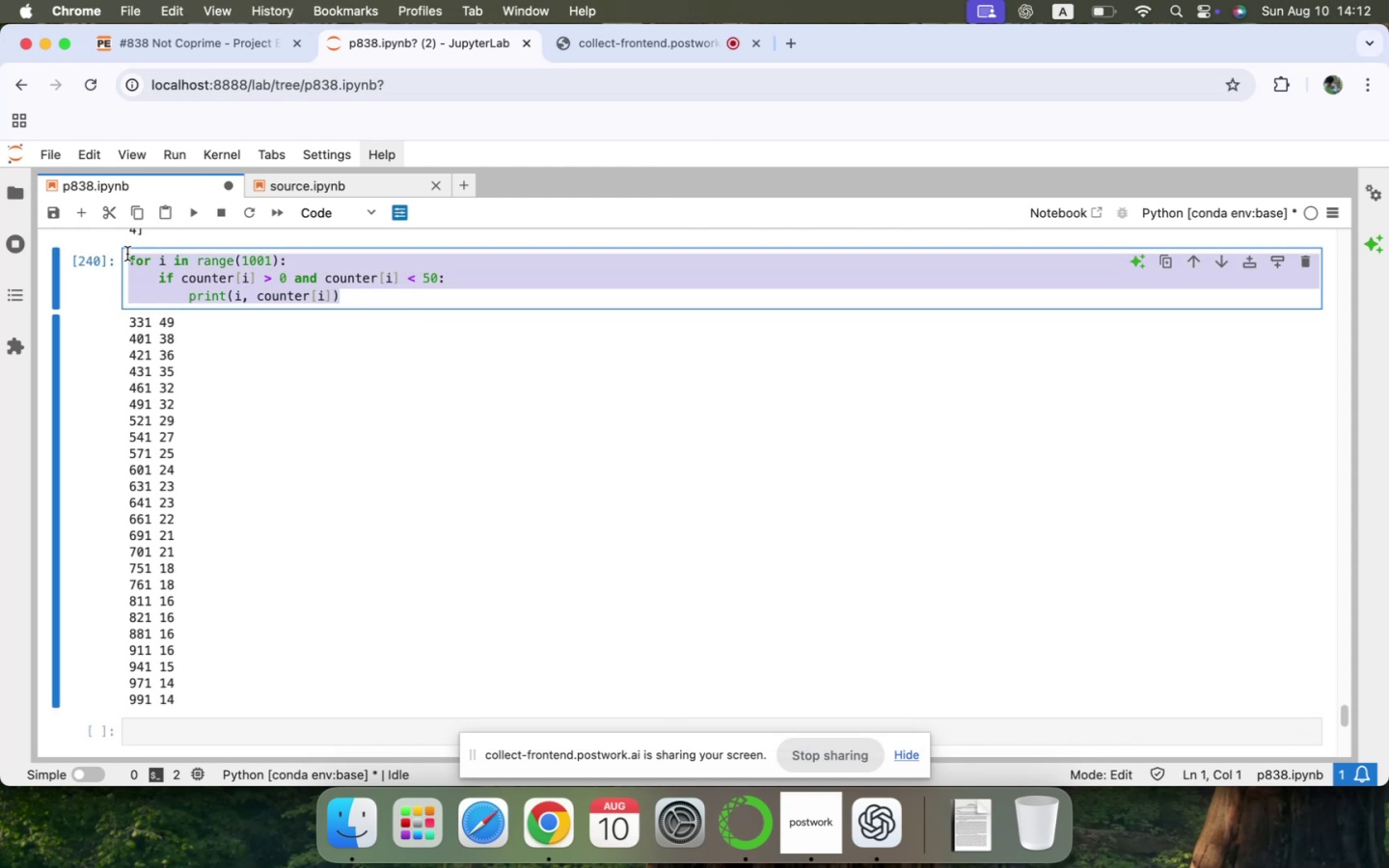 
key(Meta+CommandLeft)
 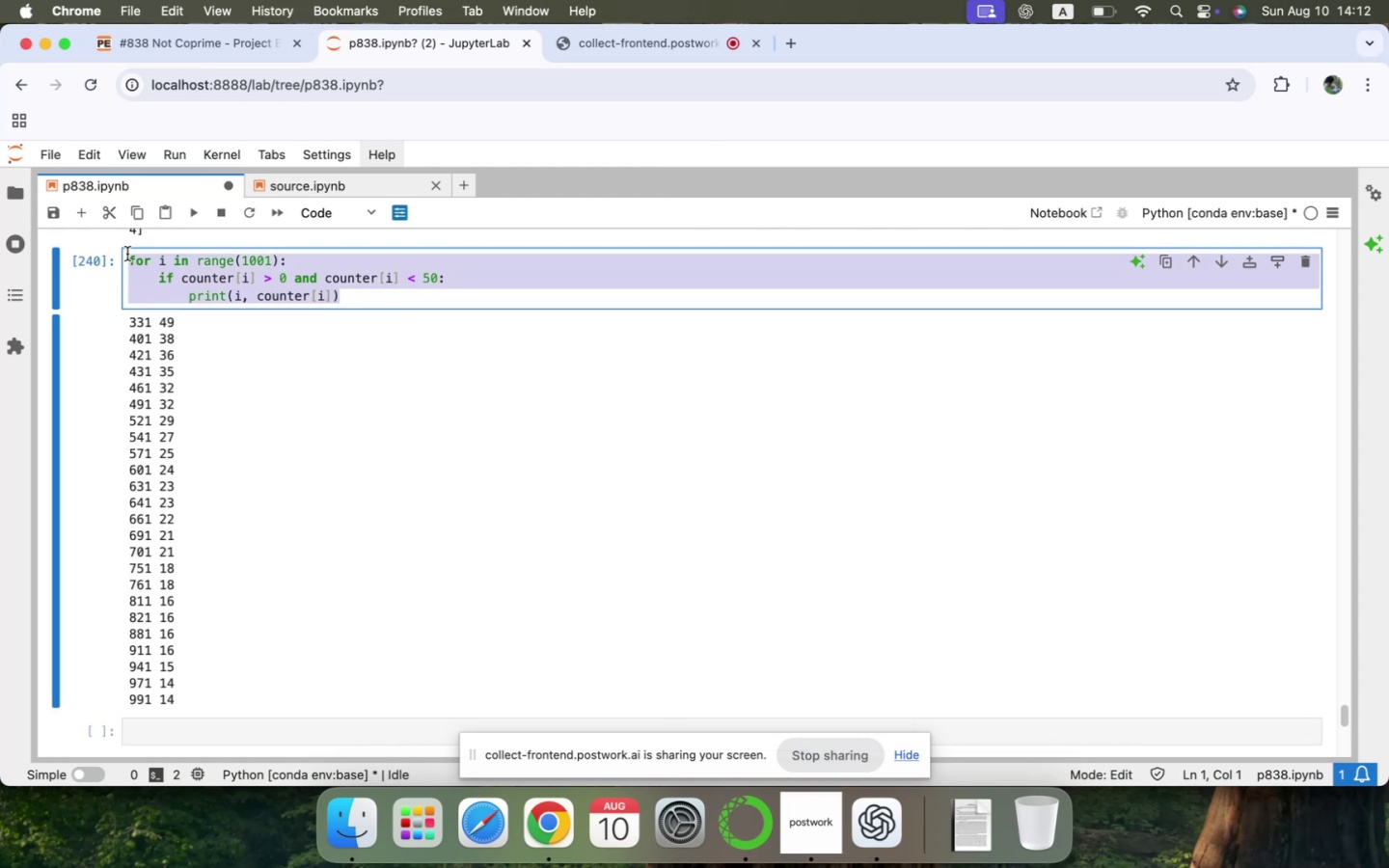 
key(Meta+C)
 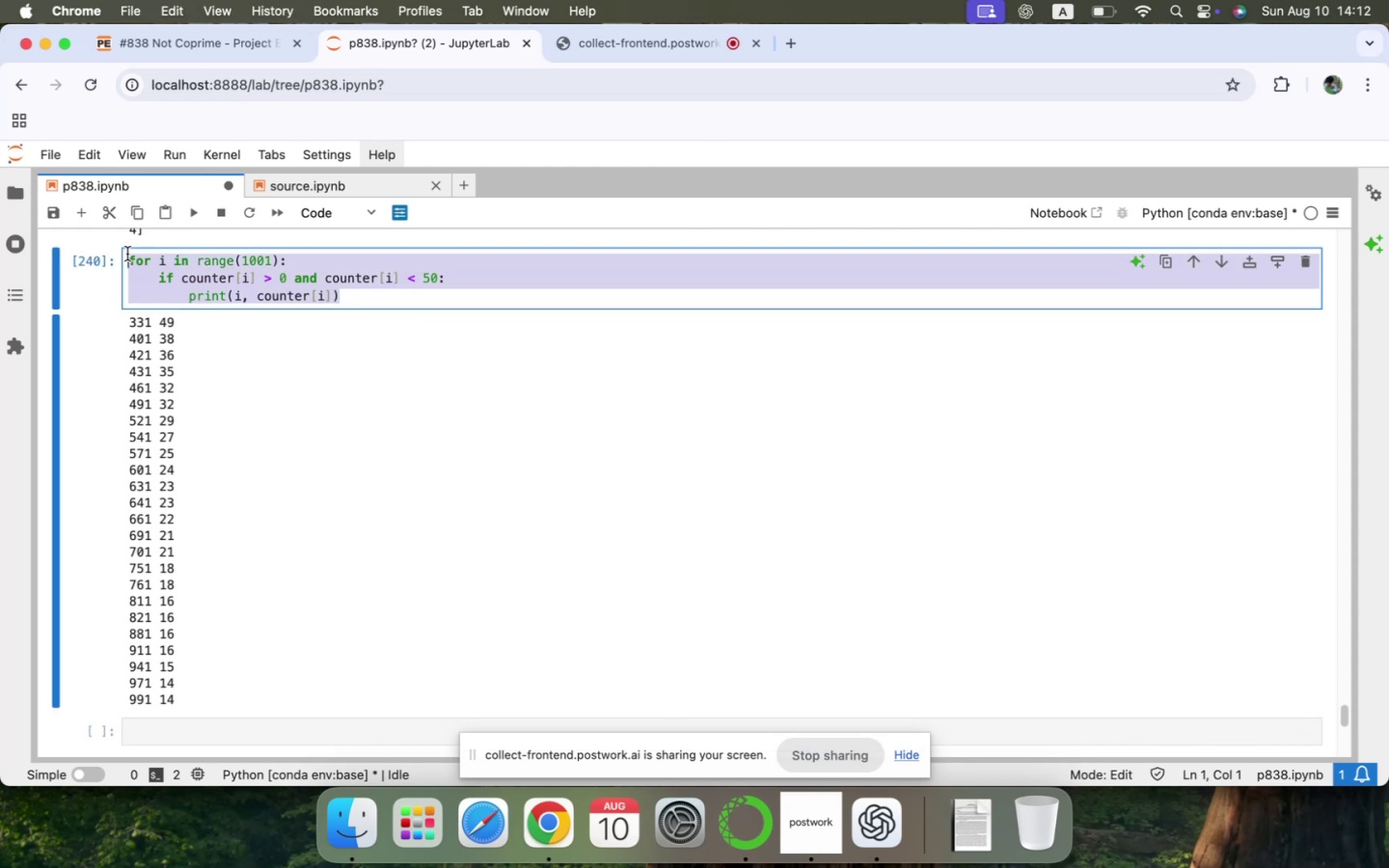 
scroll: coordinate [127, 254], scroll_direction: down, amount: 26.0
 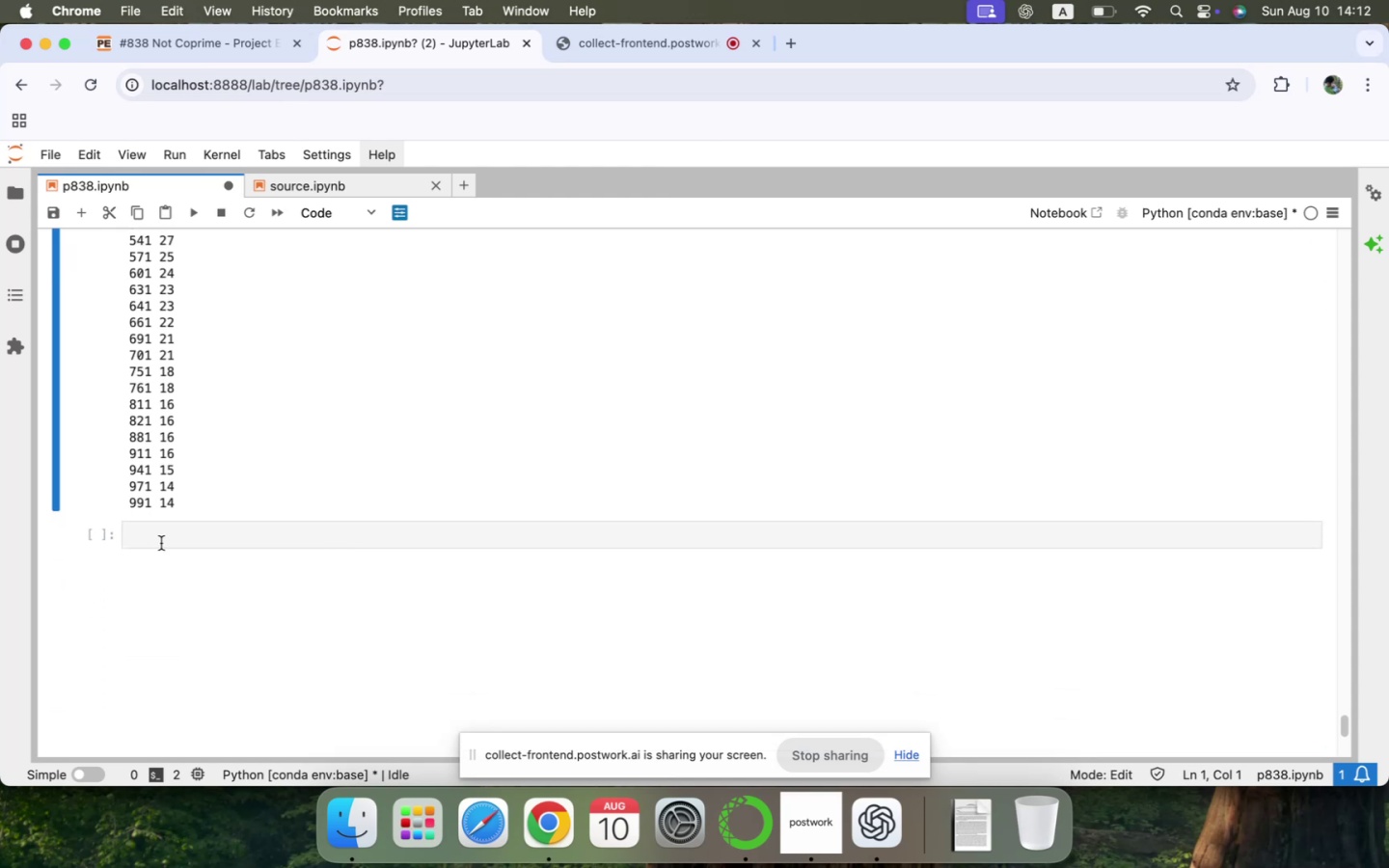 
left_click([169, 531])
 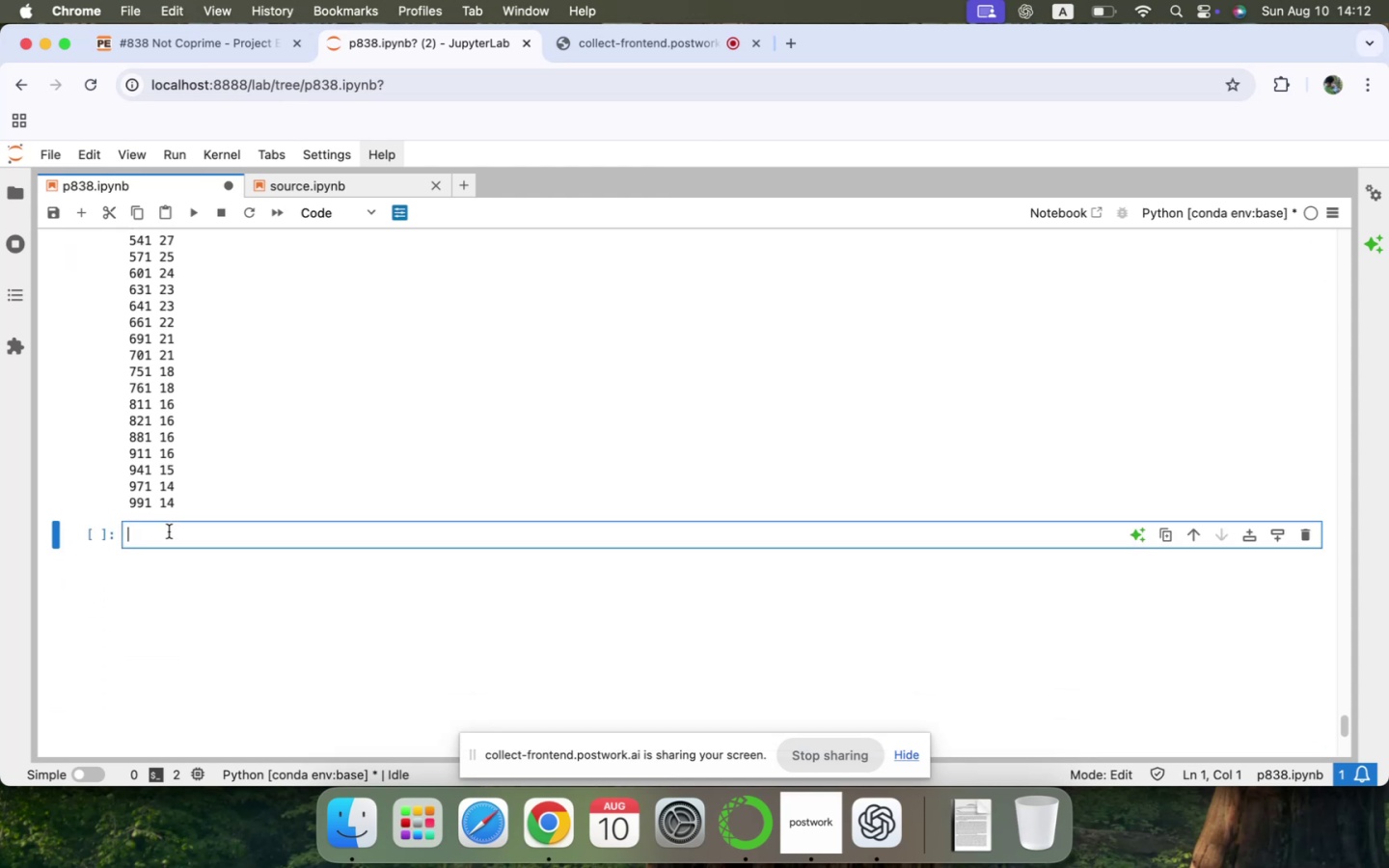 
key(Meta+CommandLeft)
 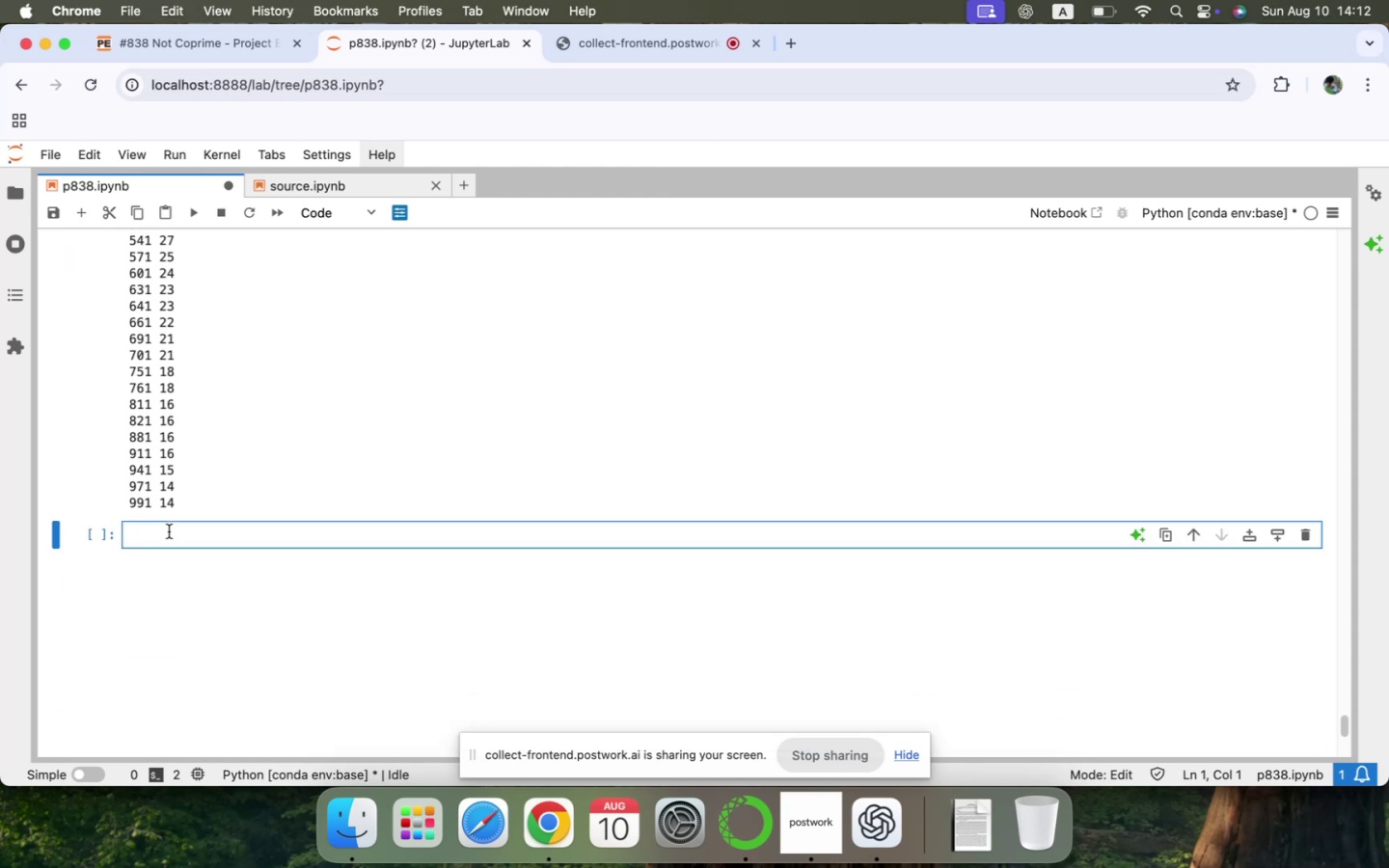 
key(Meta+V)
 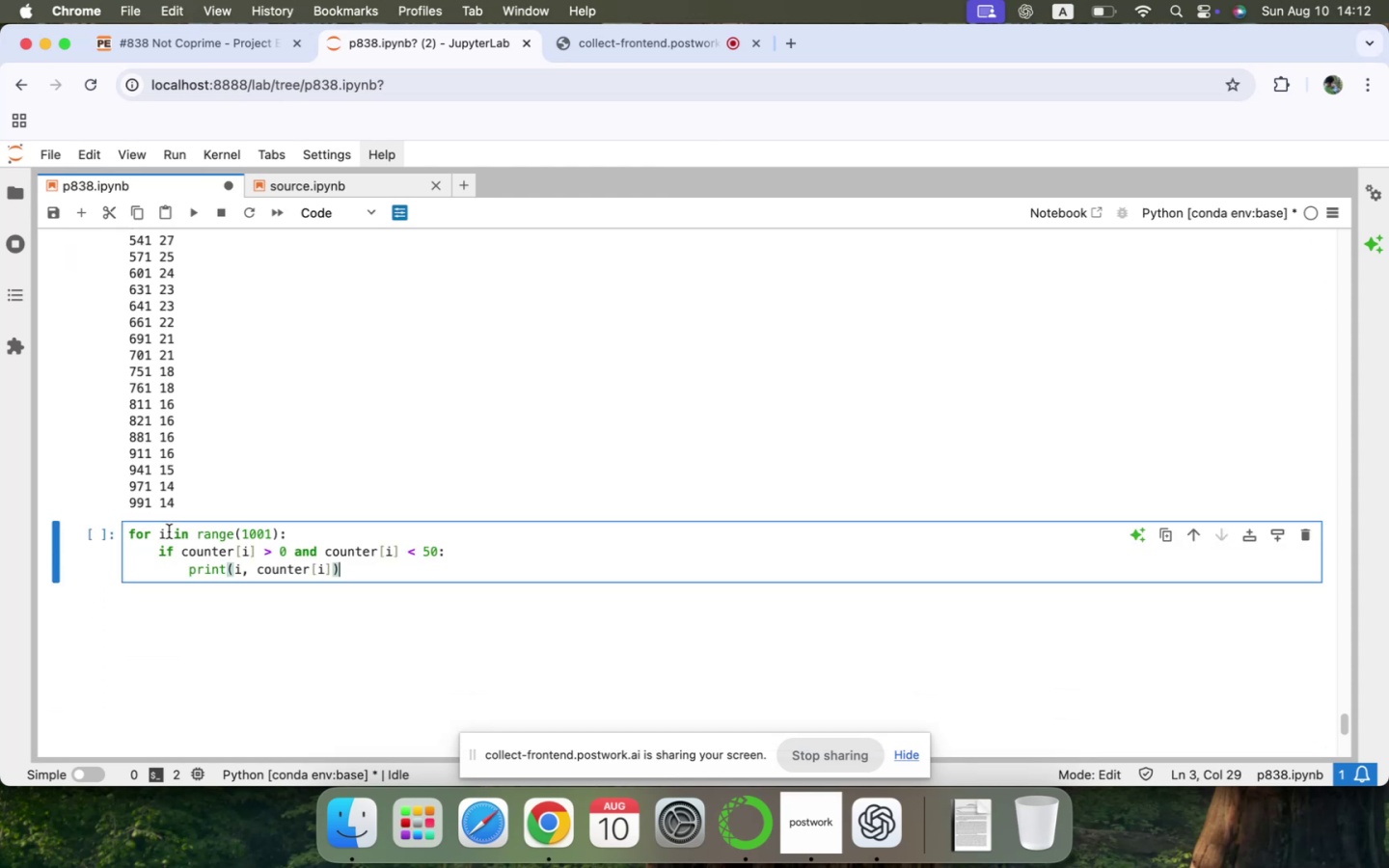 
key(ArrowUp)
 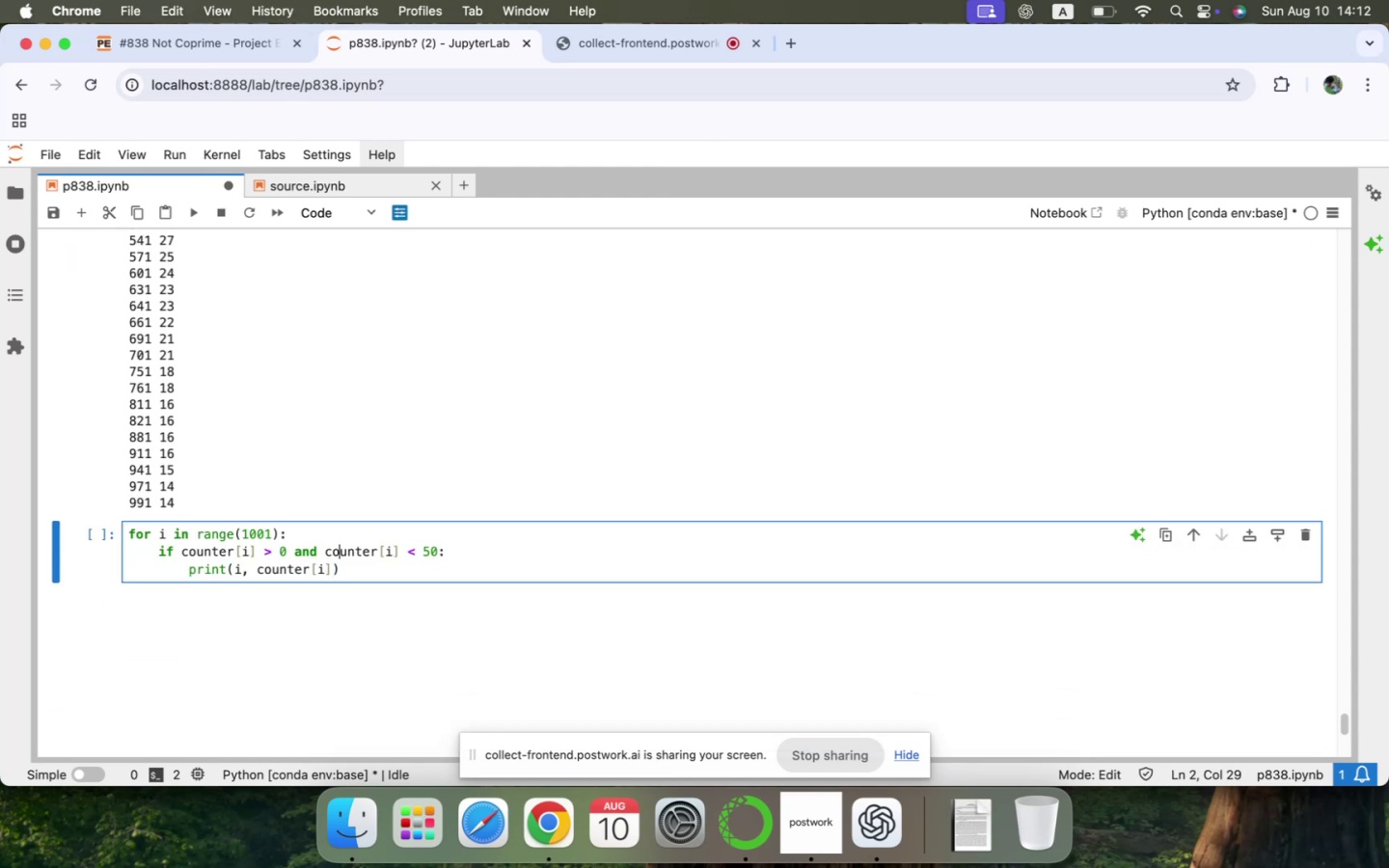 
key(ArrowUp)
 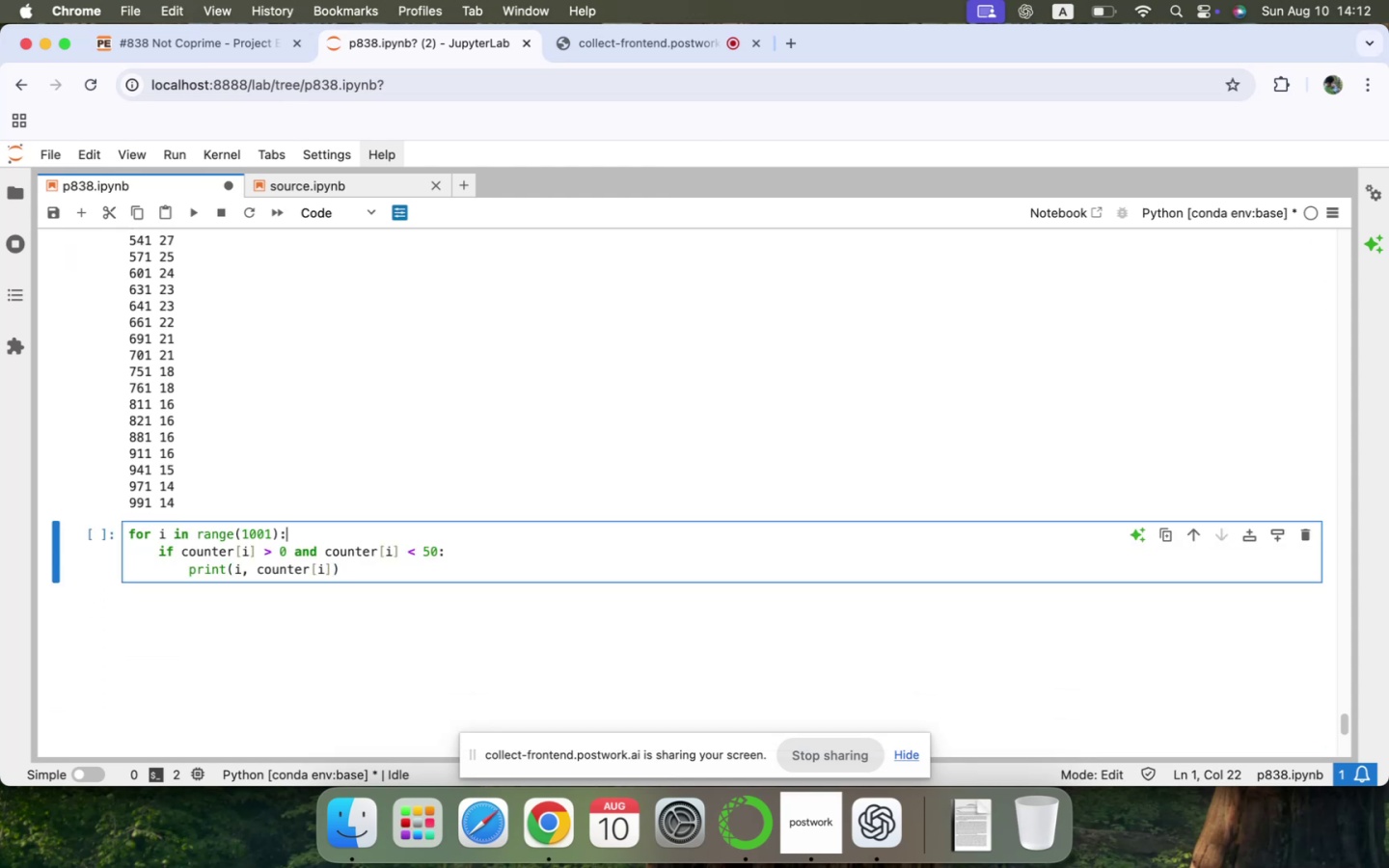 
key(ArrowLeft)
 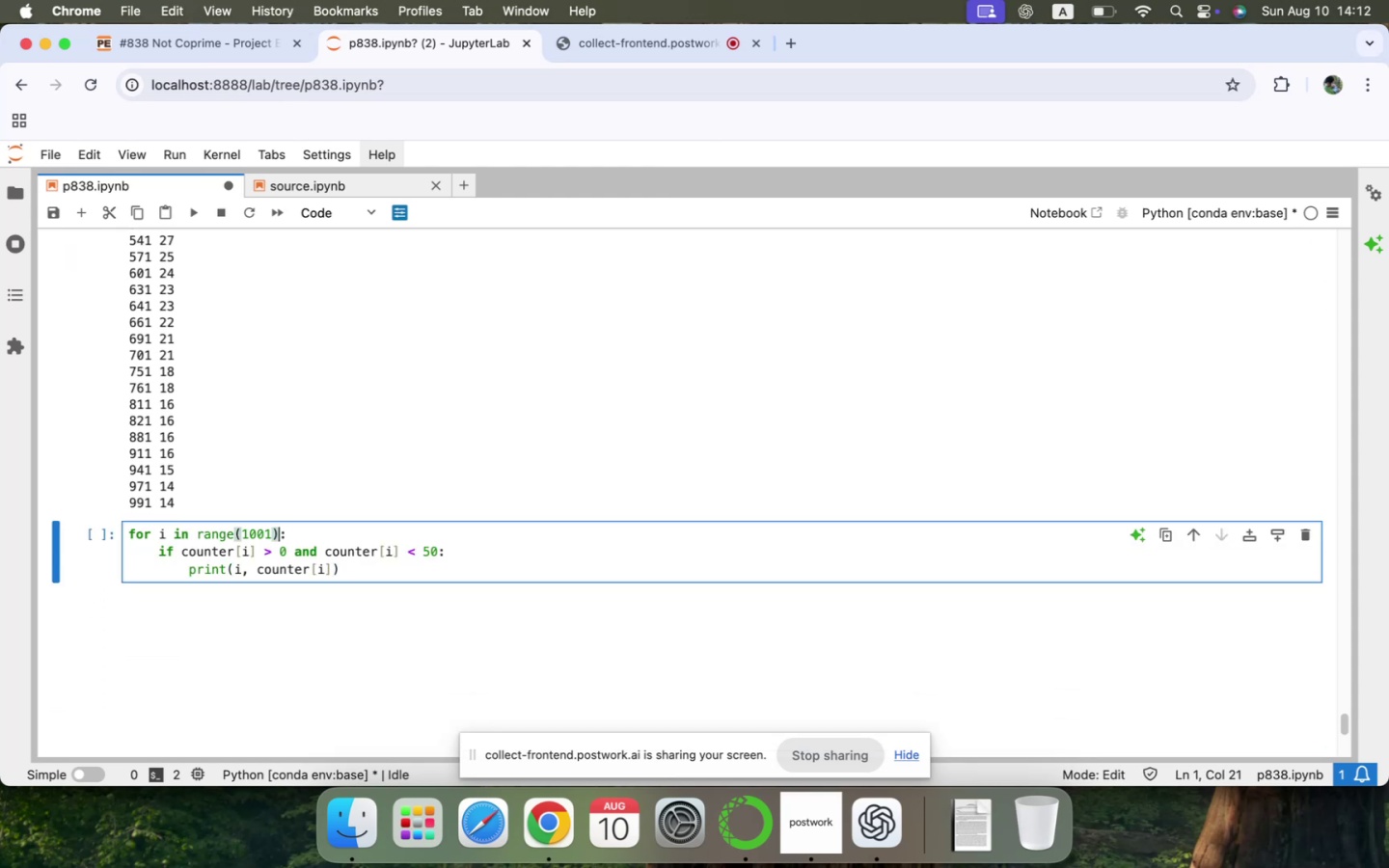 
key(ArrowLeft)
 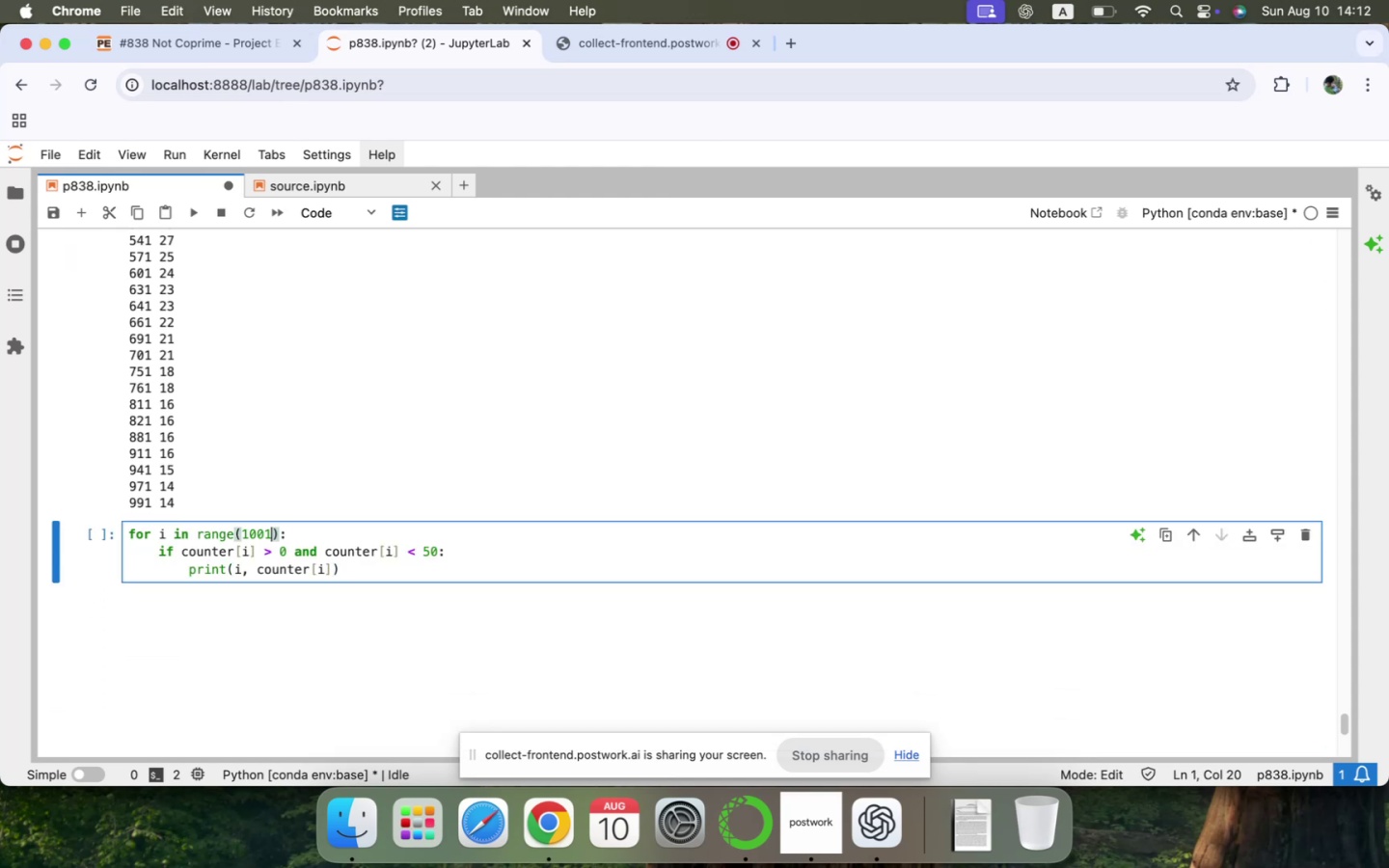 
key(ArrowLeft)
 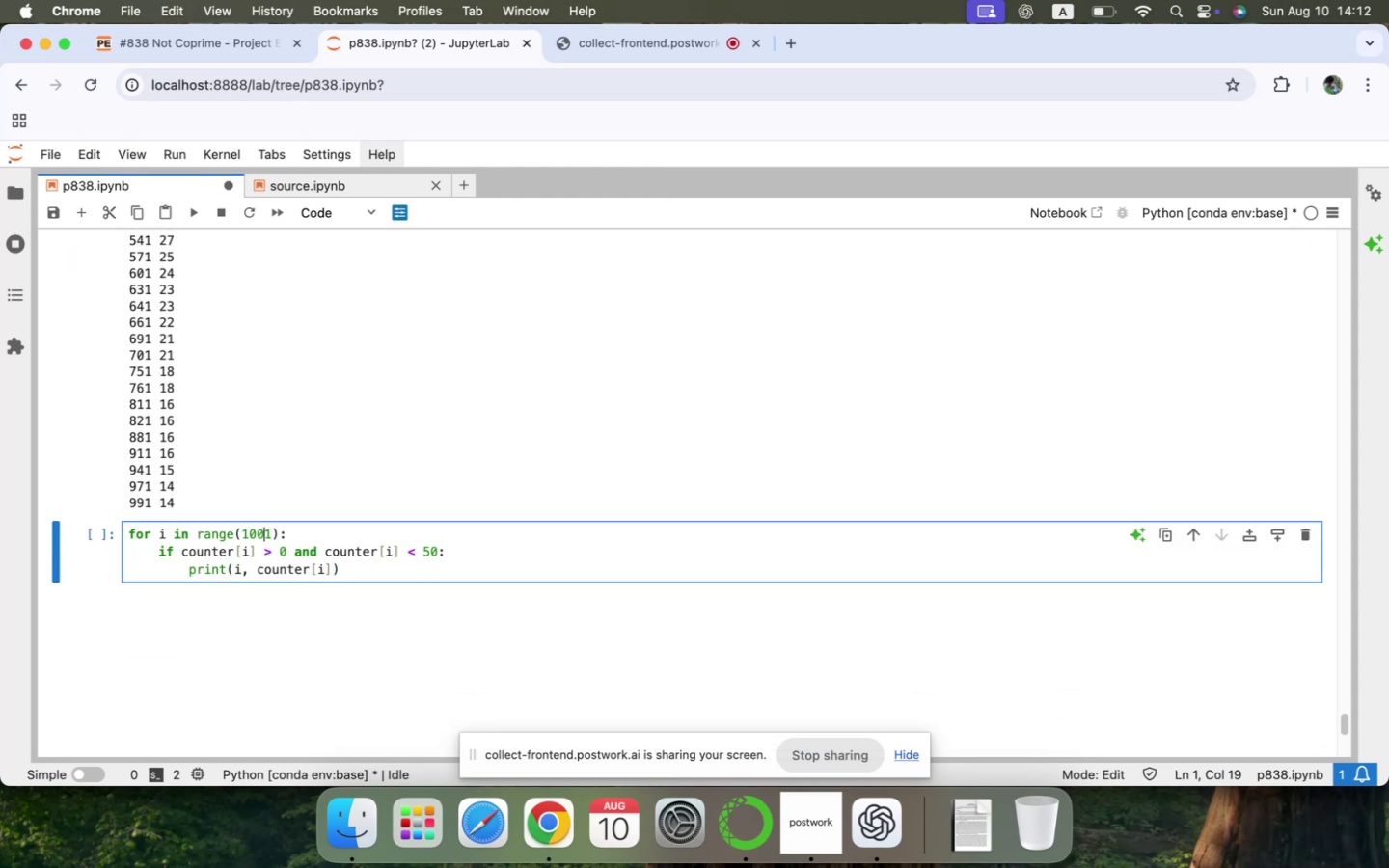 
key(Backslash)
 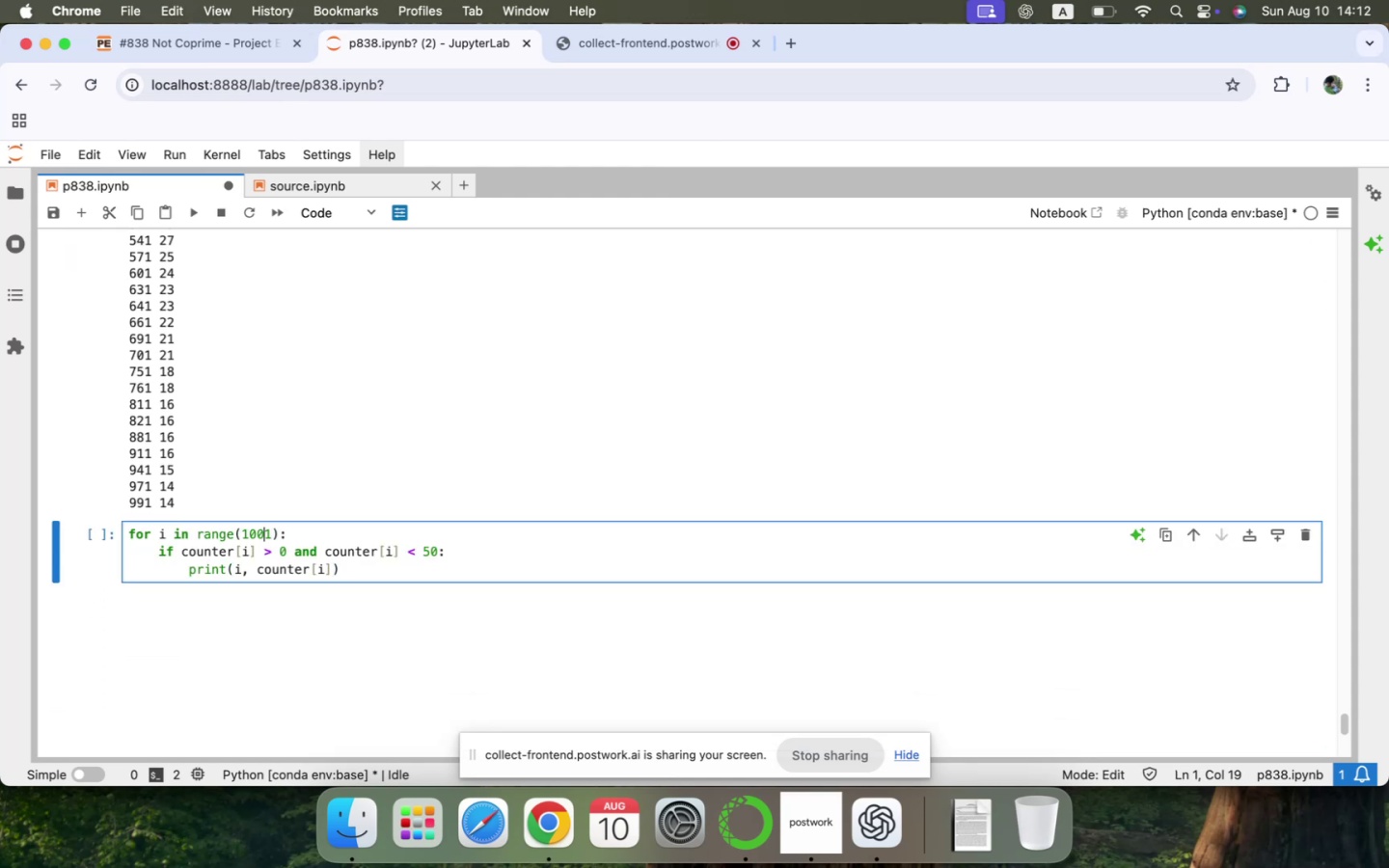 
key(Backspace)
 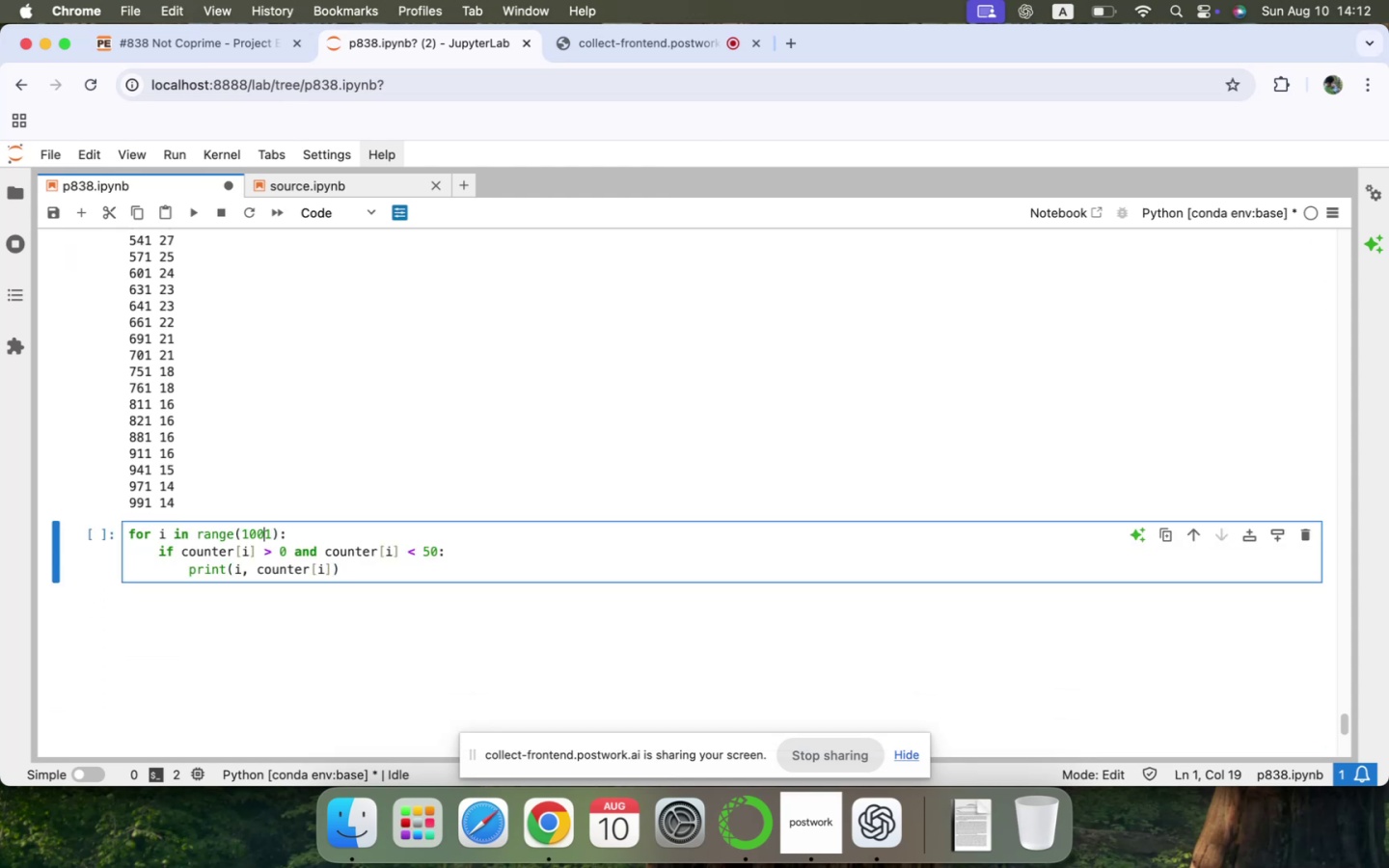 
key(Backspace)
 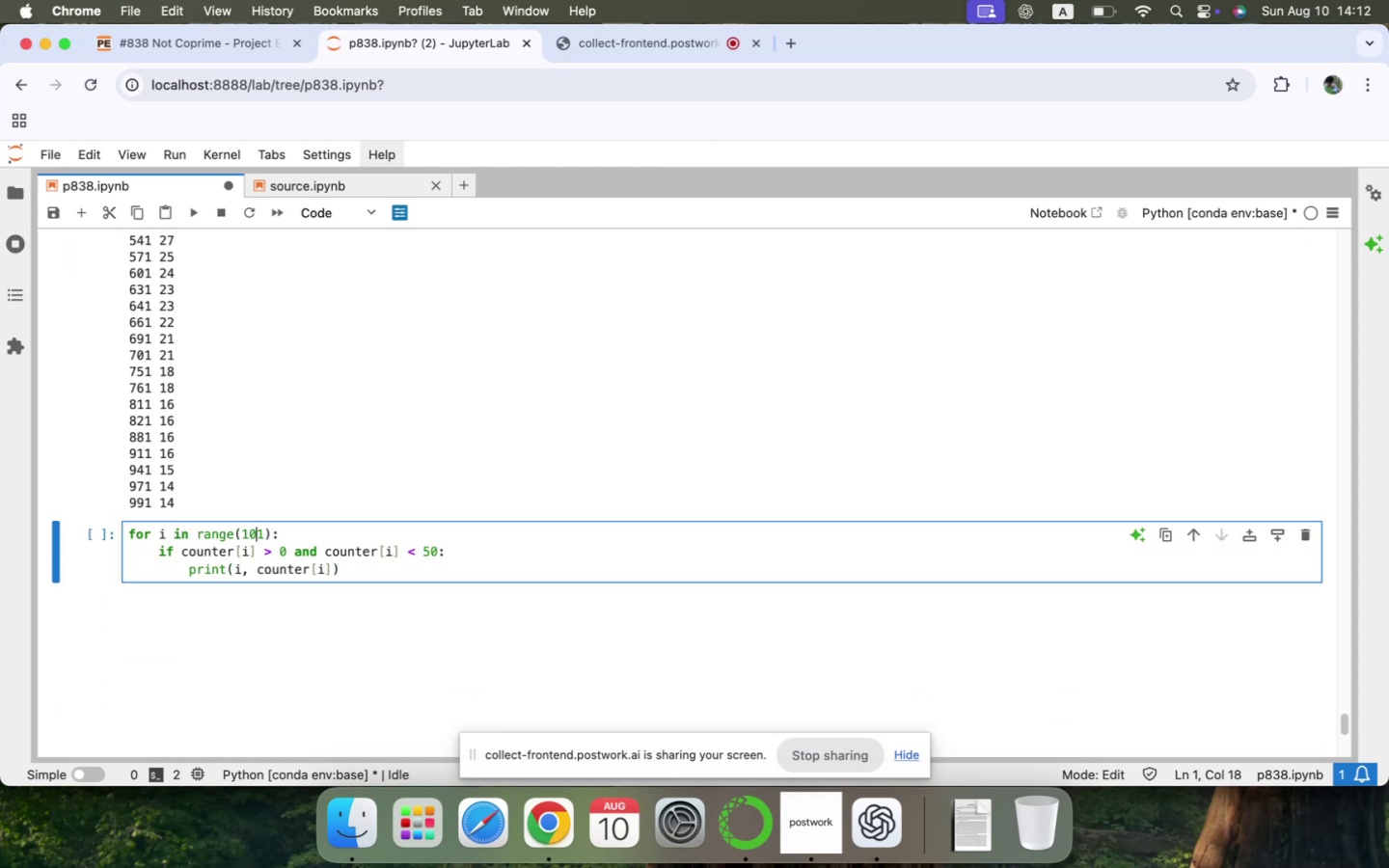 
key(ArrowDown)
 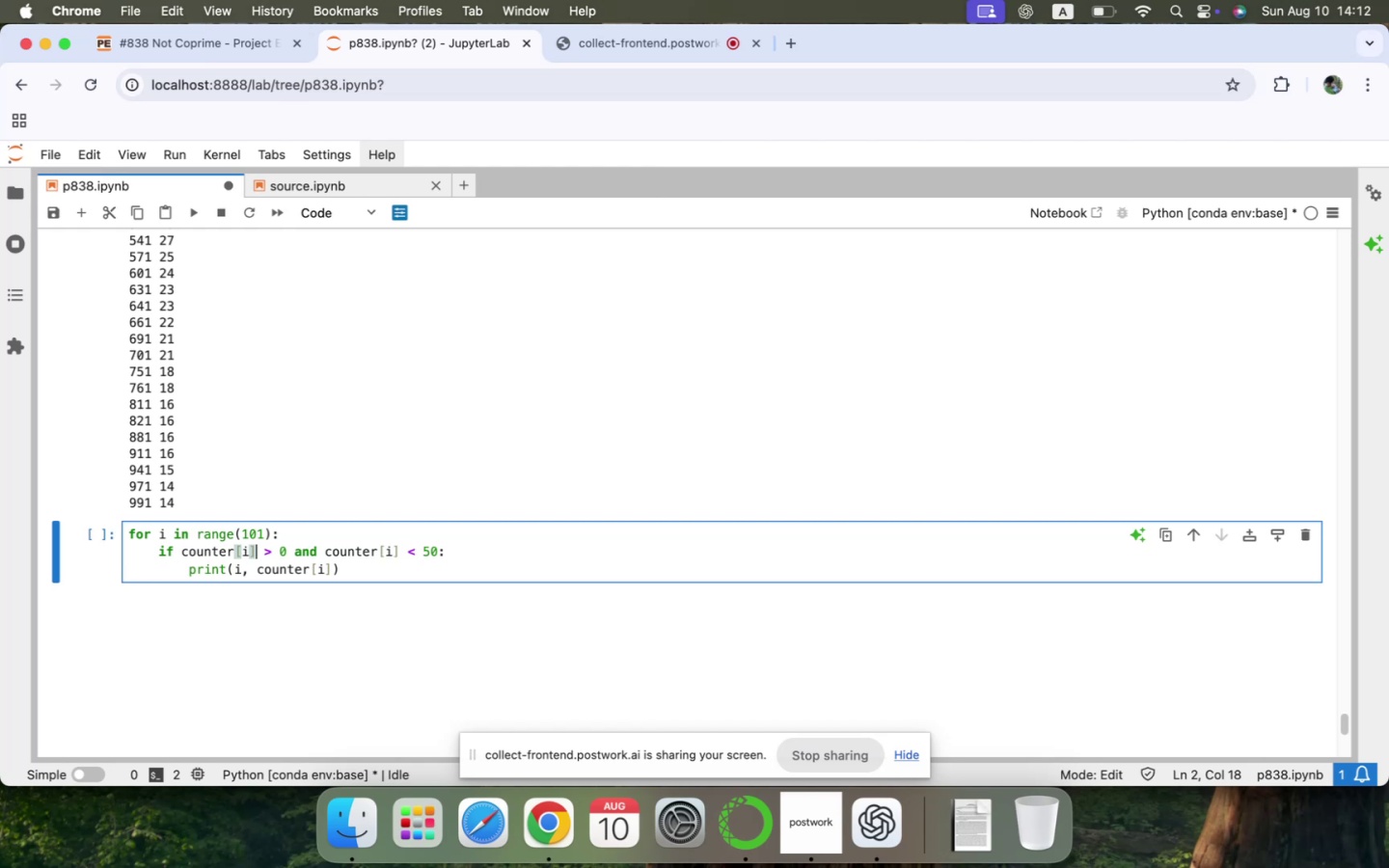 
hold_key(key=ArrowLeft, duration=1.26)
 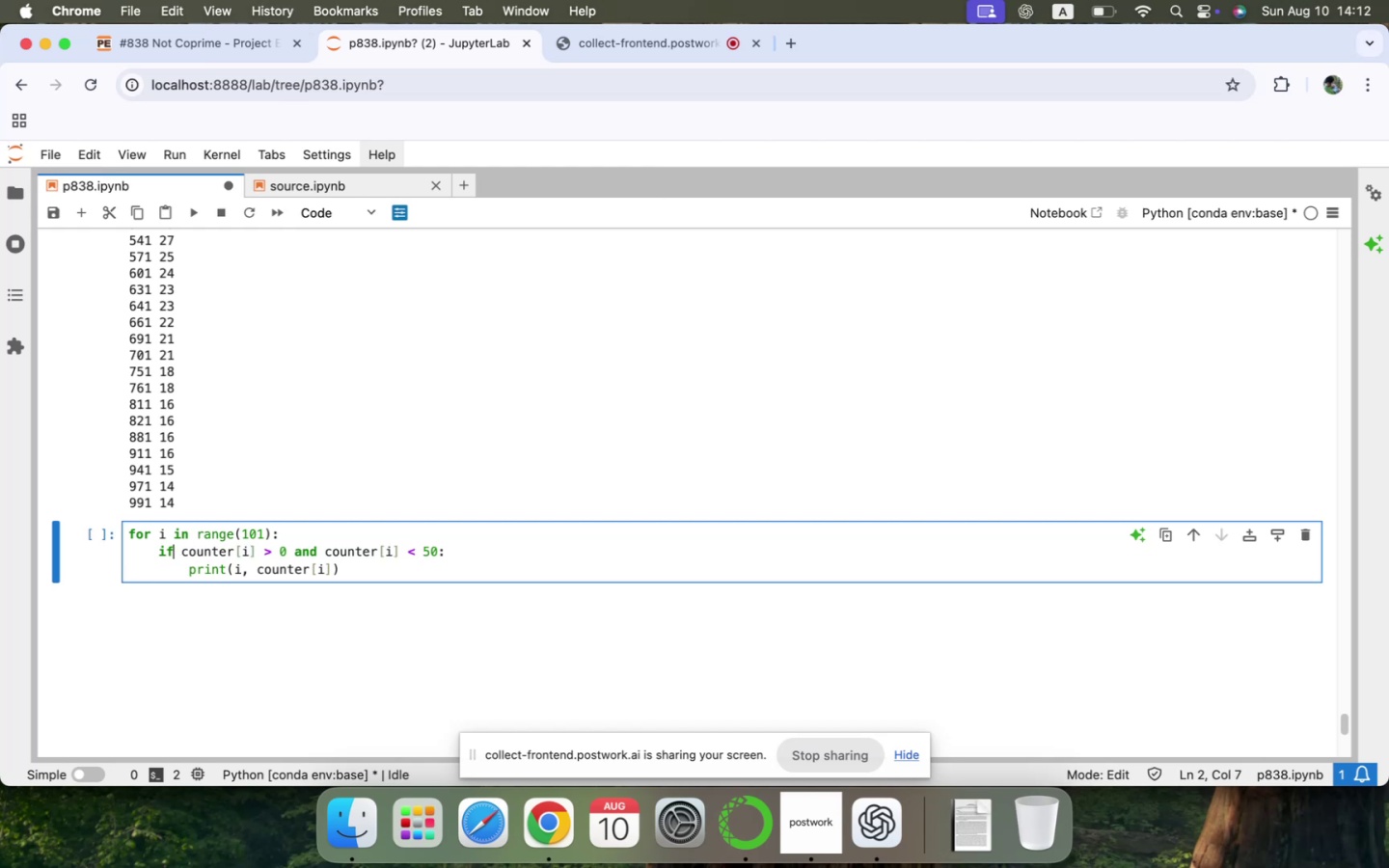 
key(ArrowLeft)
 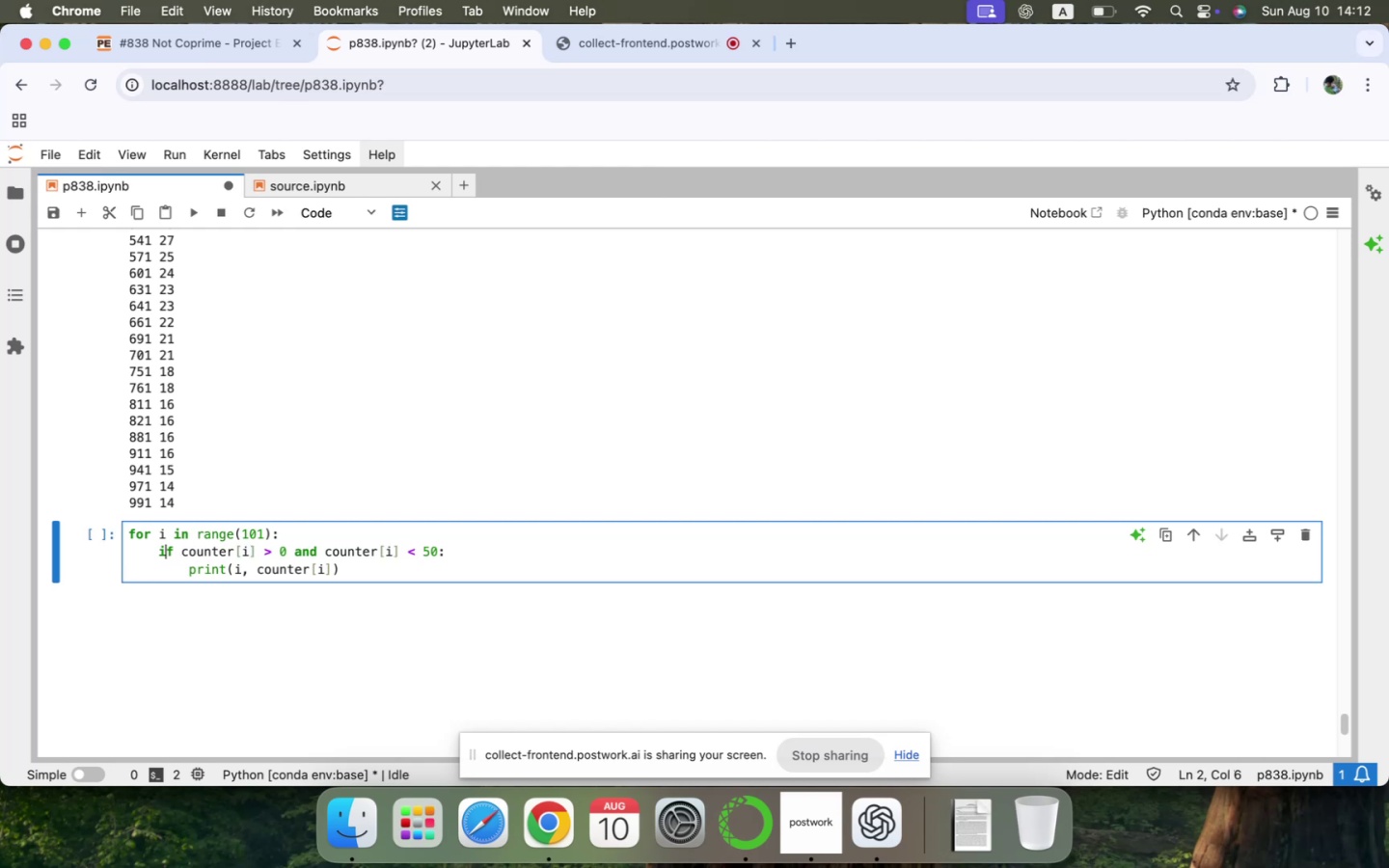 
key(ArrowLeft)
 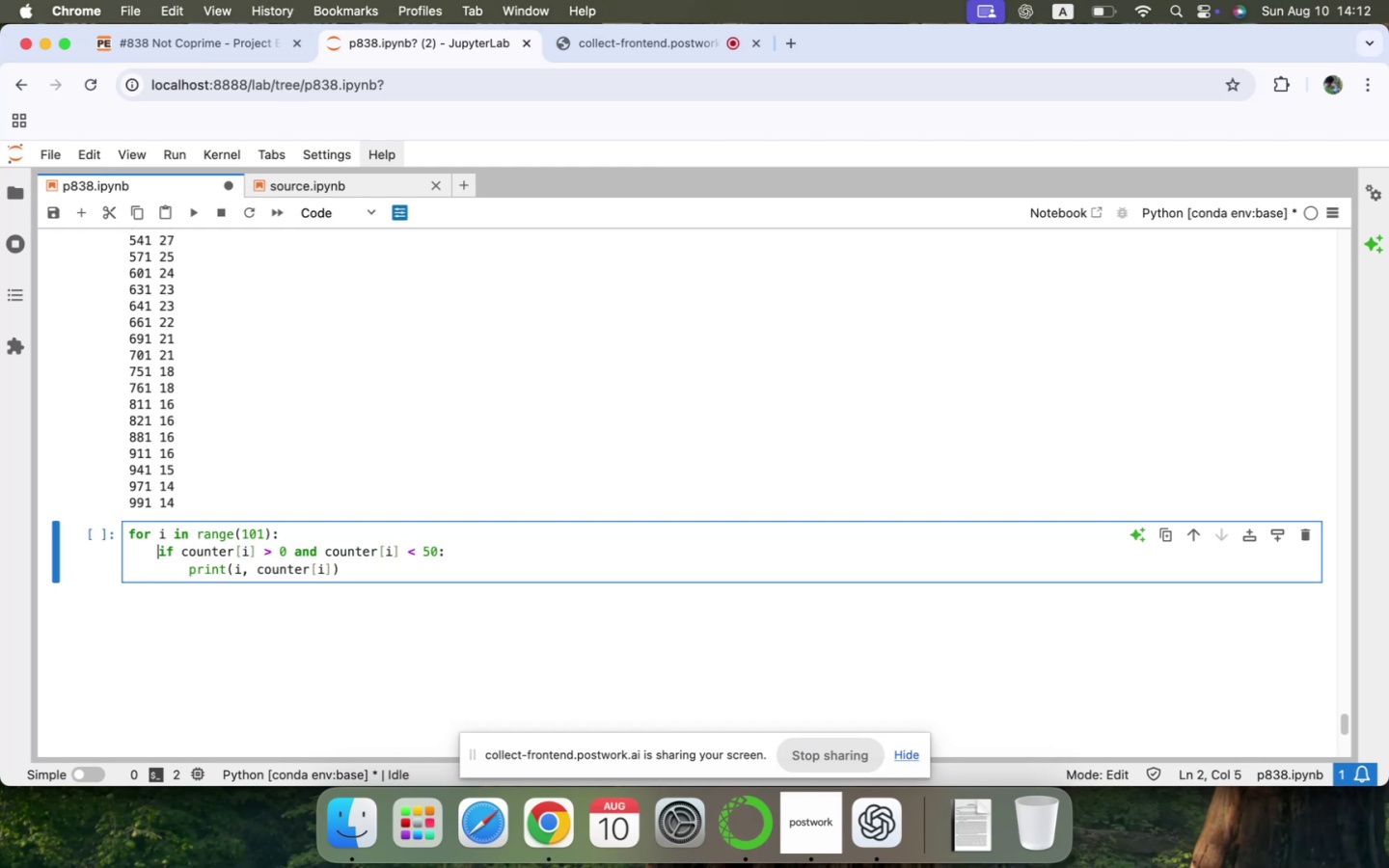 
key(Shift+ArrowDown)
 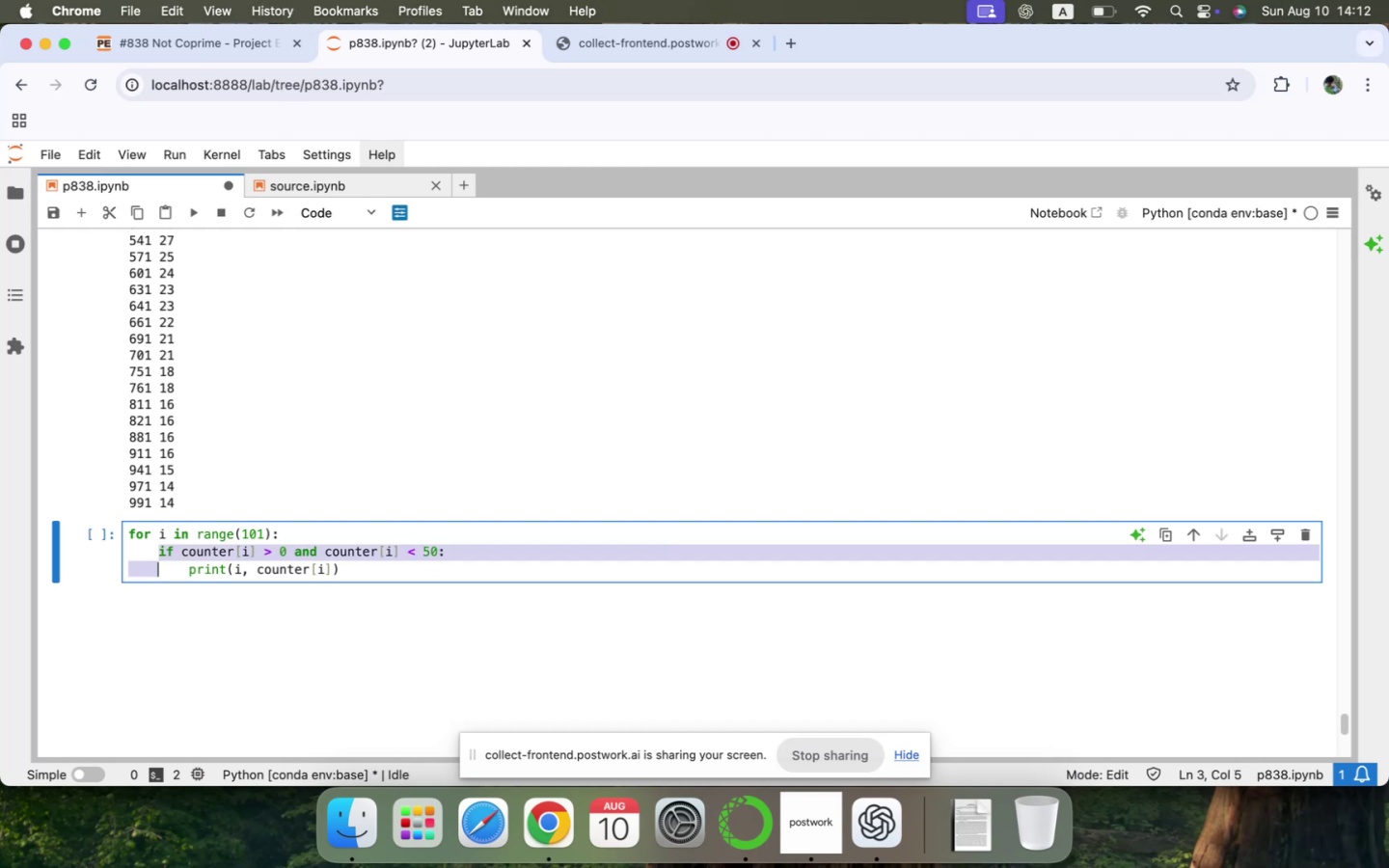 
key(Backspace)
 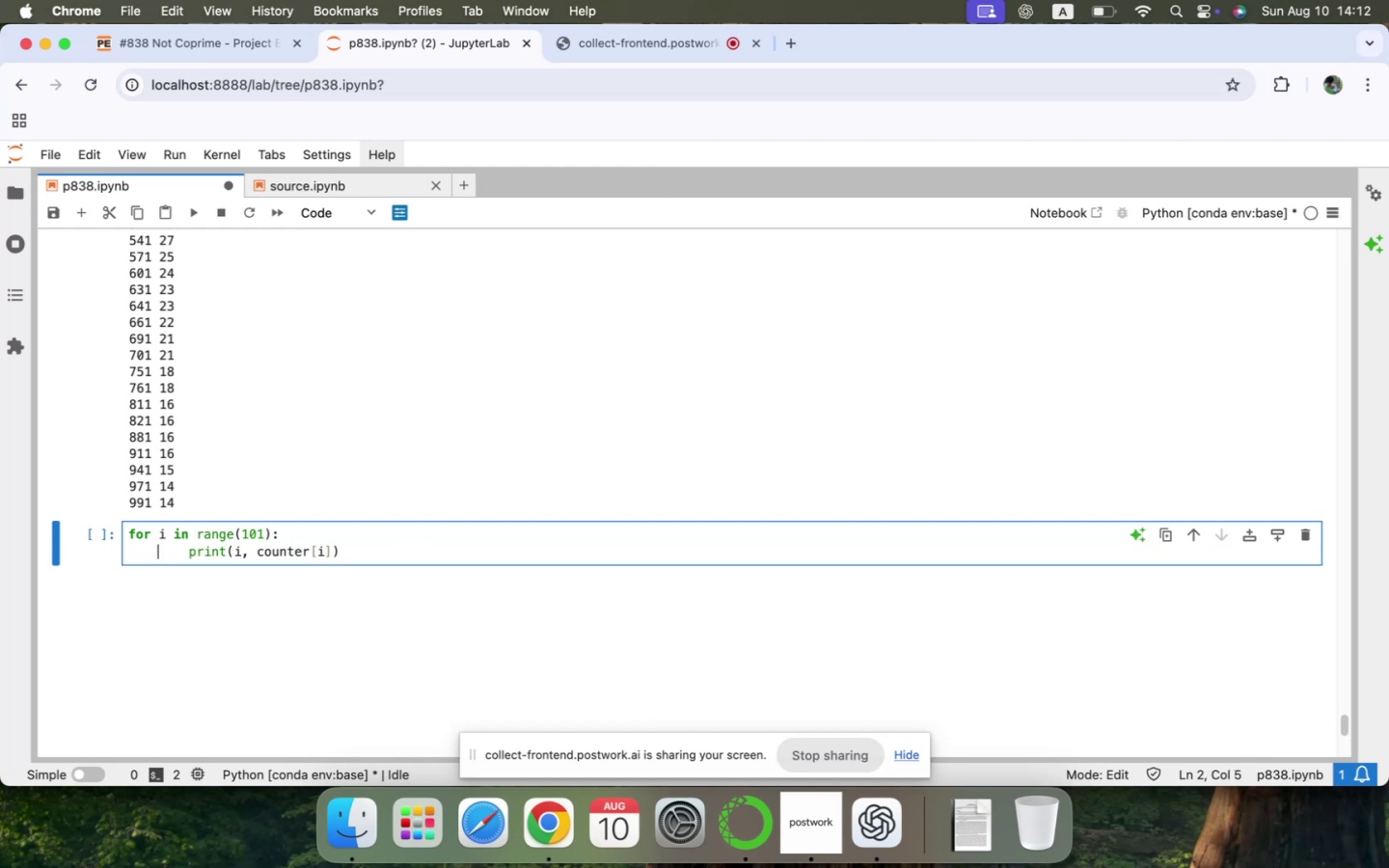 
key(Backspace)
 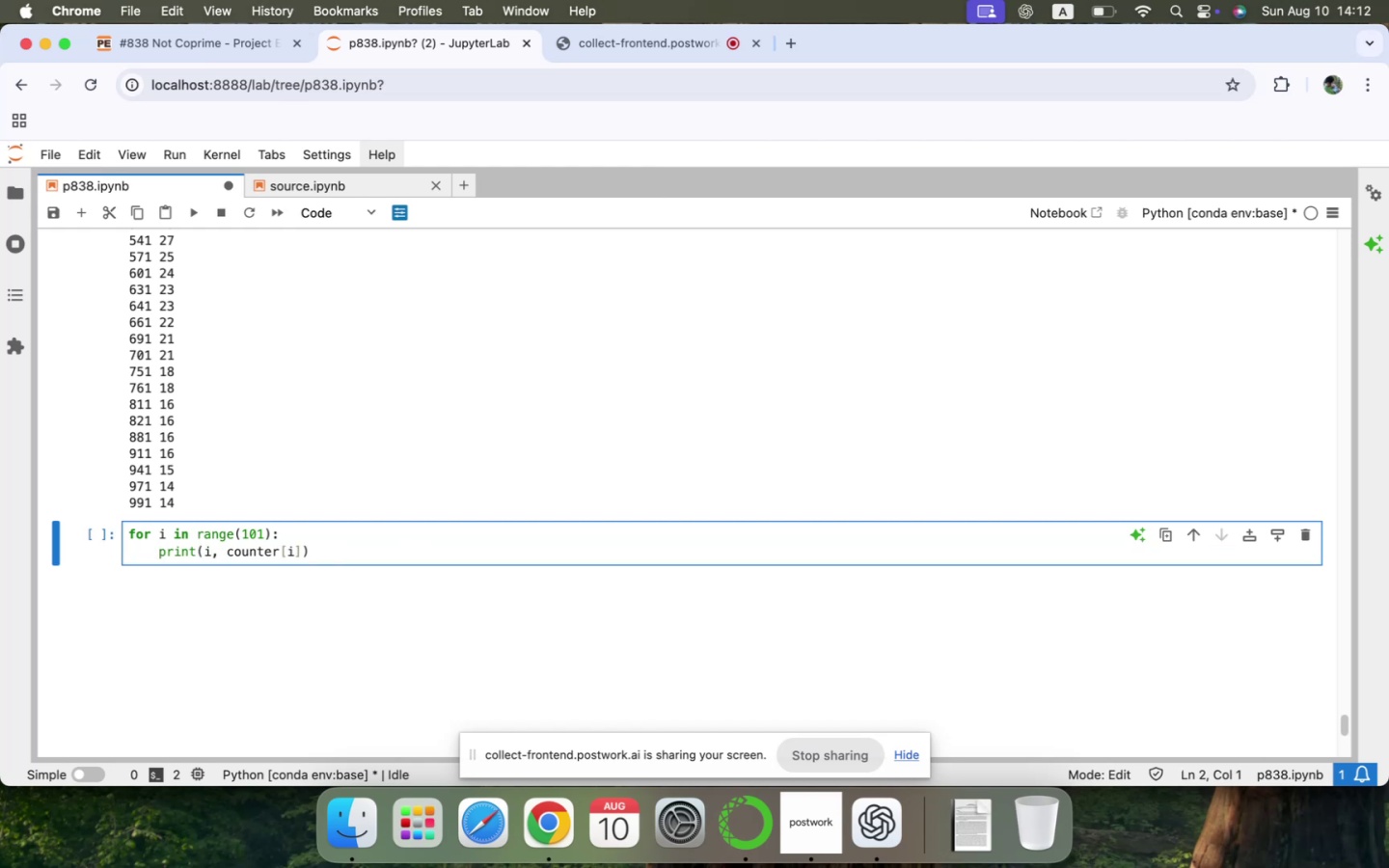 
key(ArrowRight)
 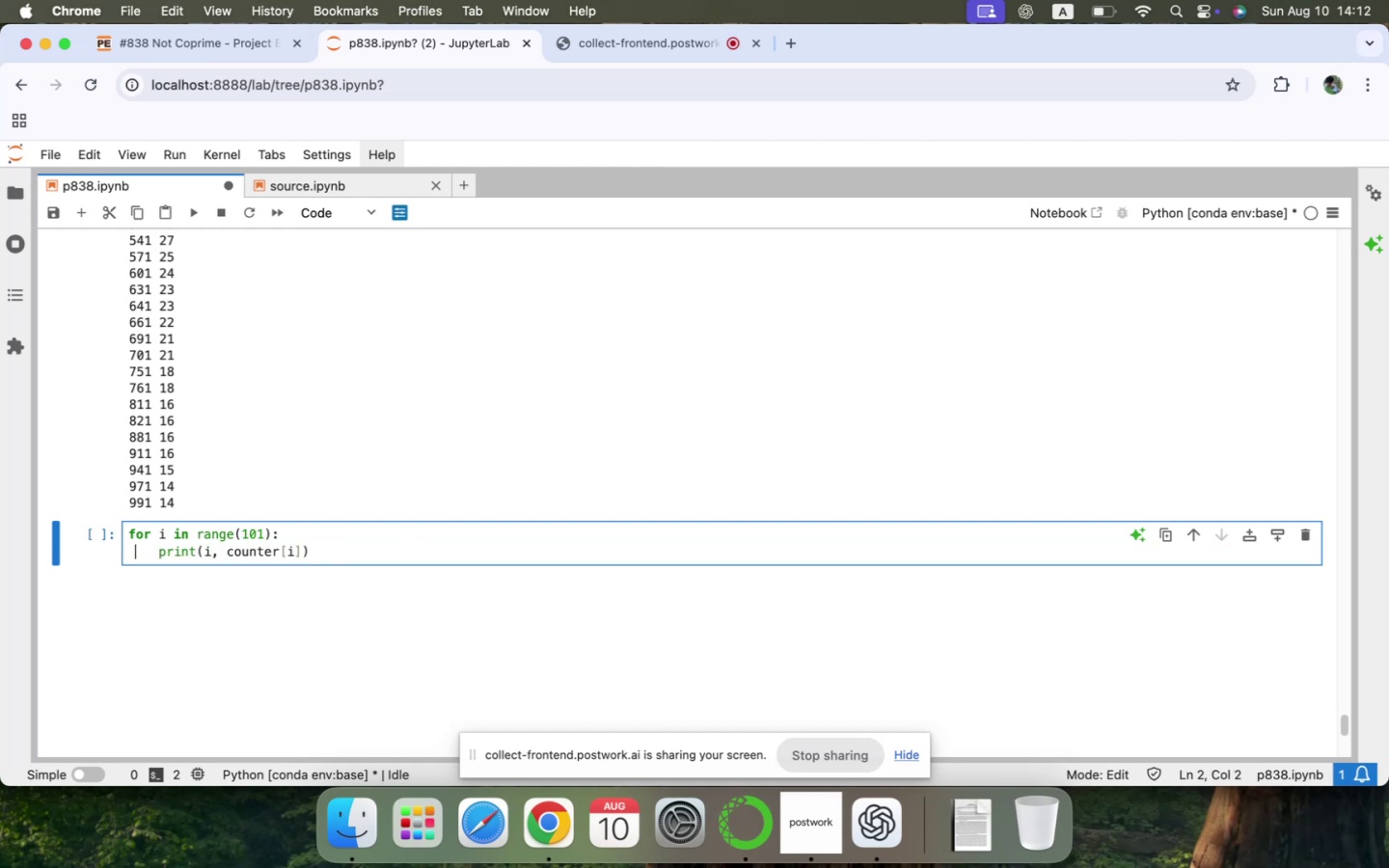 
key(ArrowRight)
 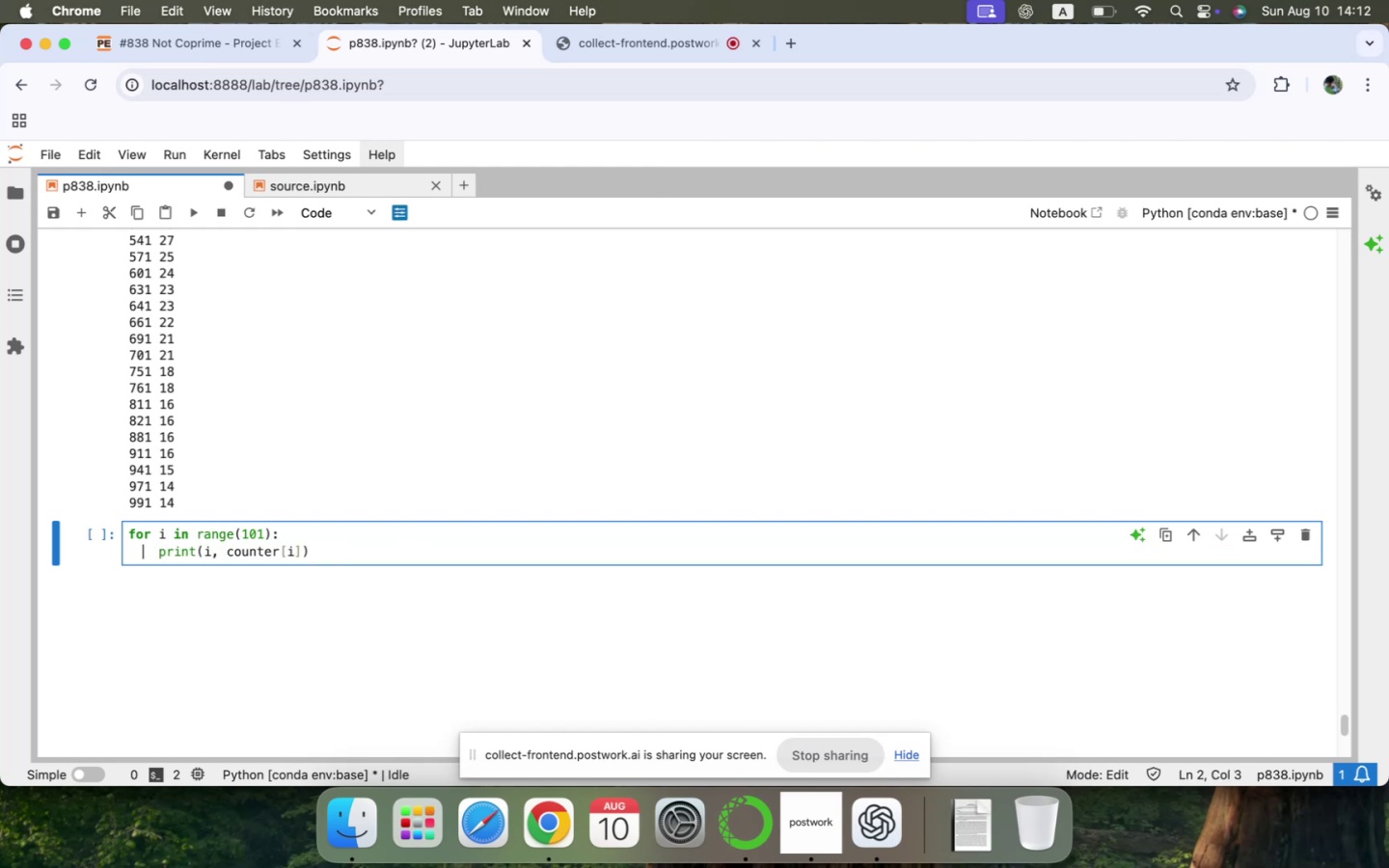 
key(ArrowRight)
 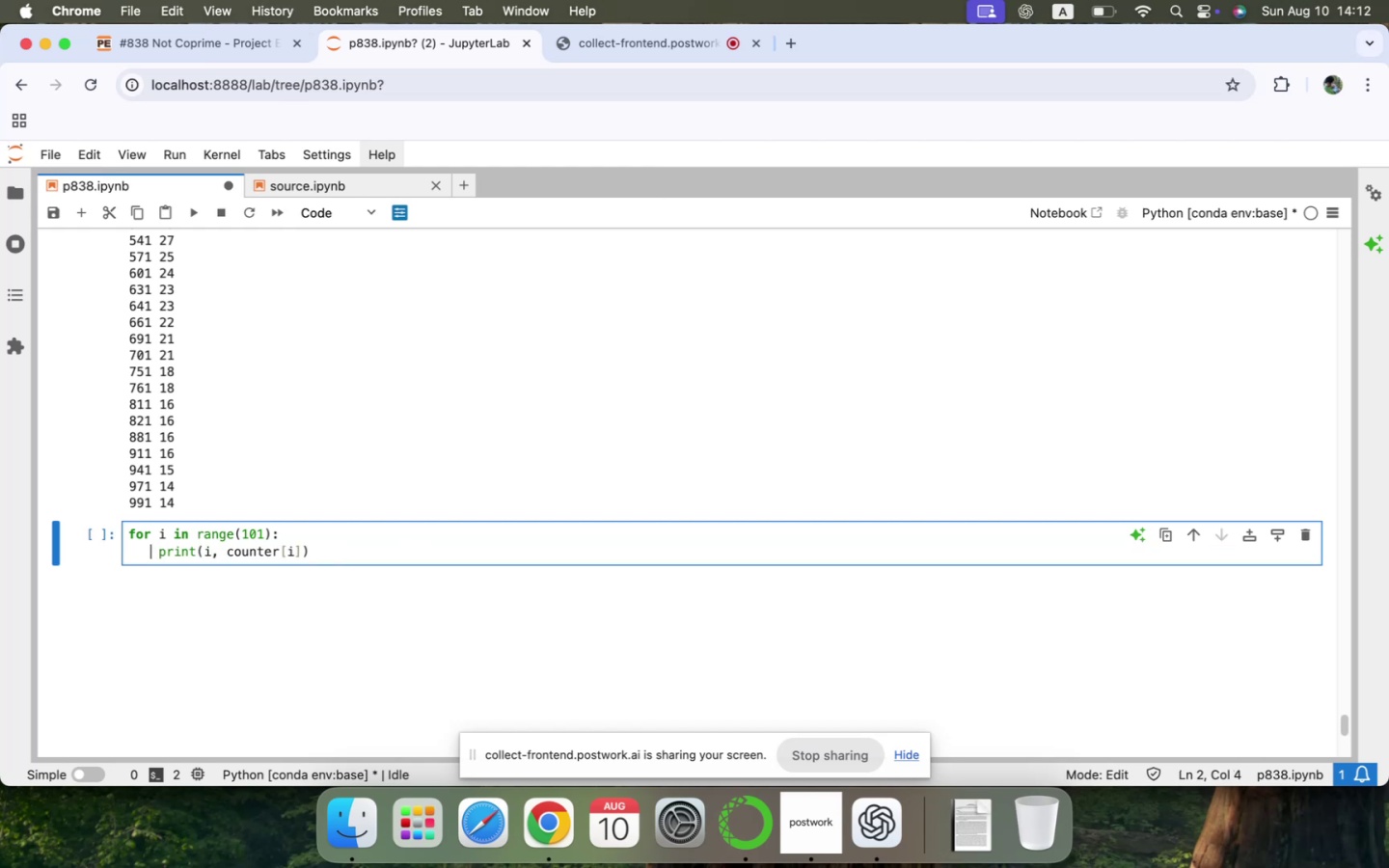 
key(ArrowRight)
 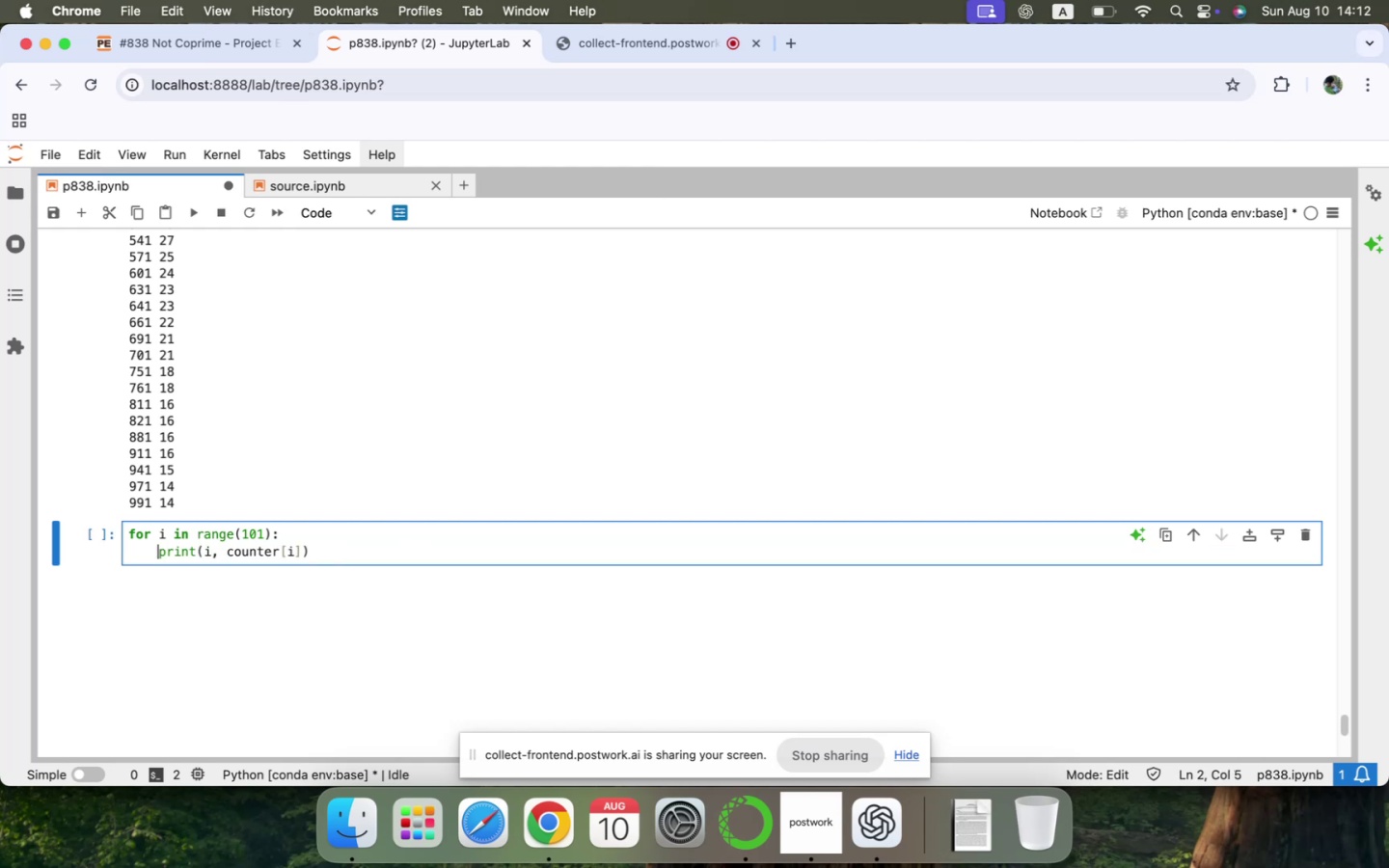 
key(Backspace)
 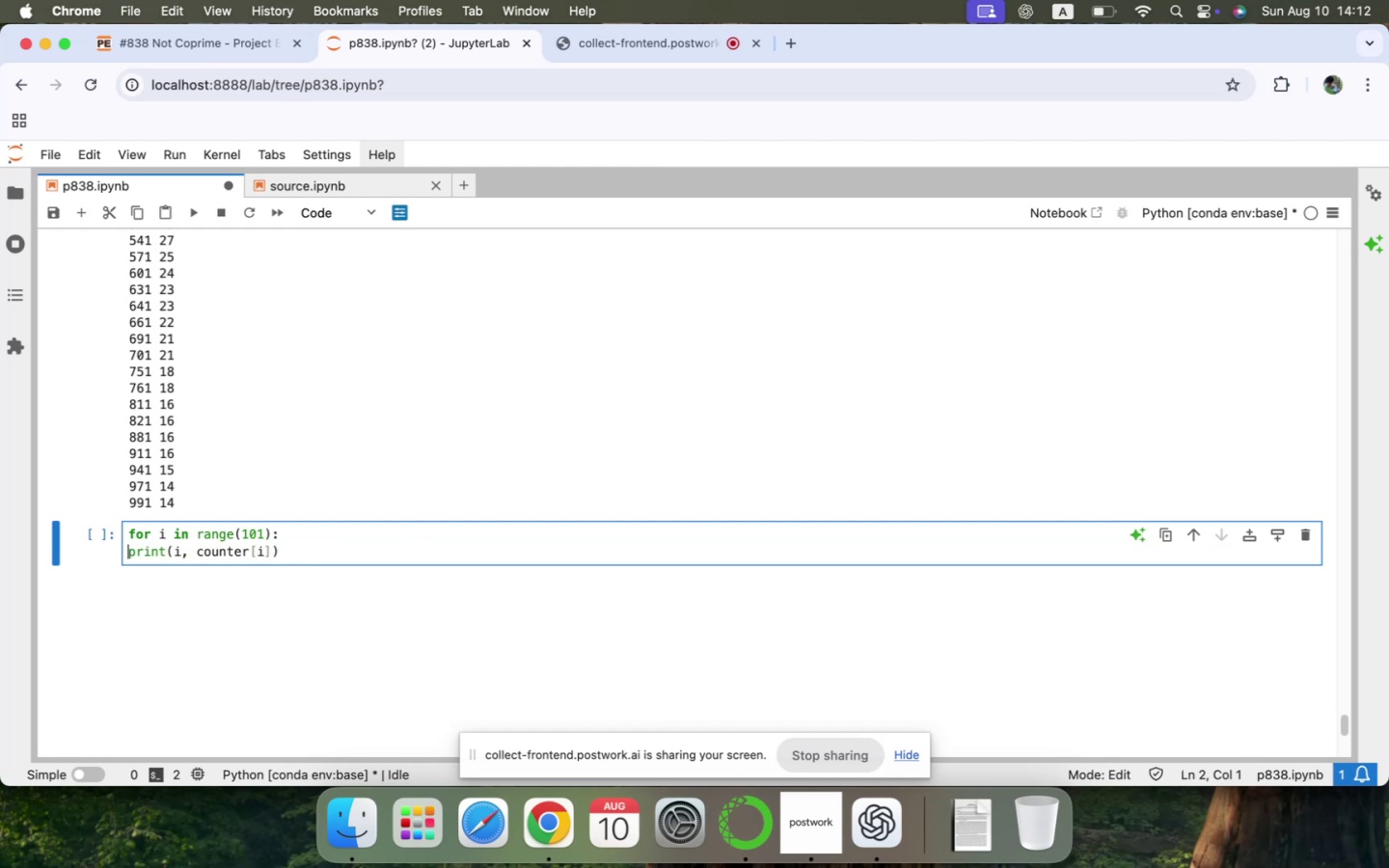 
key(Backspace)
 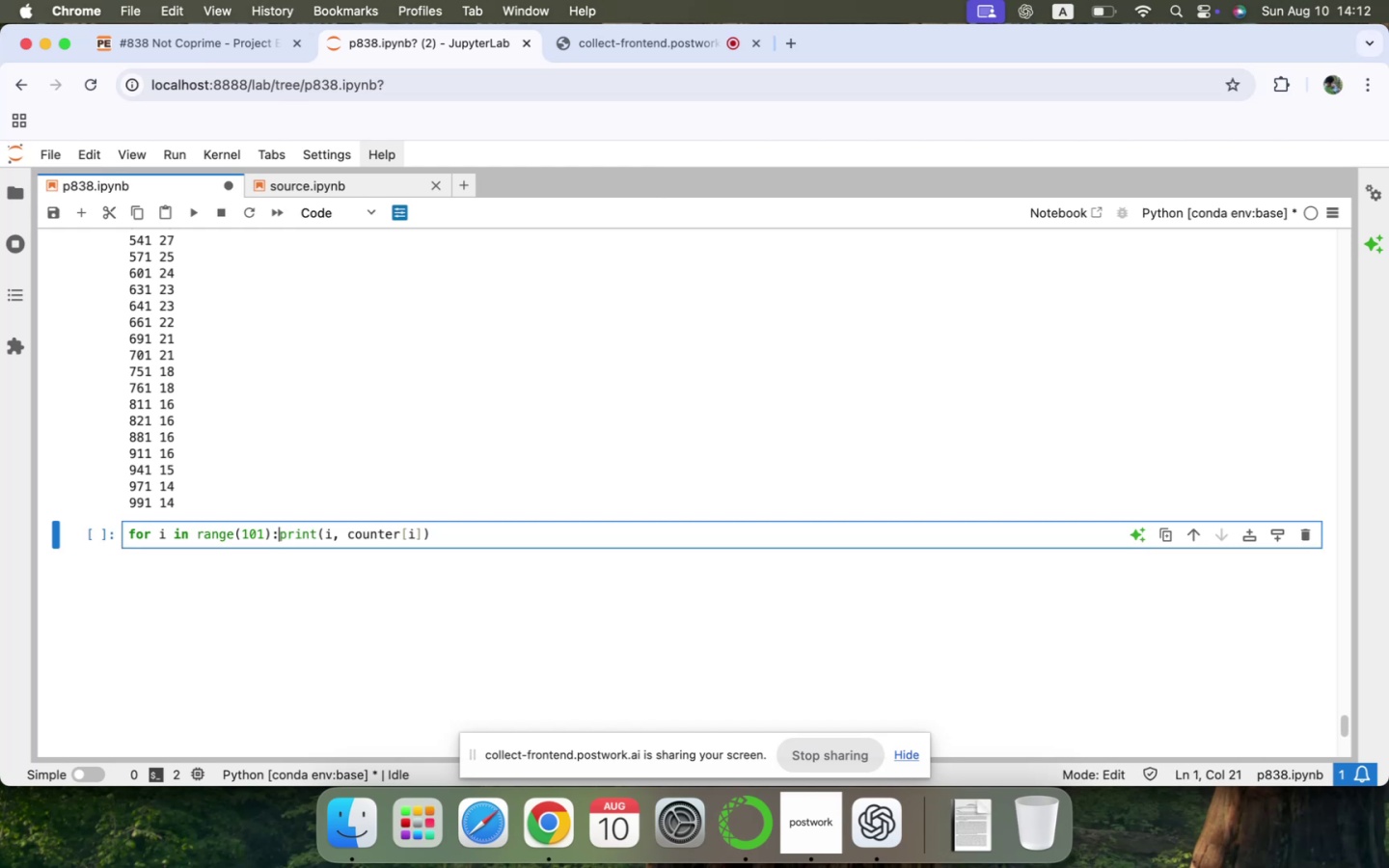 
key(Enter)
 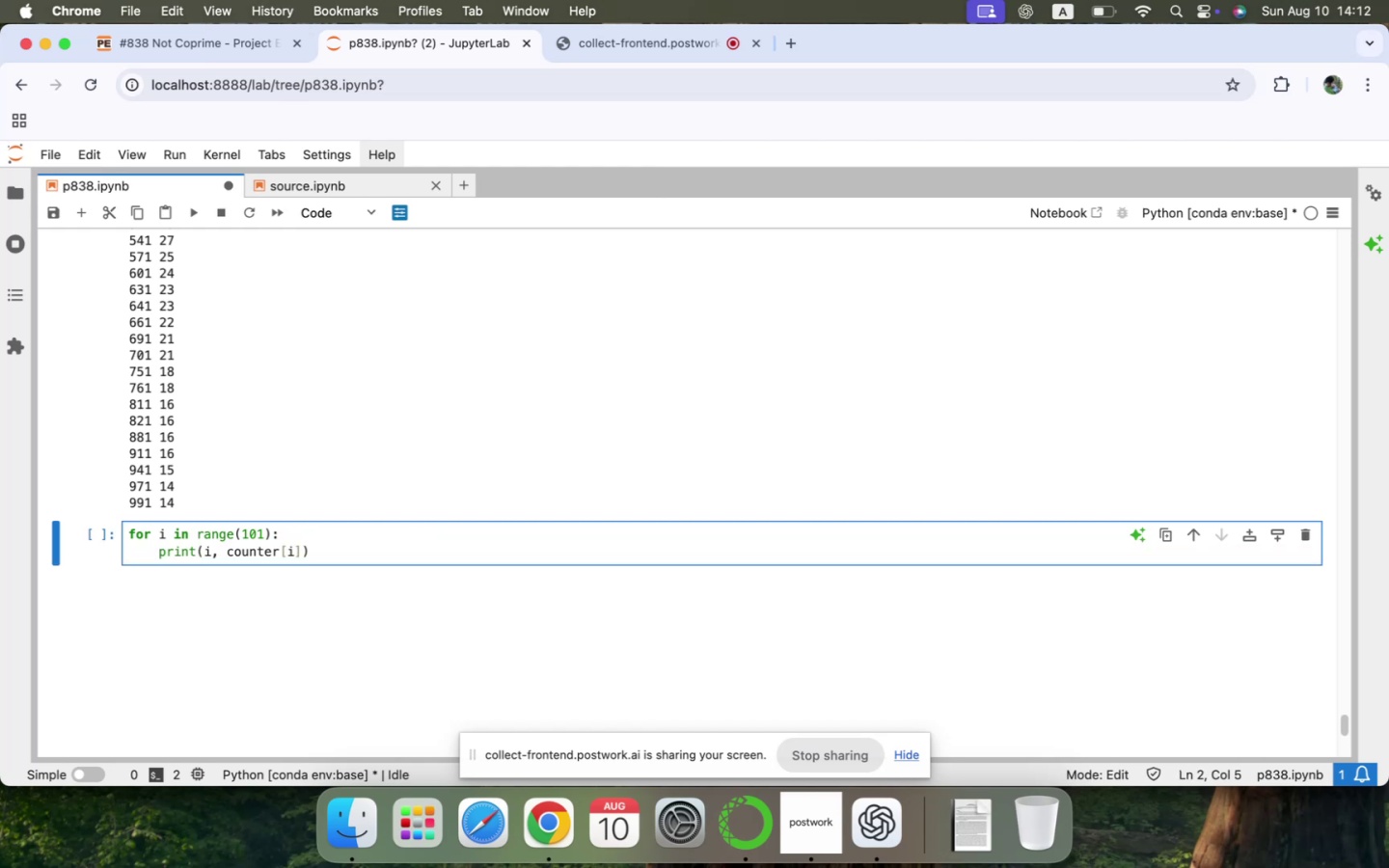 
key(Shift+Enter)
 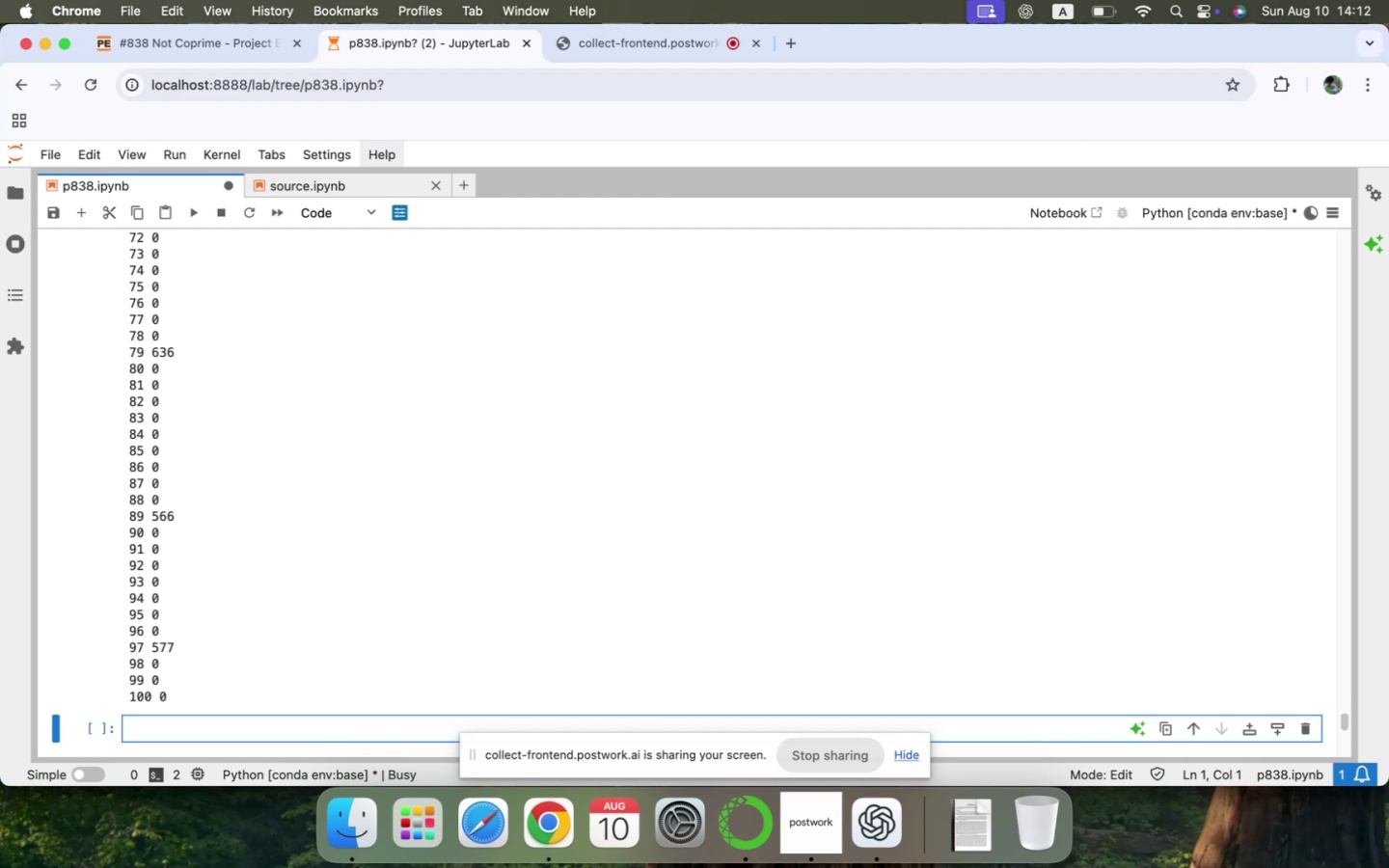 
scroll: coordinate [169, 531], scroll_direction: up, amount: 113.0
 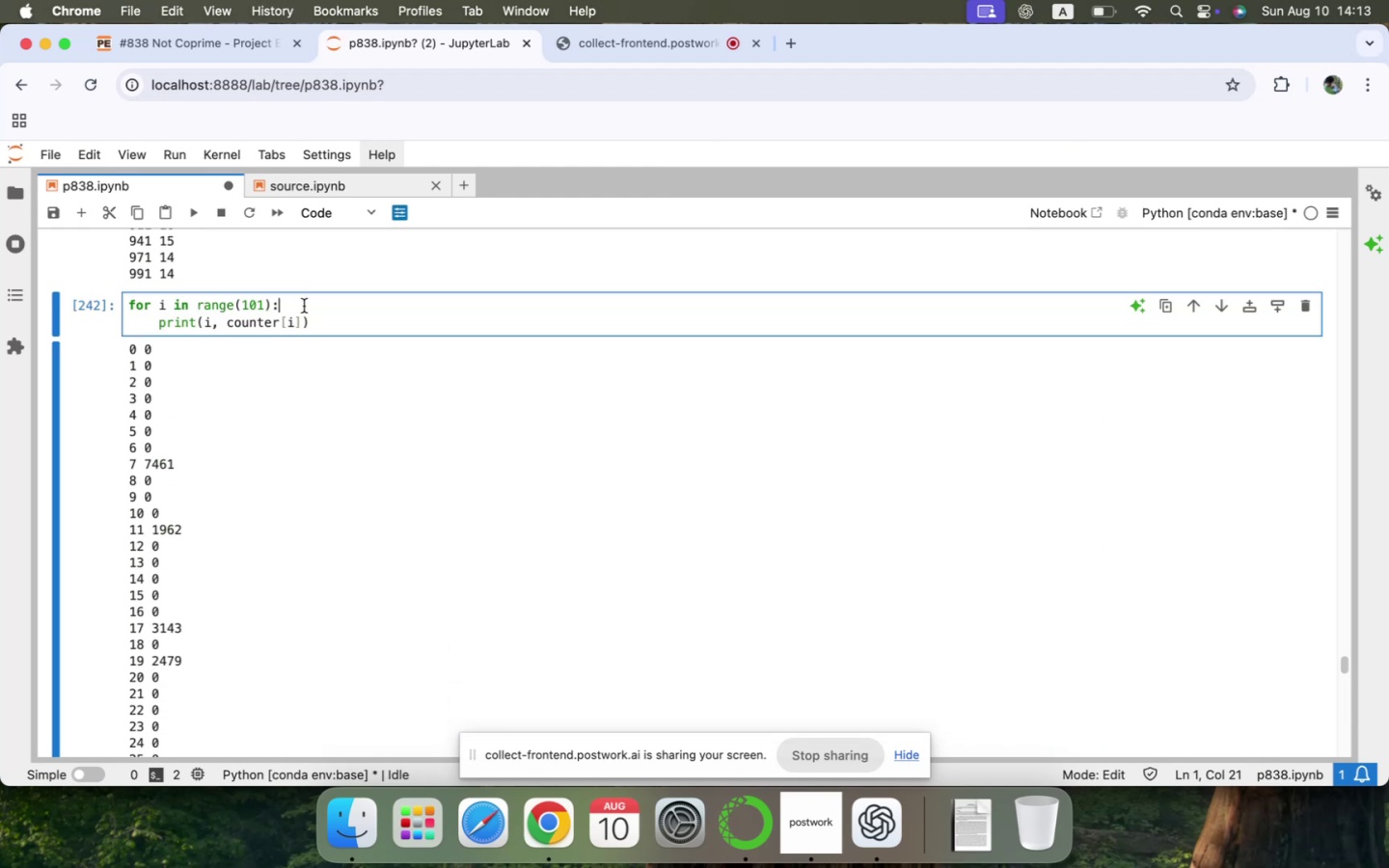 
key(Enter)
 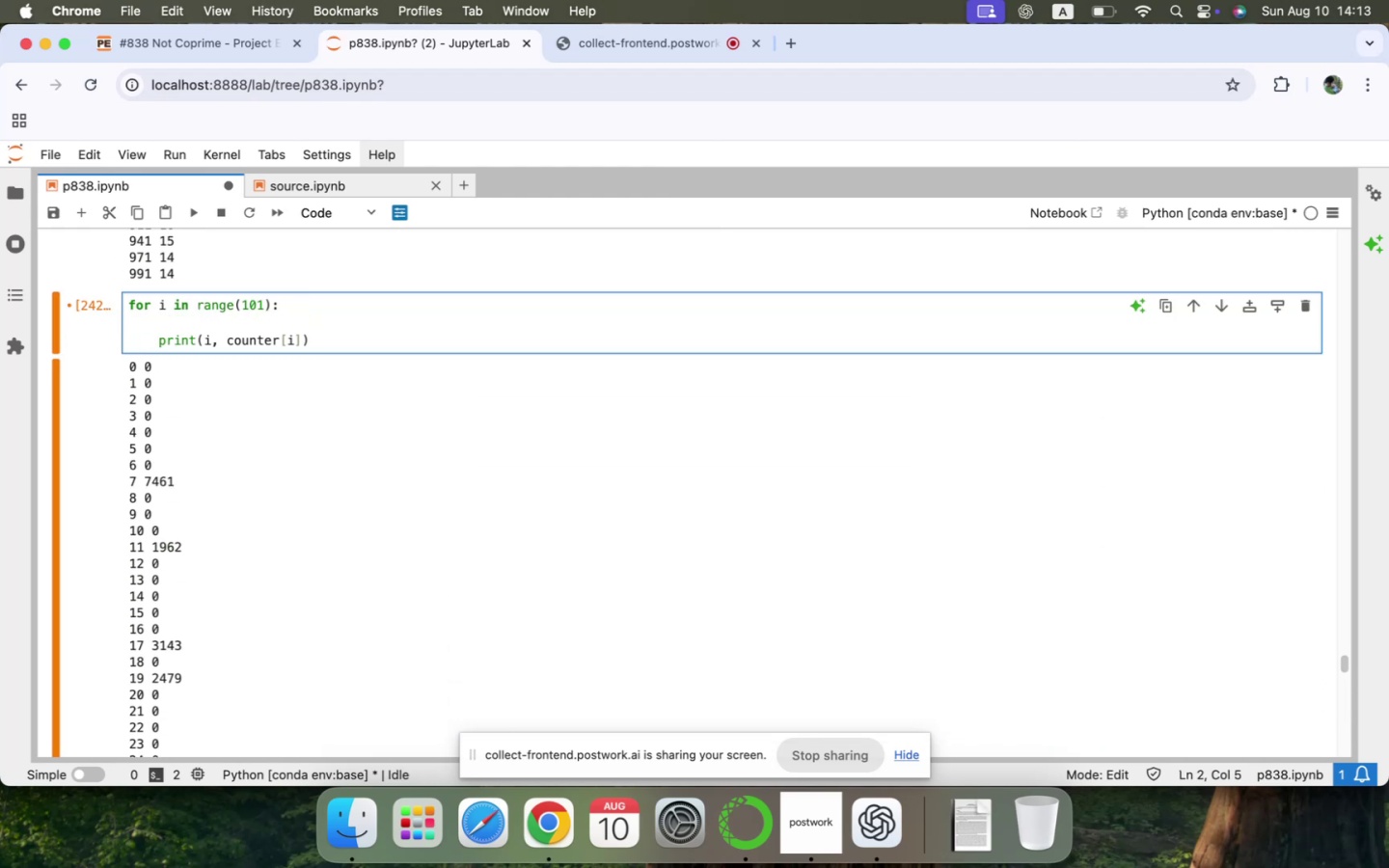 
type(if counter[i)
 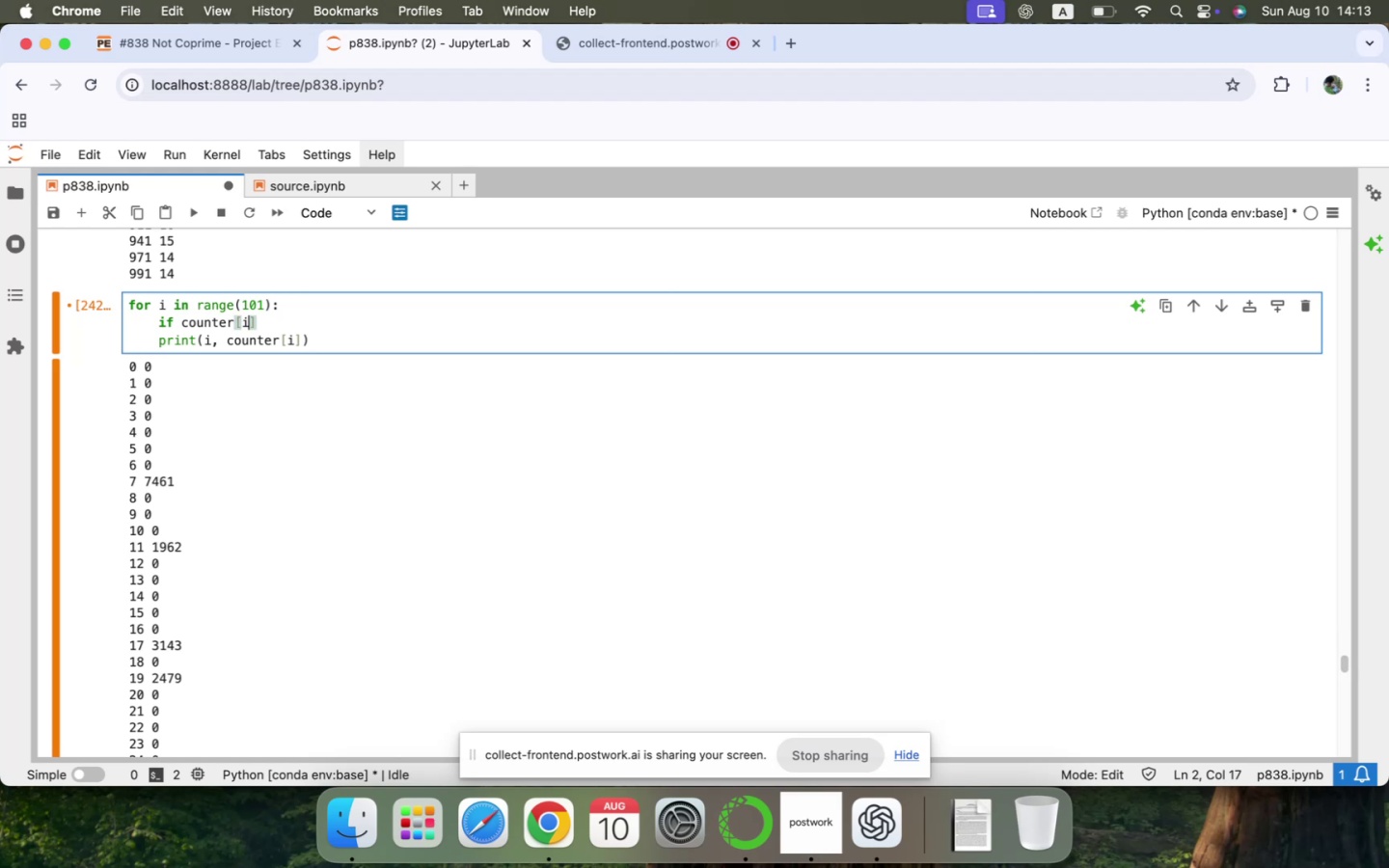 
key(ArrowRight)
 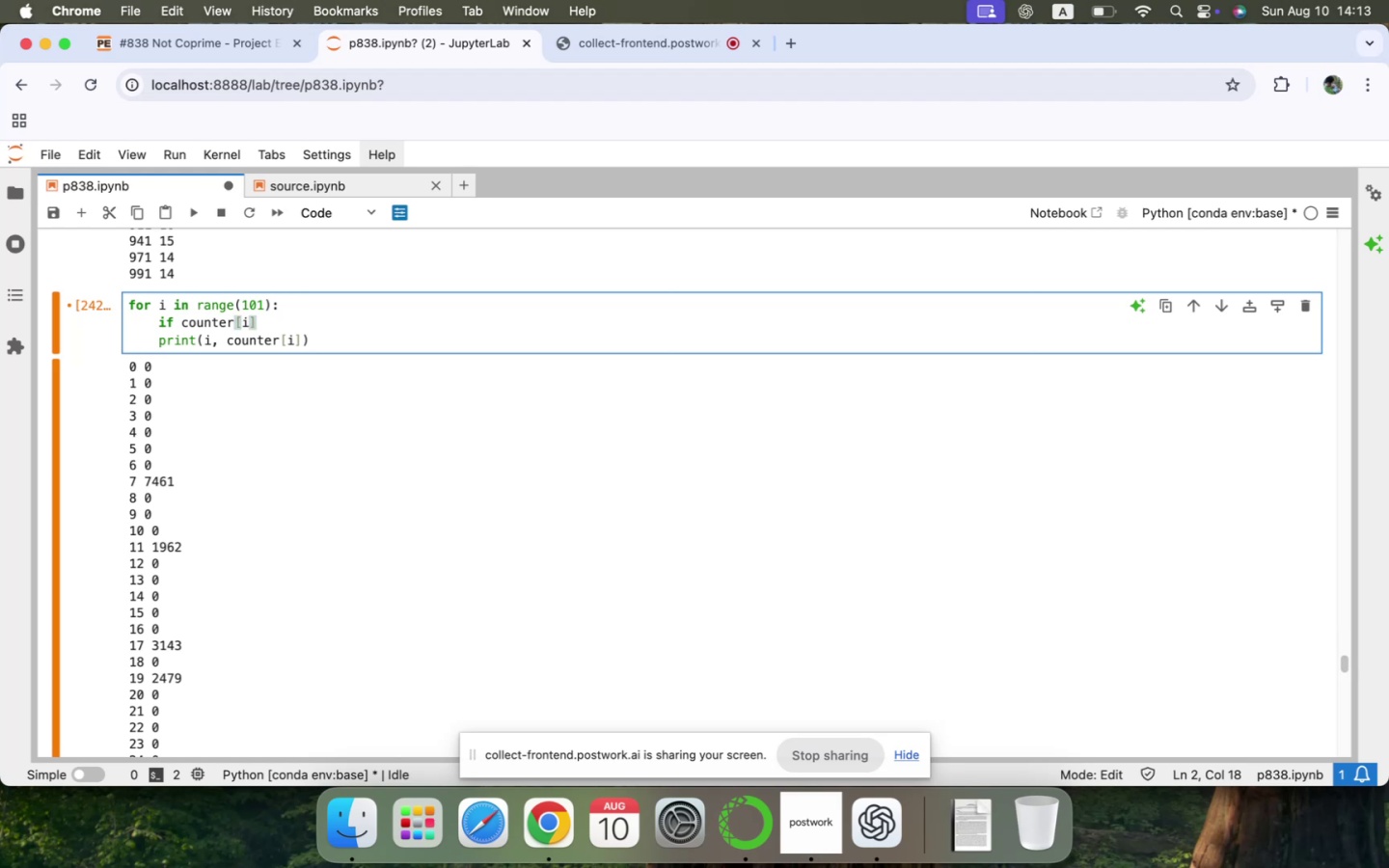 
key(Space)
 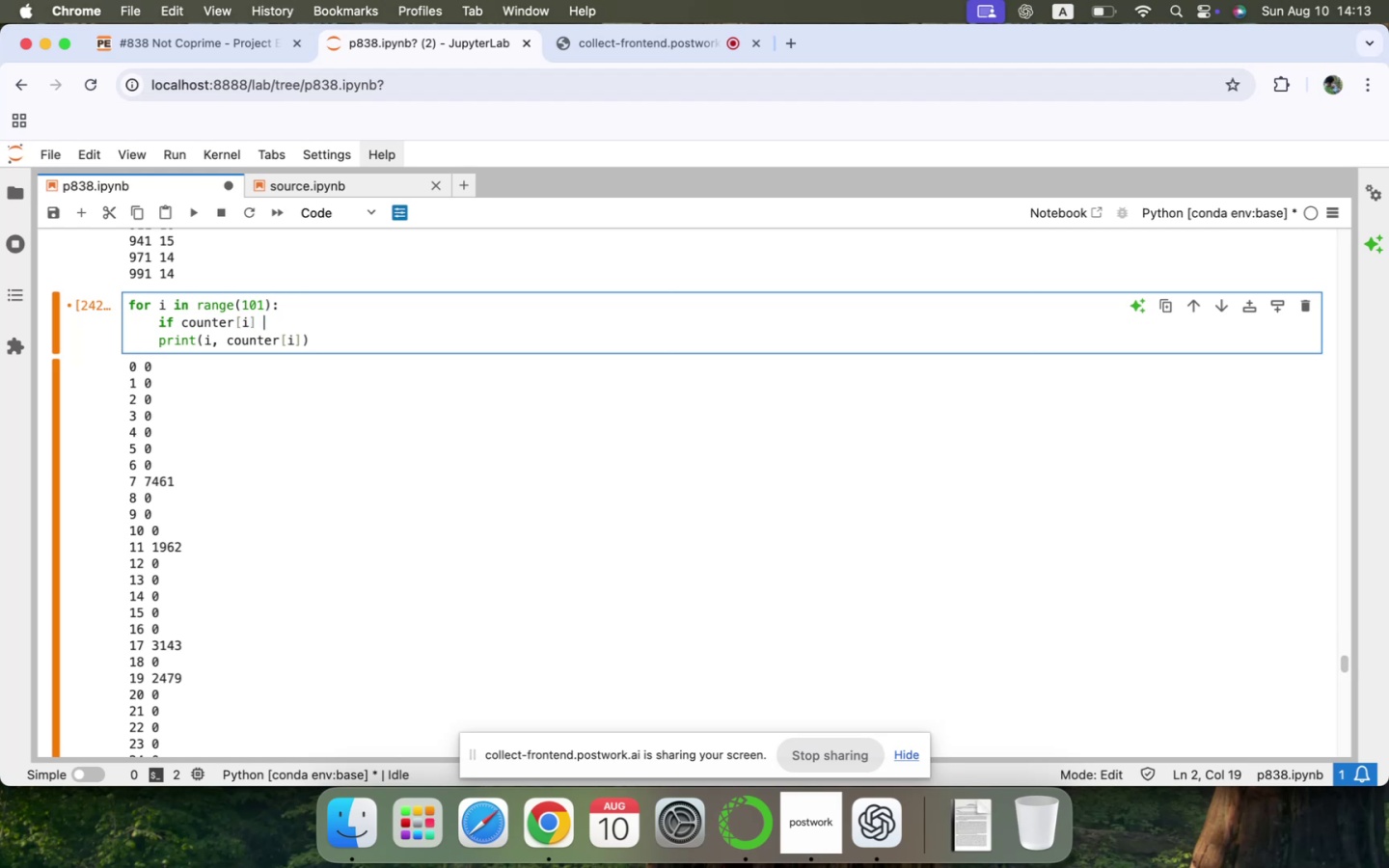 
key(Shift+ShiftLeft)
 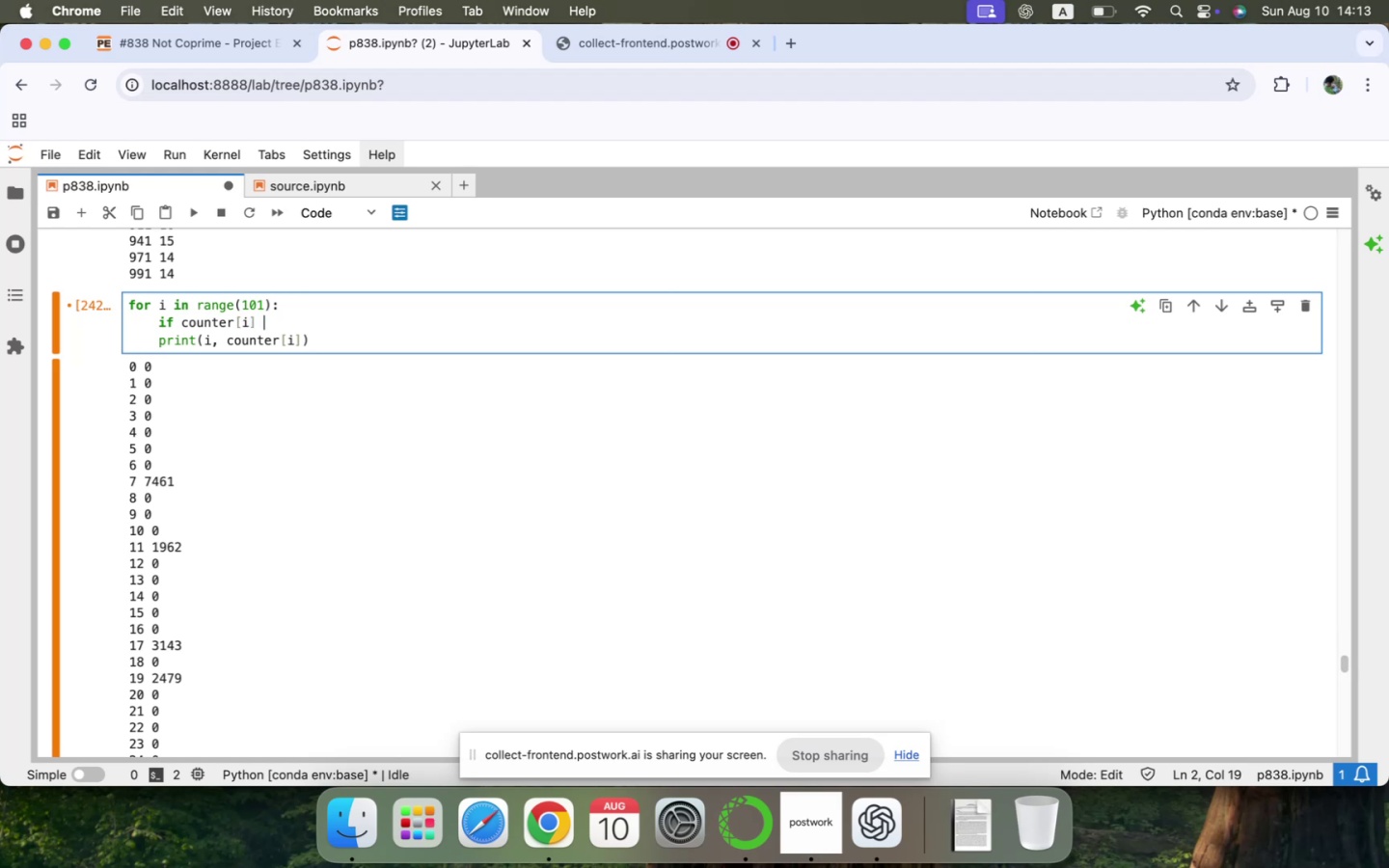 
key(Shift+Period)
 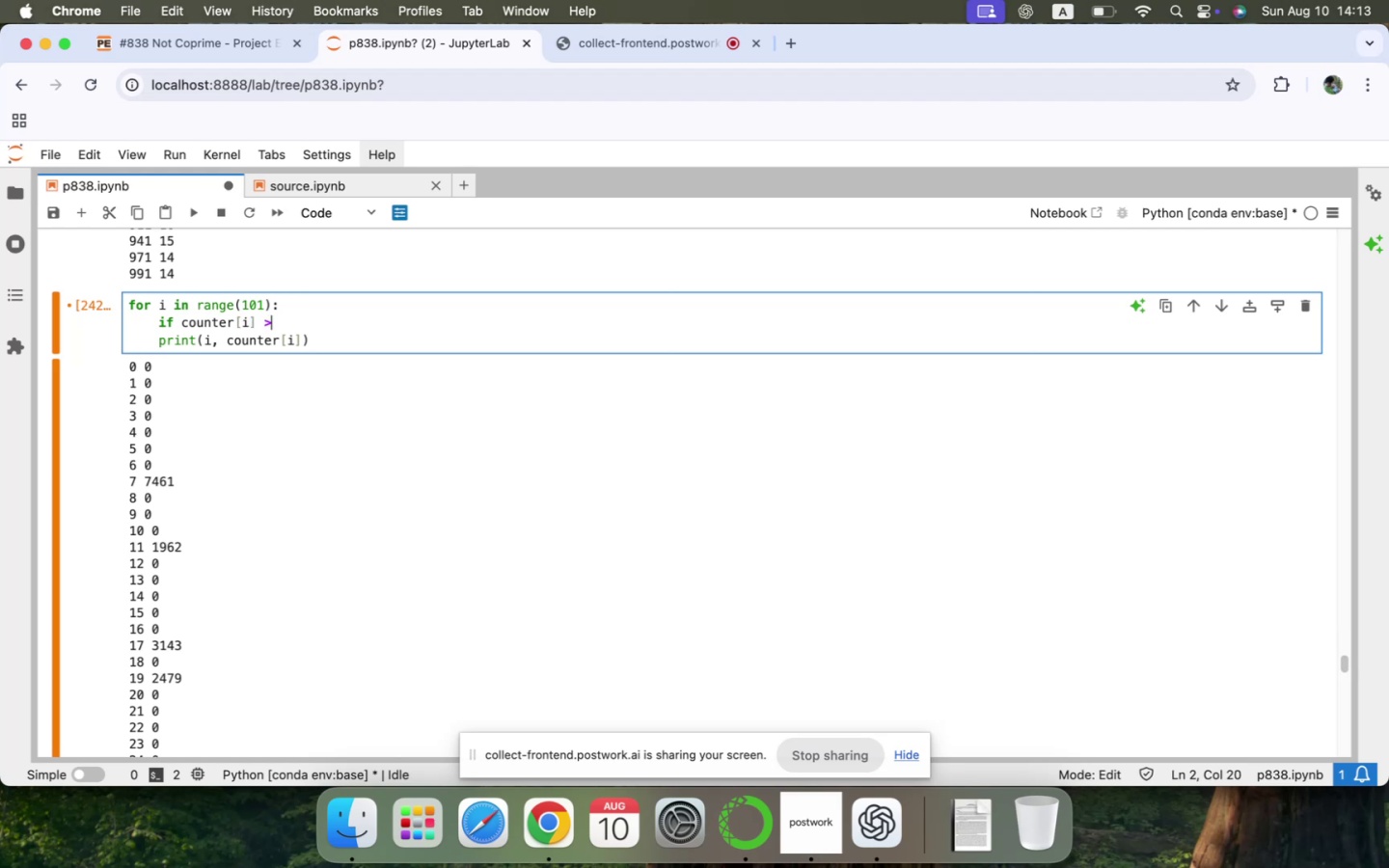 
key(Space)
 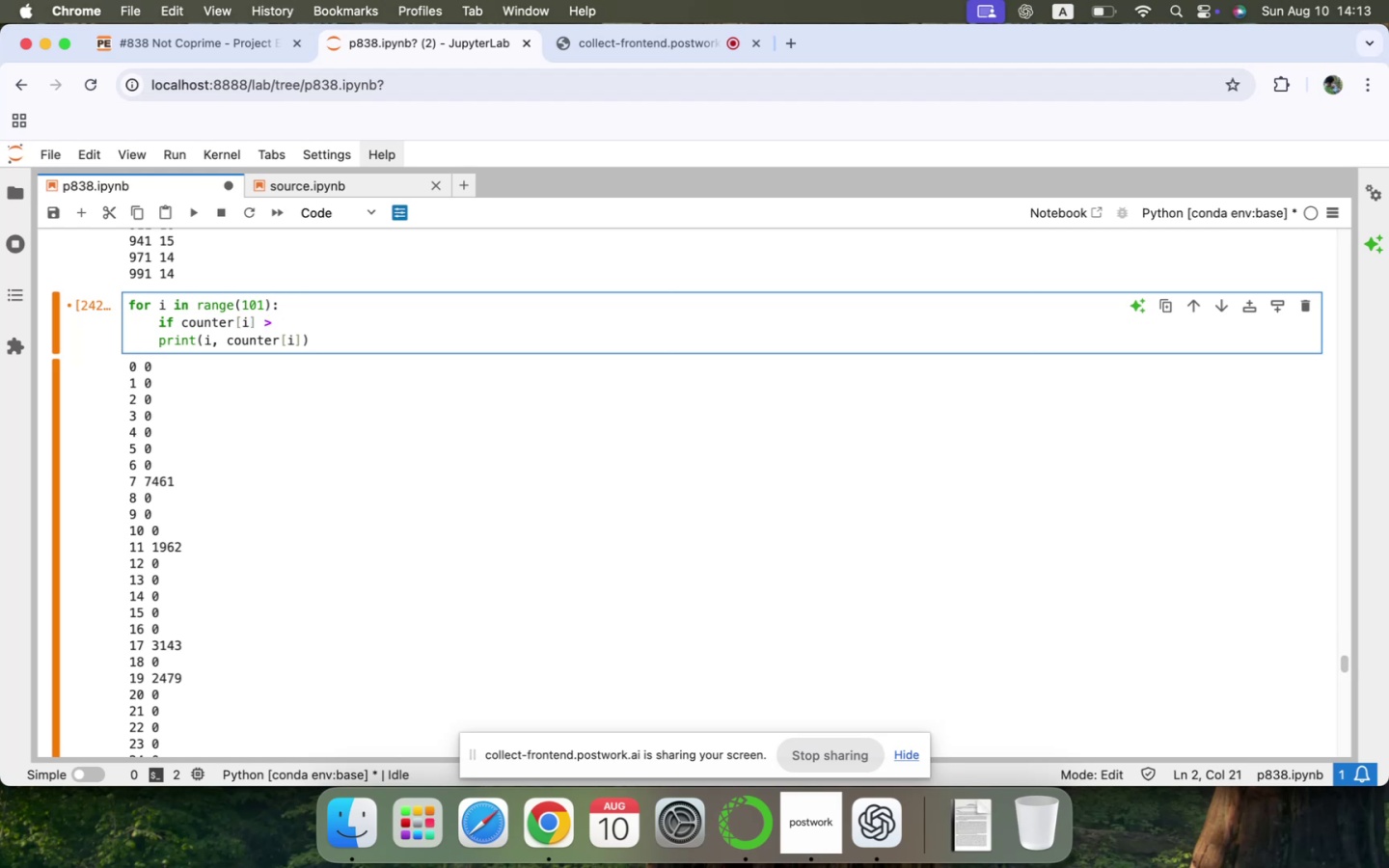 
key(0)
 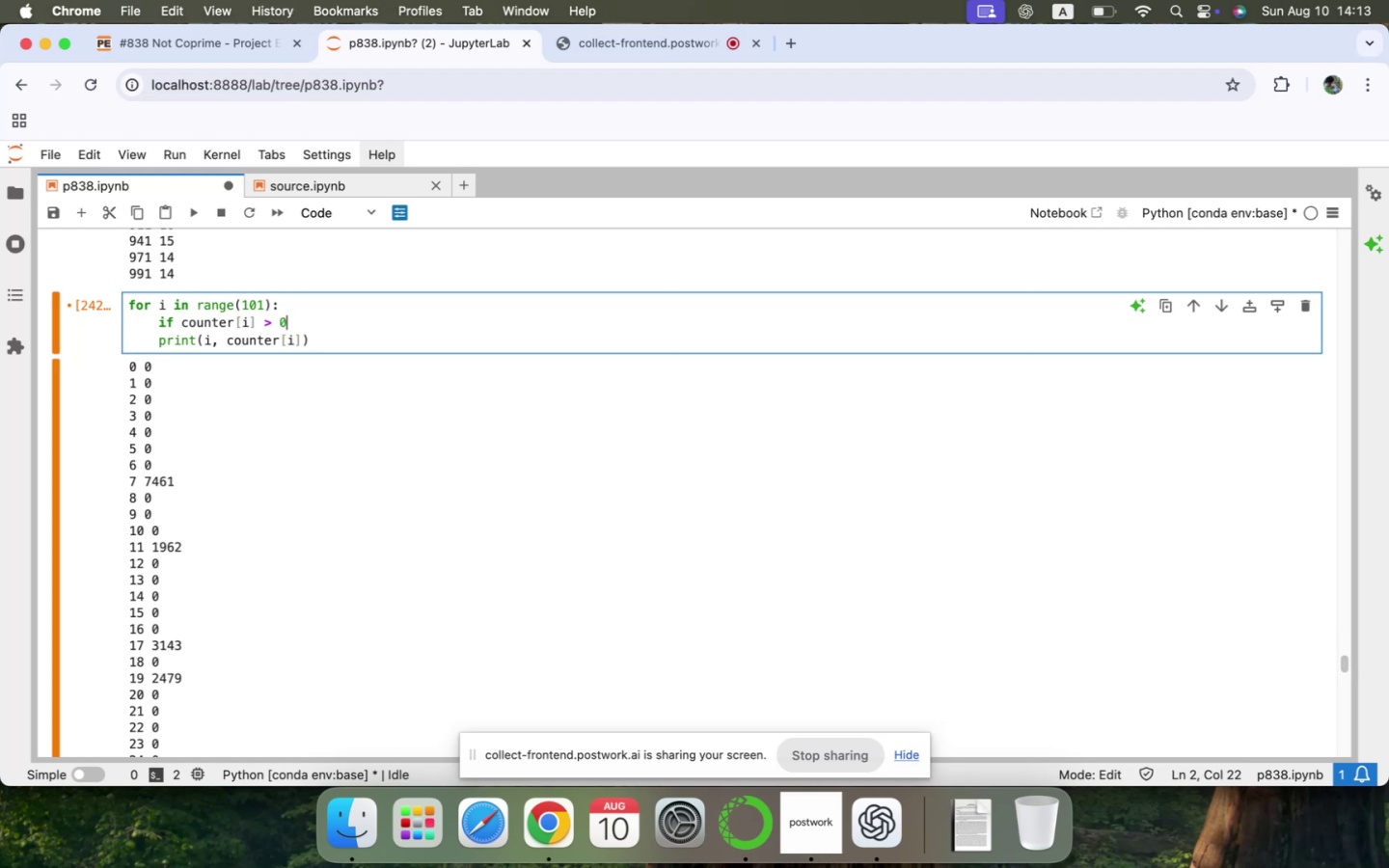 
key(Shift+ShiftLeft)
 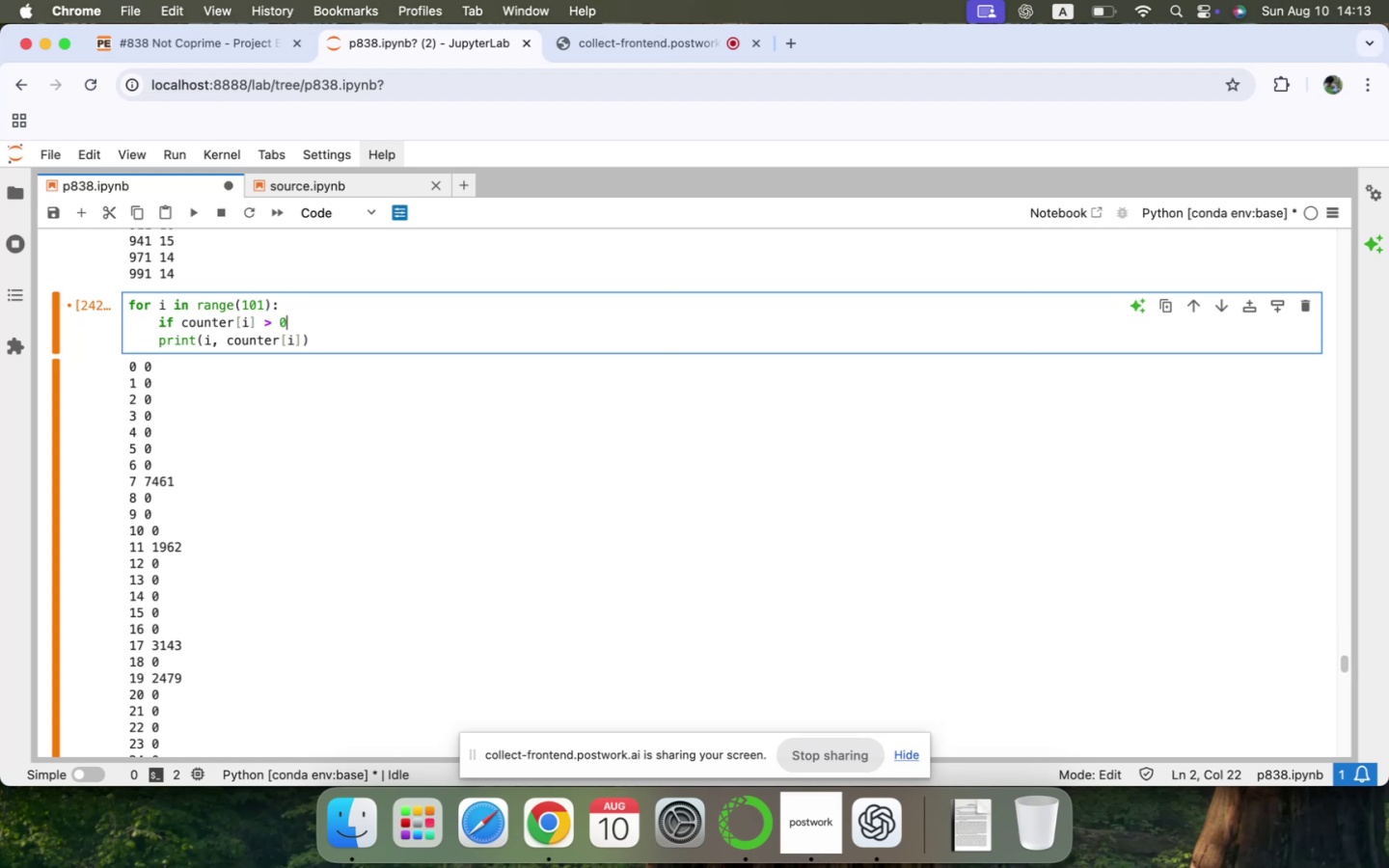 
key(Shift+Semicolon)
 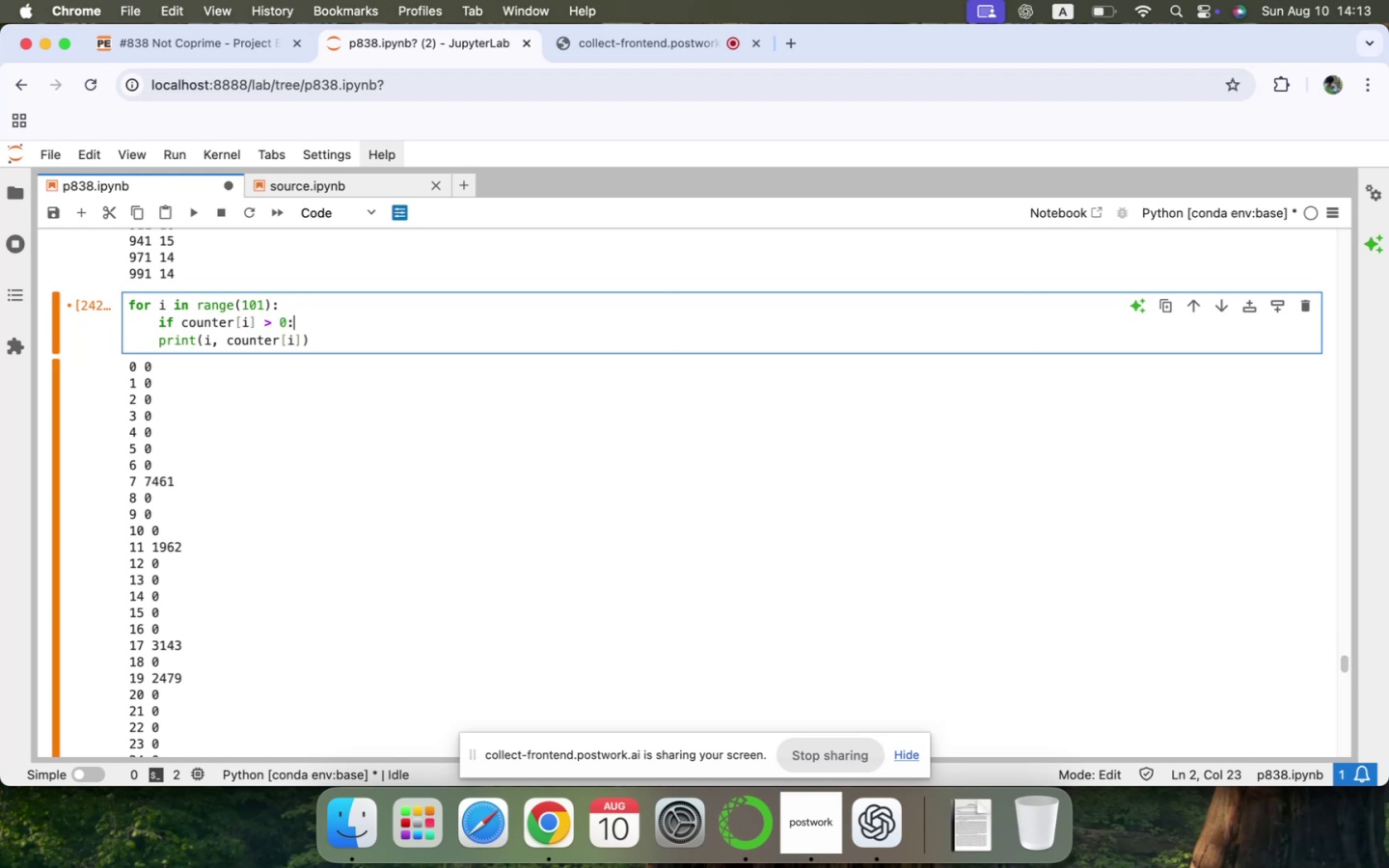 
key(ArrowRight)
 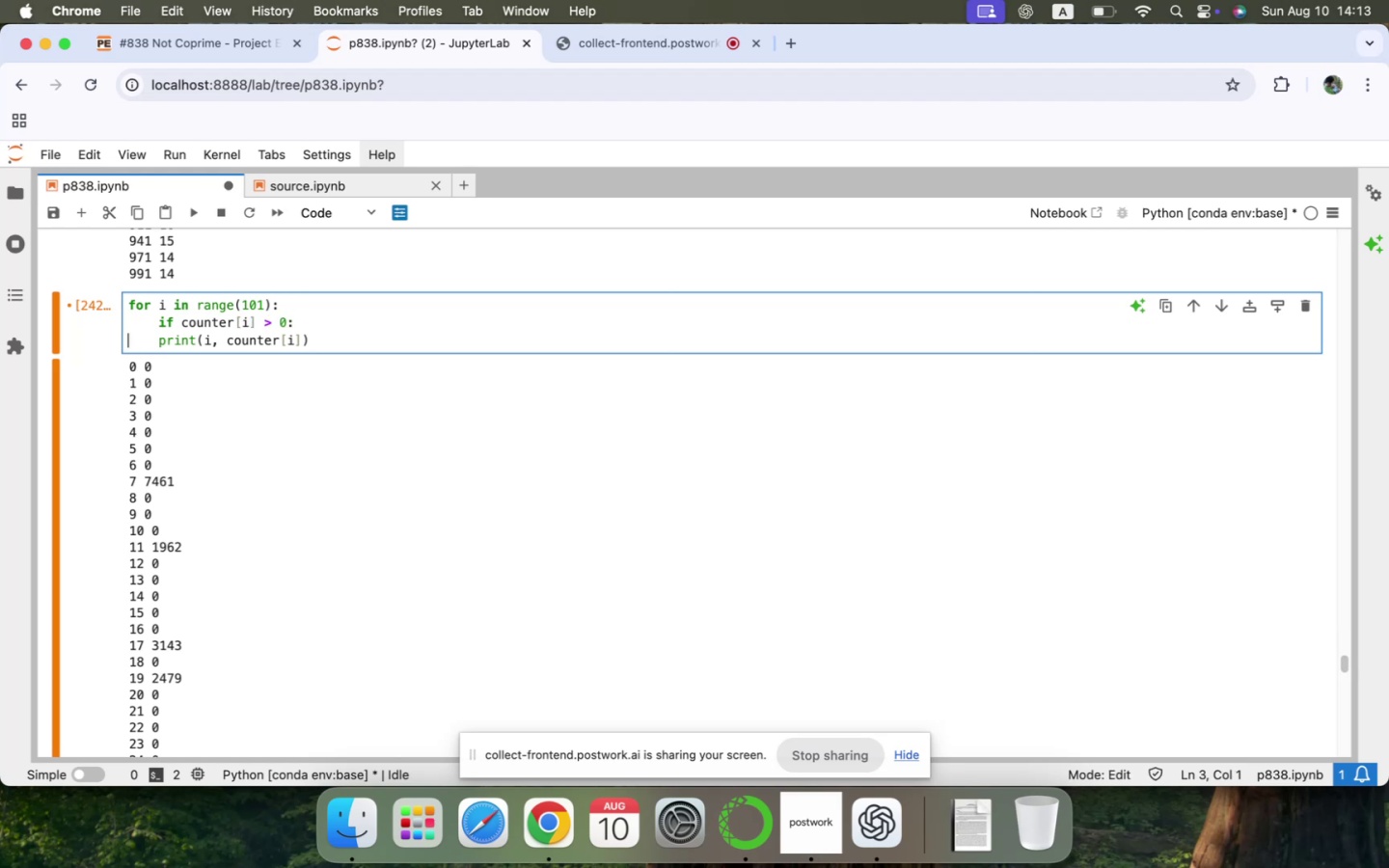 
key(ArrowRight)
 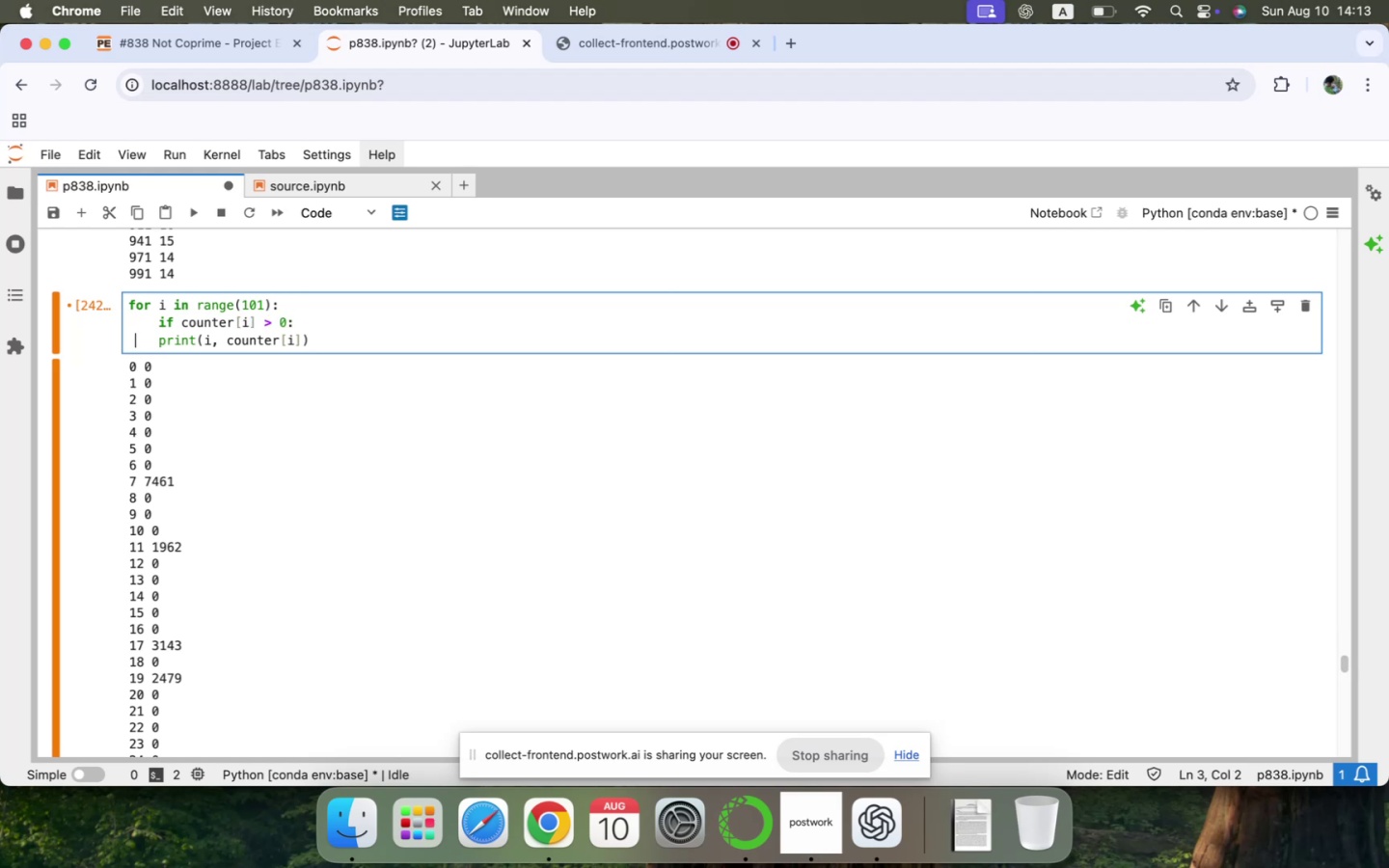 
key(ArrowRight)
 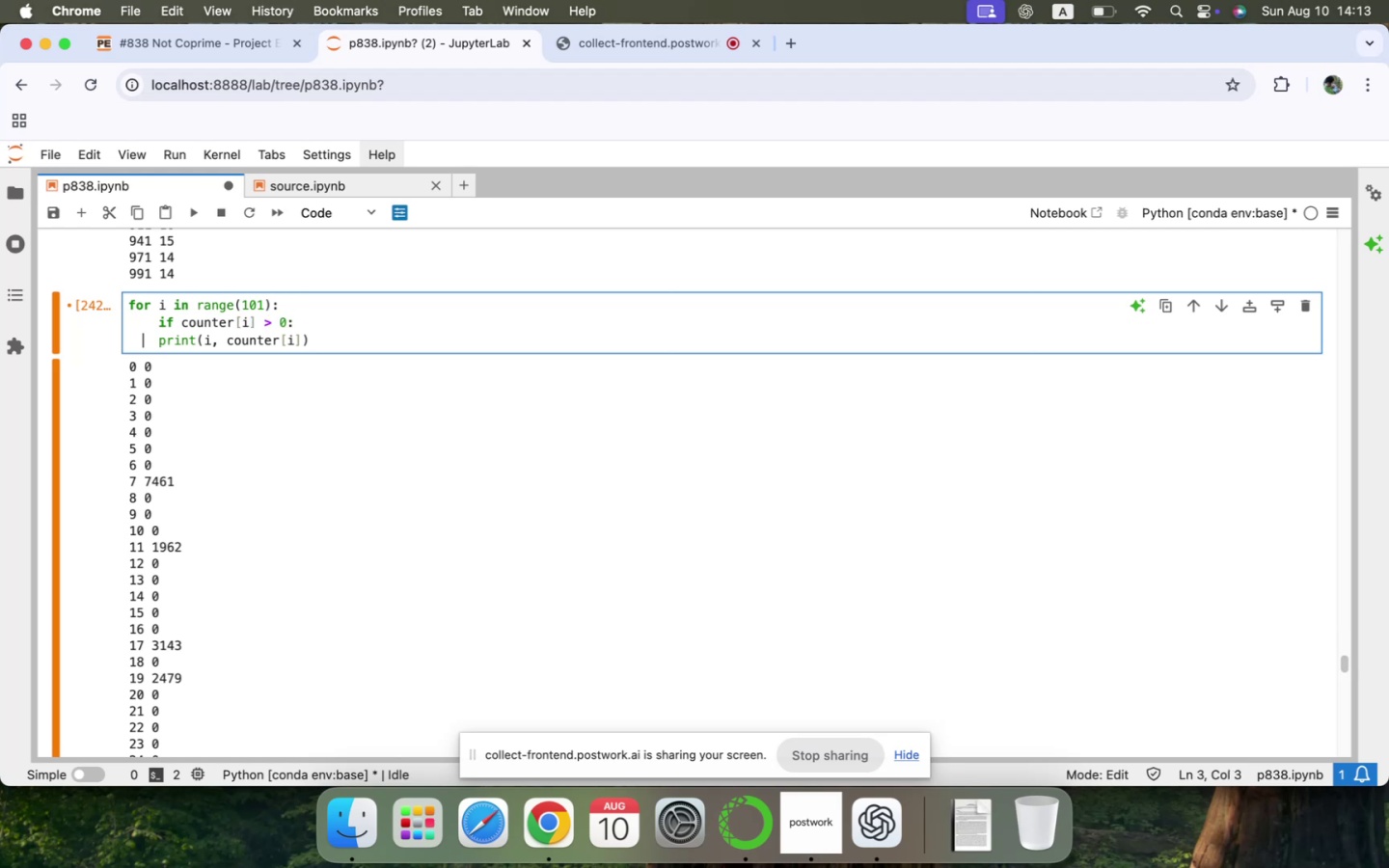 
key(ArrowRight)
 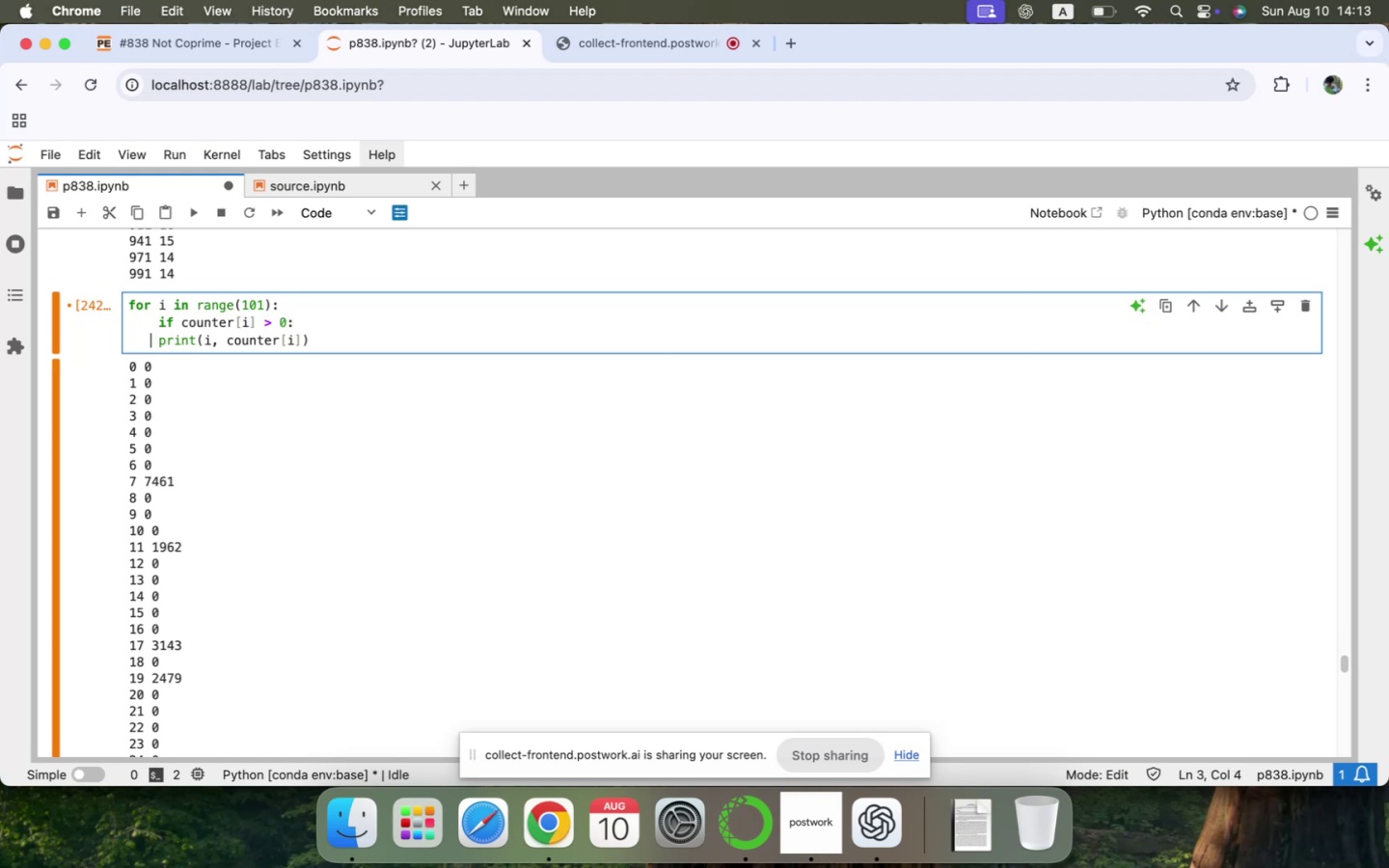 
key(ArrowRight)
 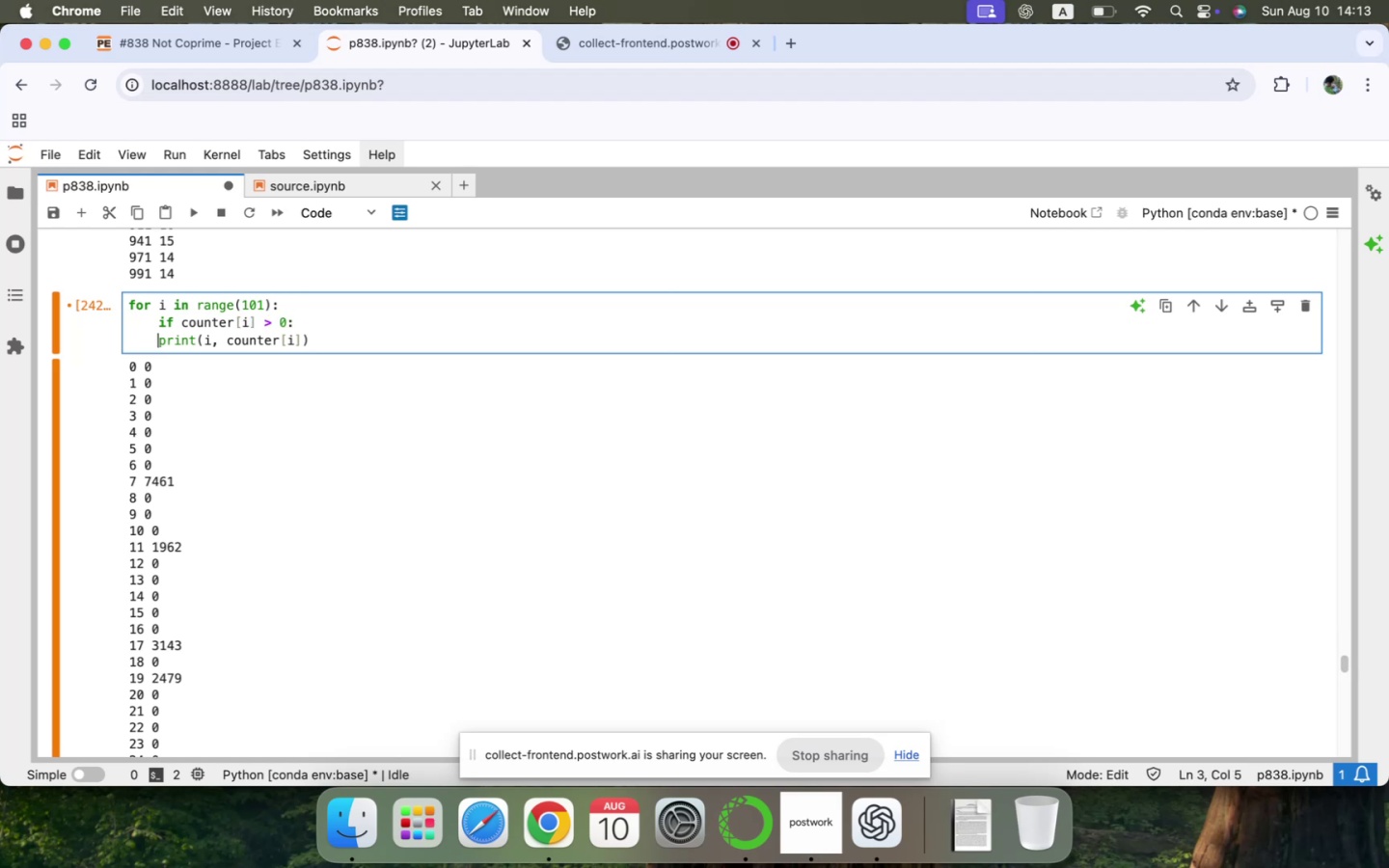 
key(Backspace)
 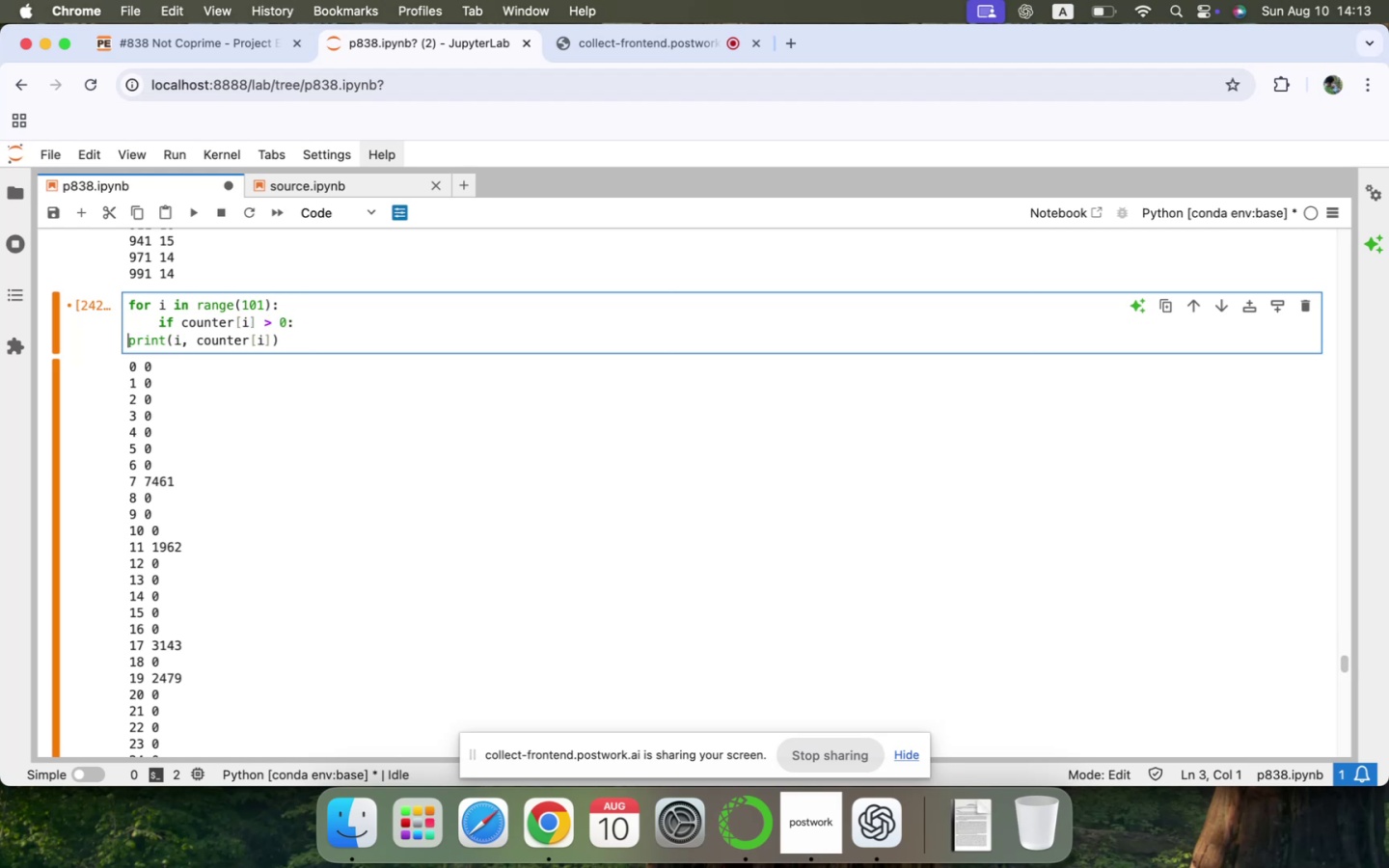 
key(Backspace)
 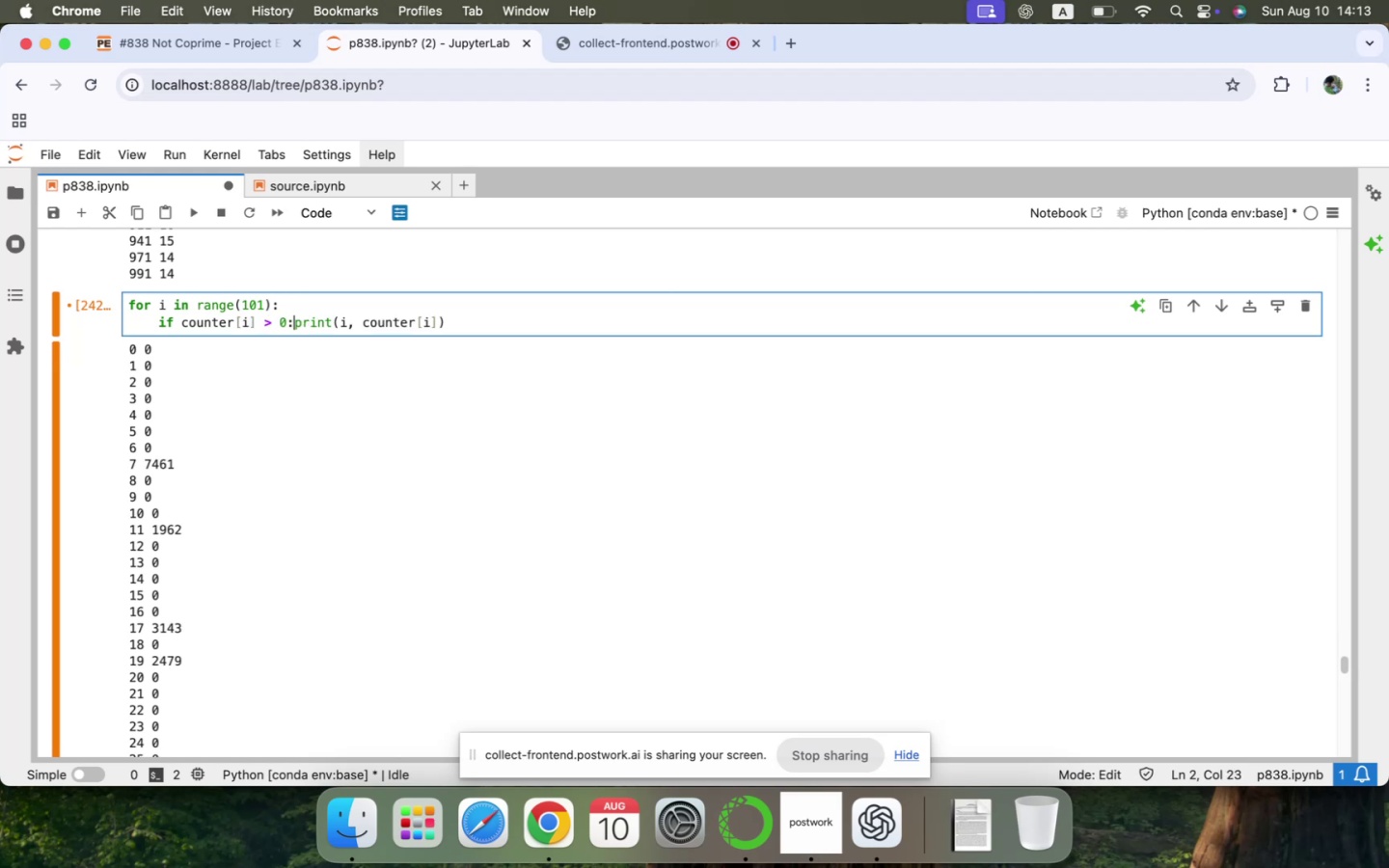 
key(Enter)
 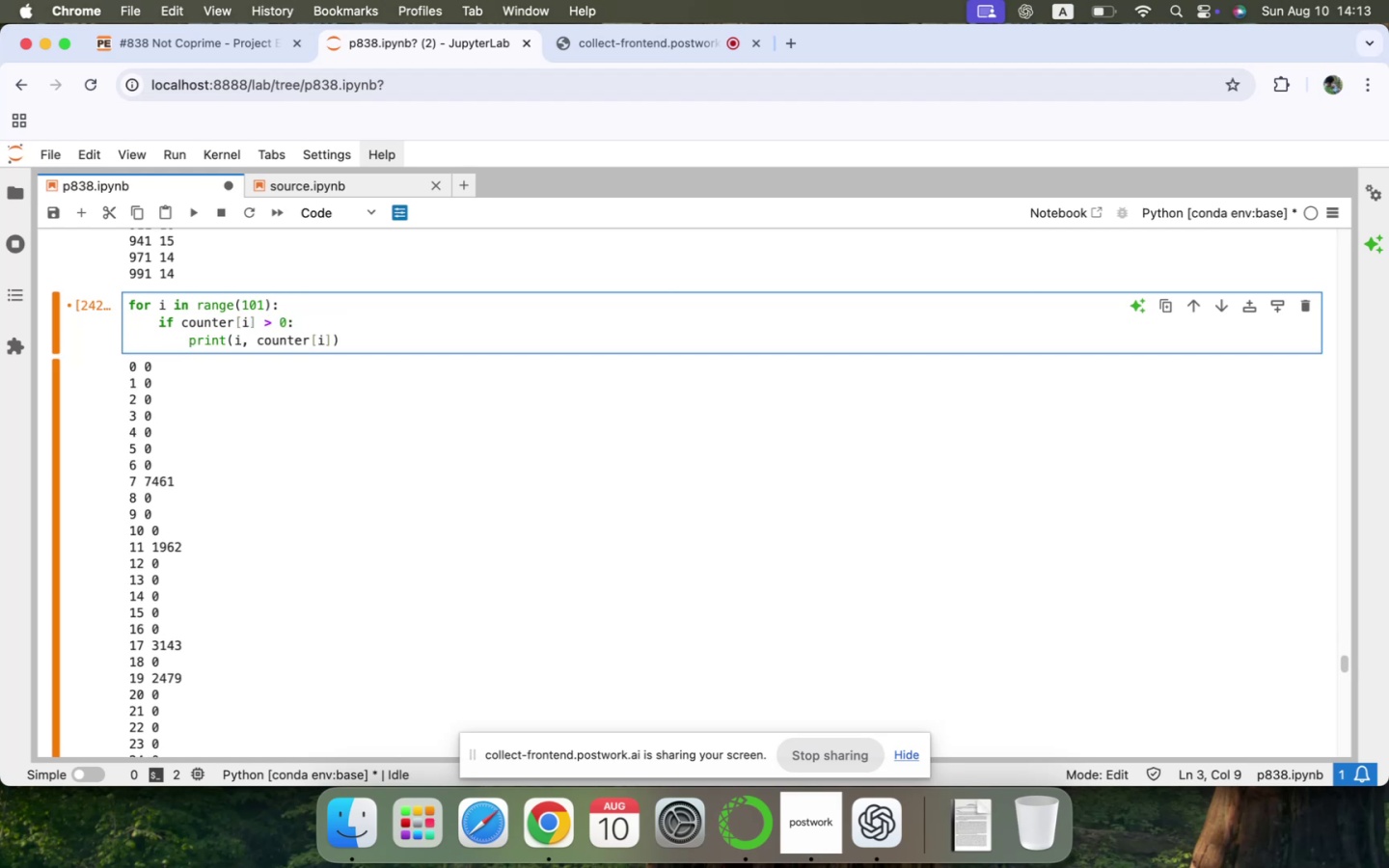 
key(Shift+ShiftLeft)
 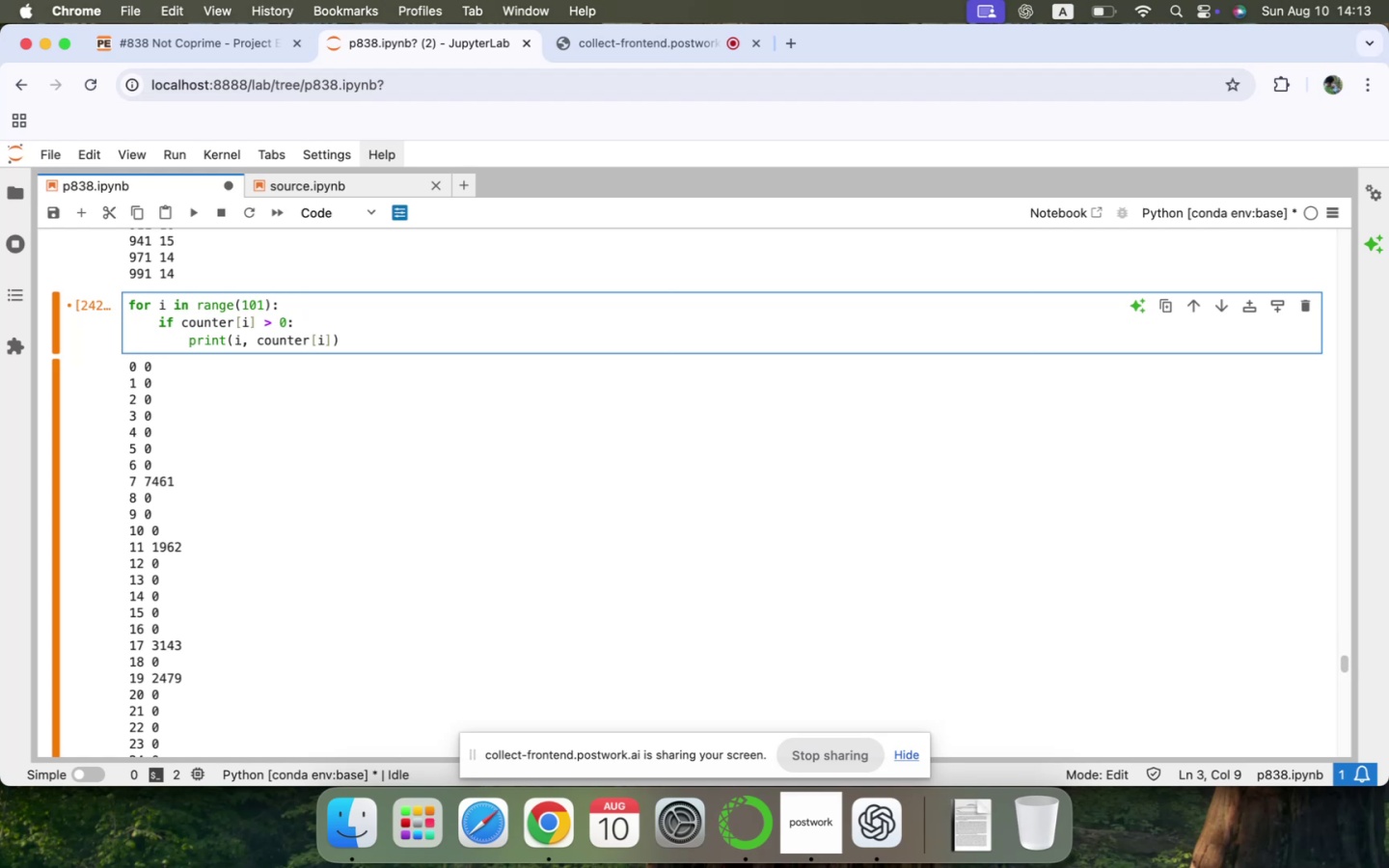 
key(Shift+Enter)
 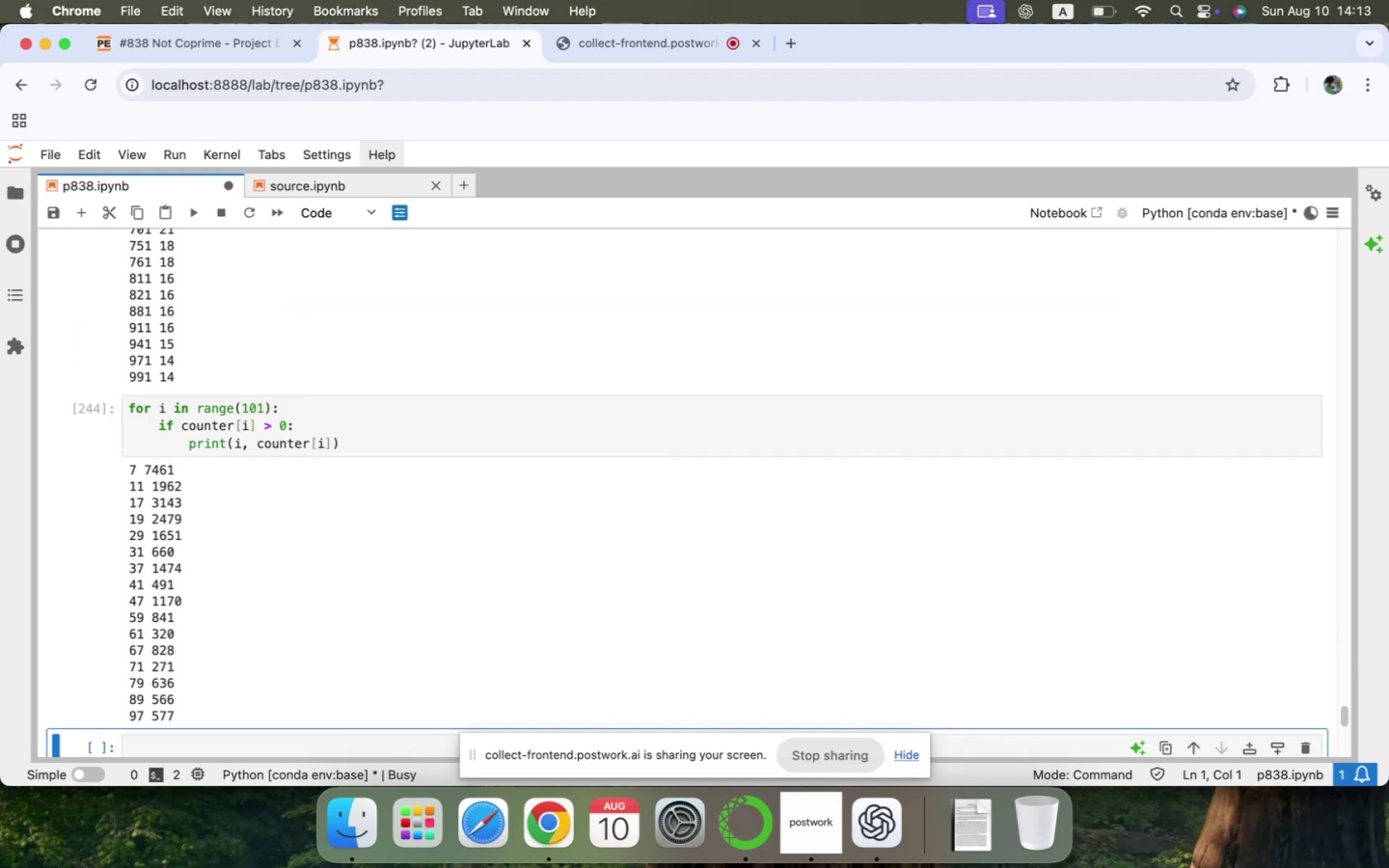 
scroll: coordinate [304, 306], scroll_direction: down, amount: 6.0
 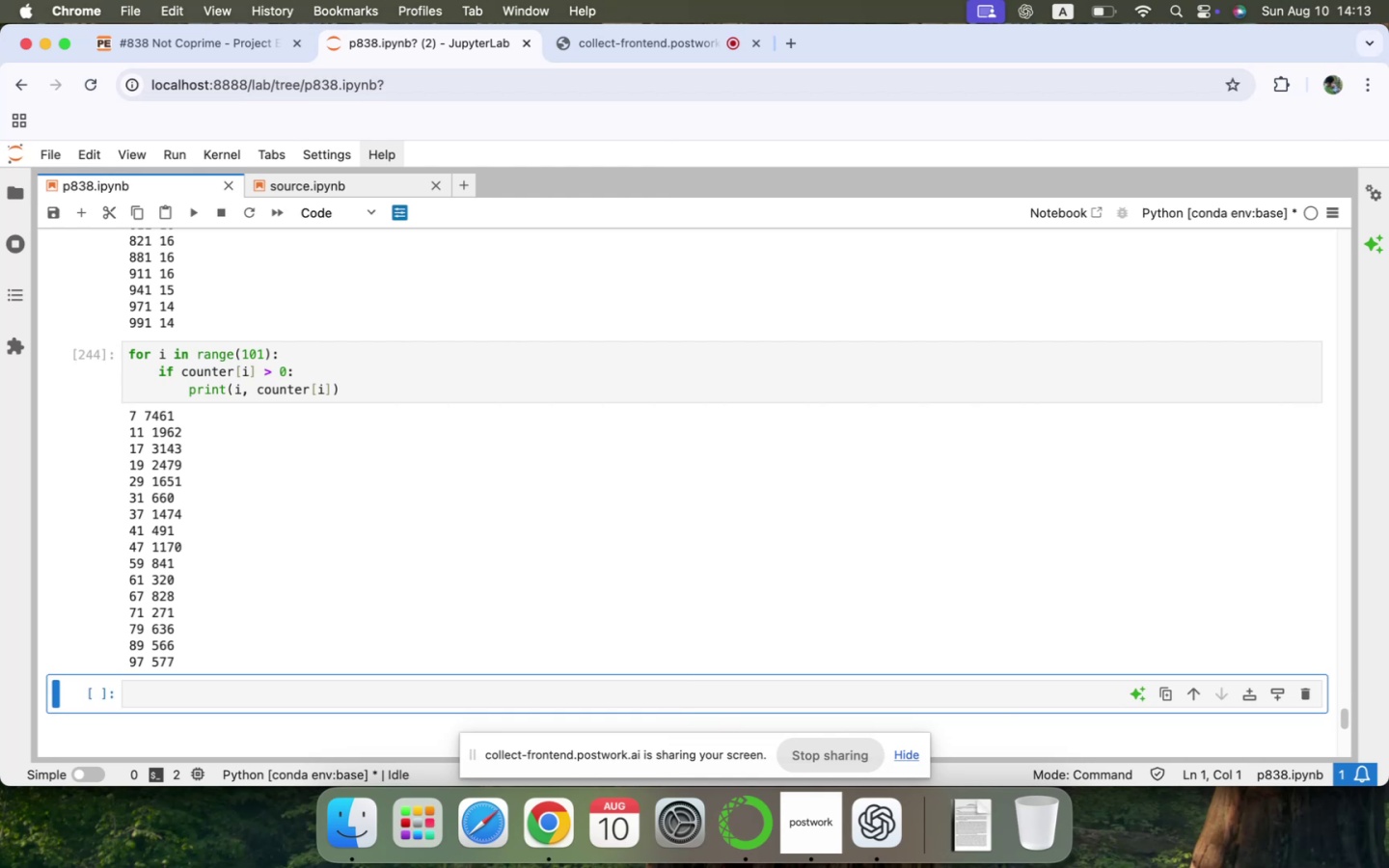 
wait(40.28)
 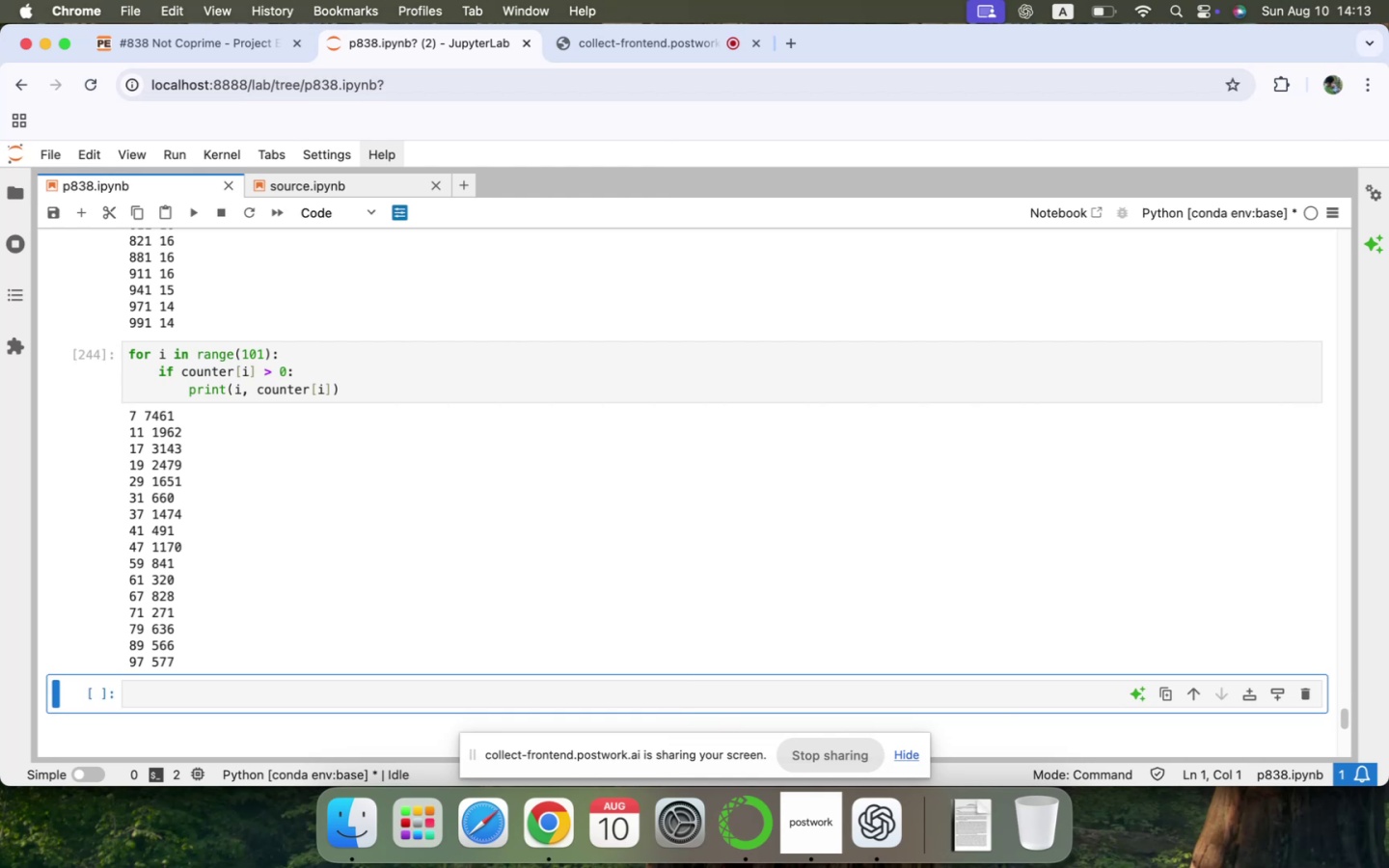 
left_click([250, 359])
 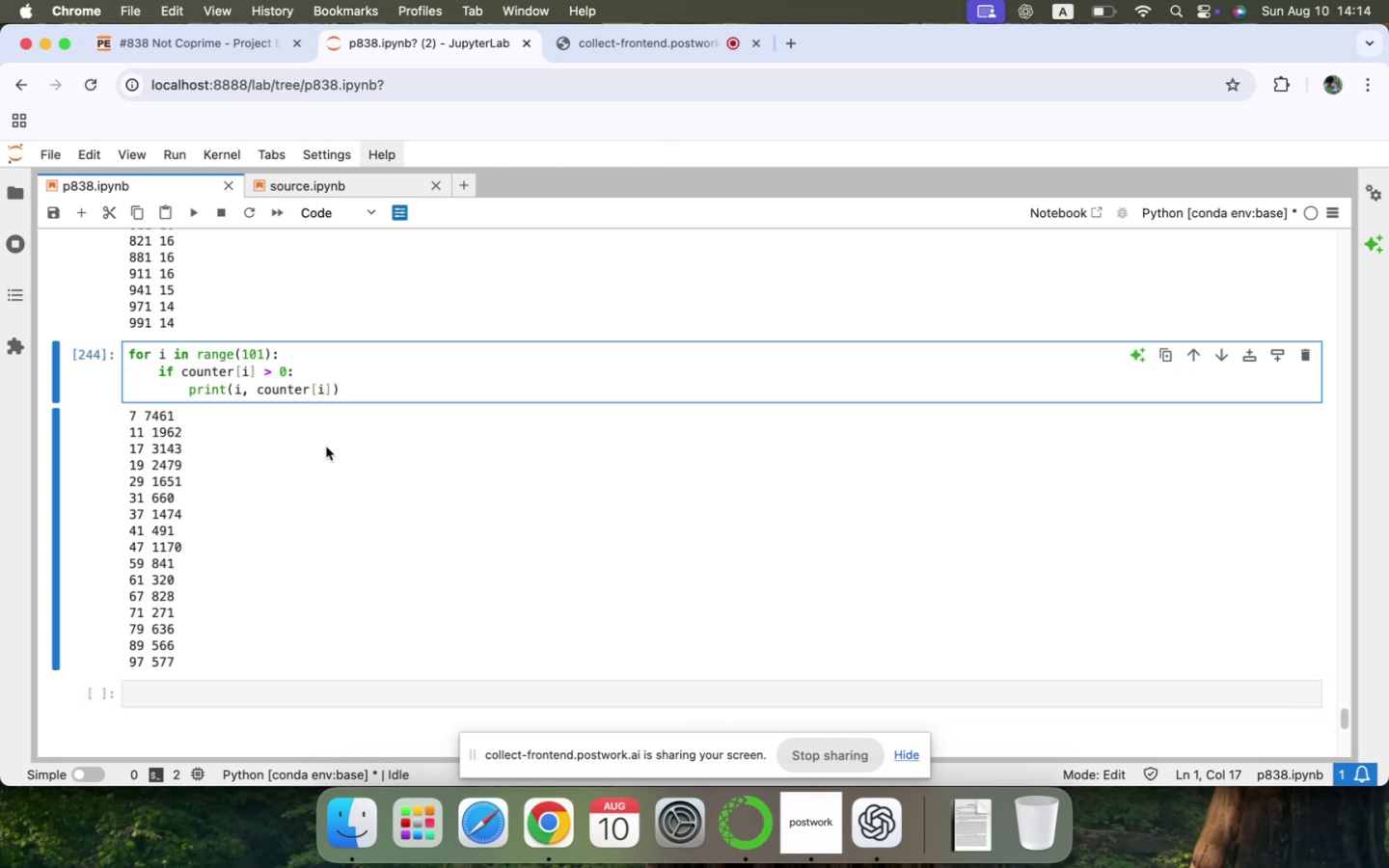 
key(Backspace)
 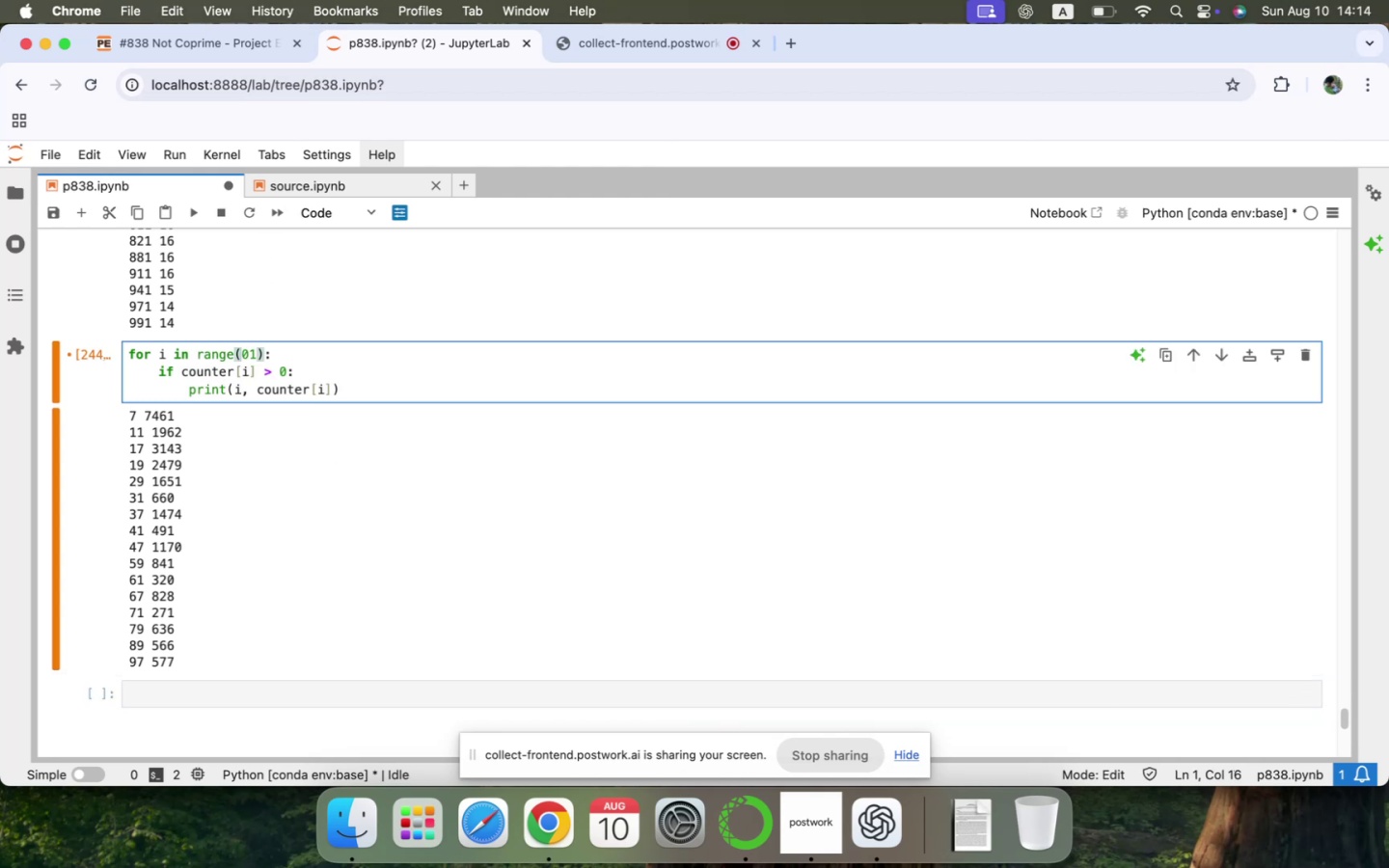 
key(5)
 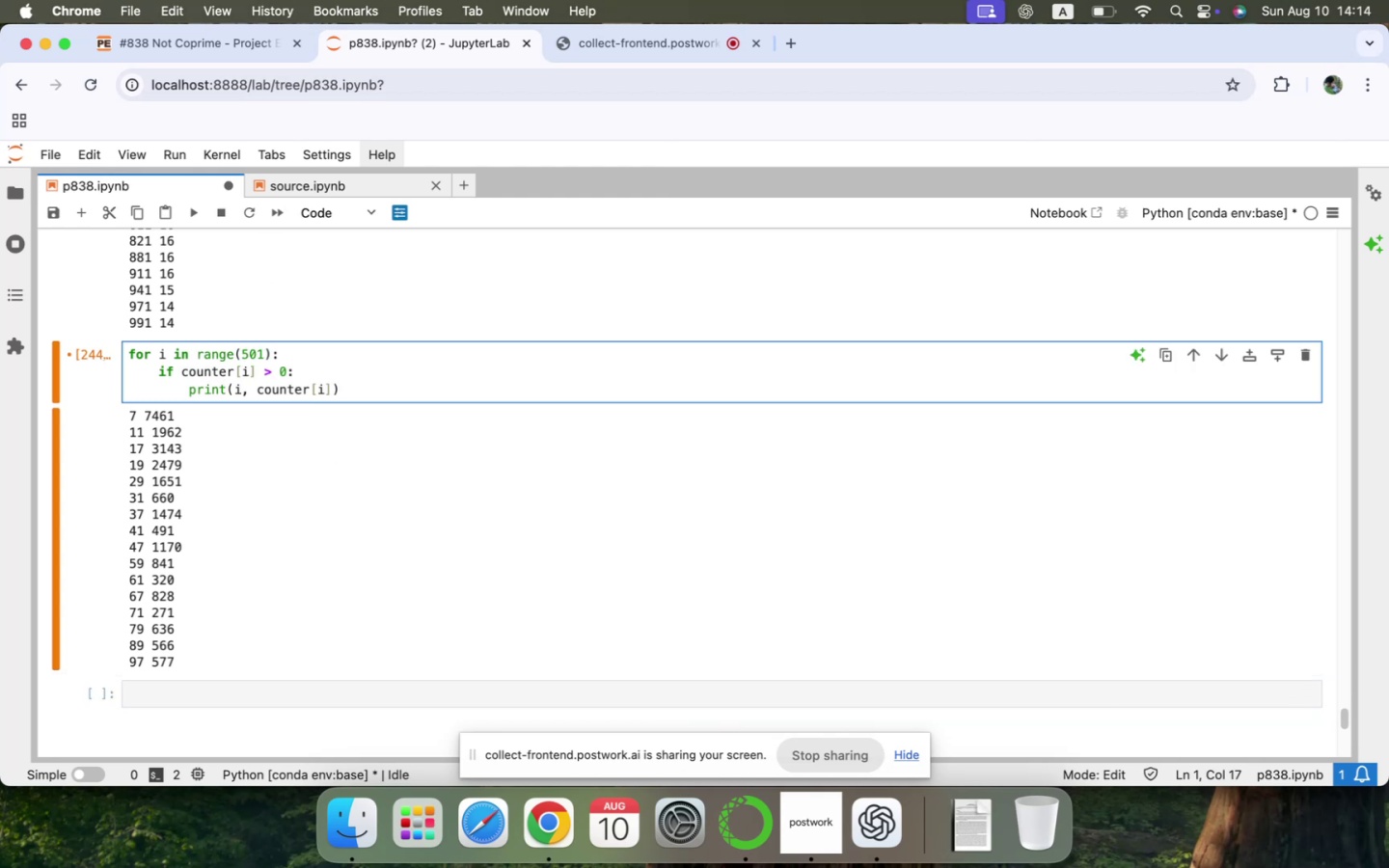 
key(Shift+Enter)
 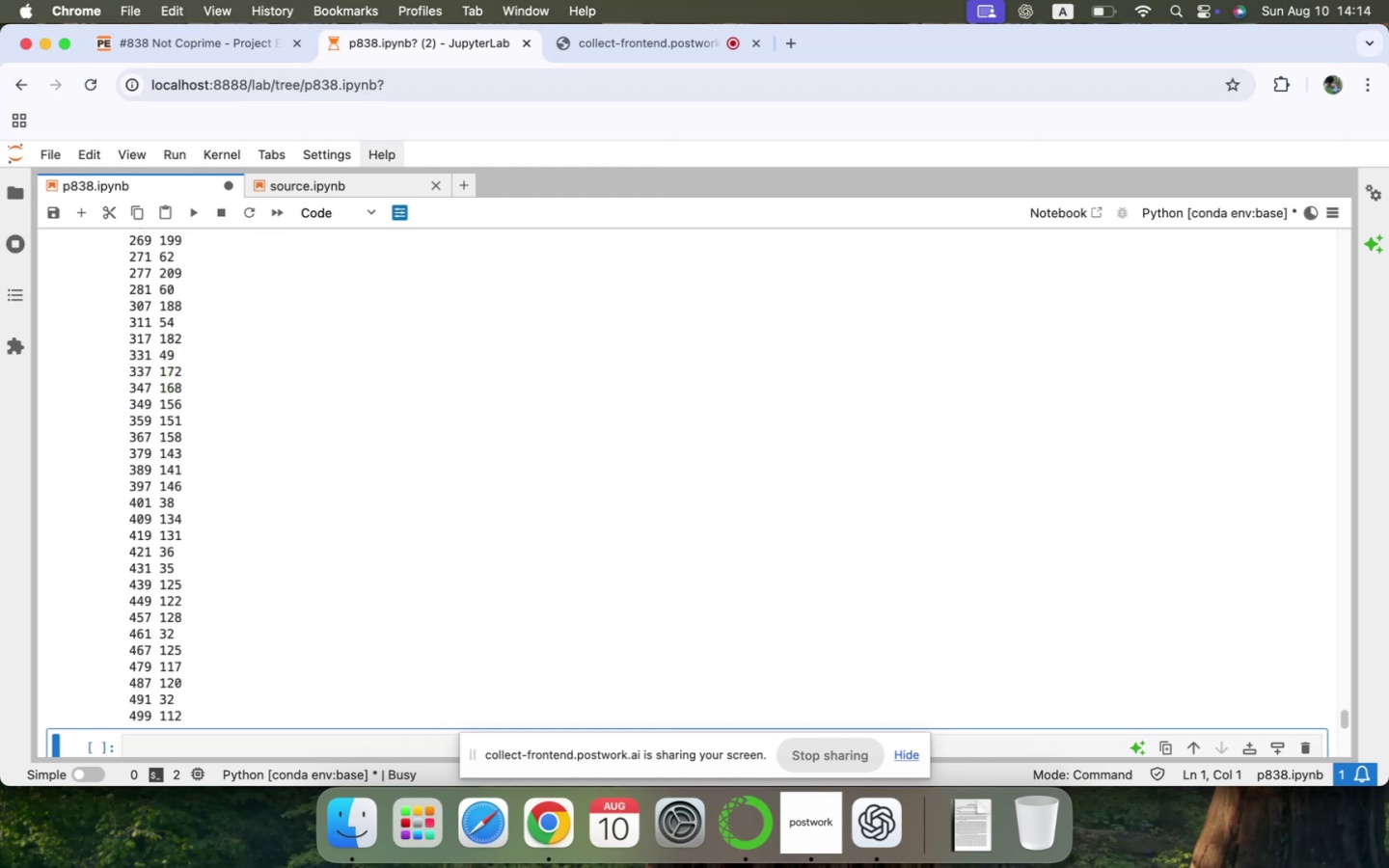 
scroll: coordinate [352, 500], scroll_direction: up, amount: 87.0
 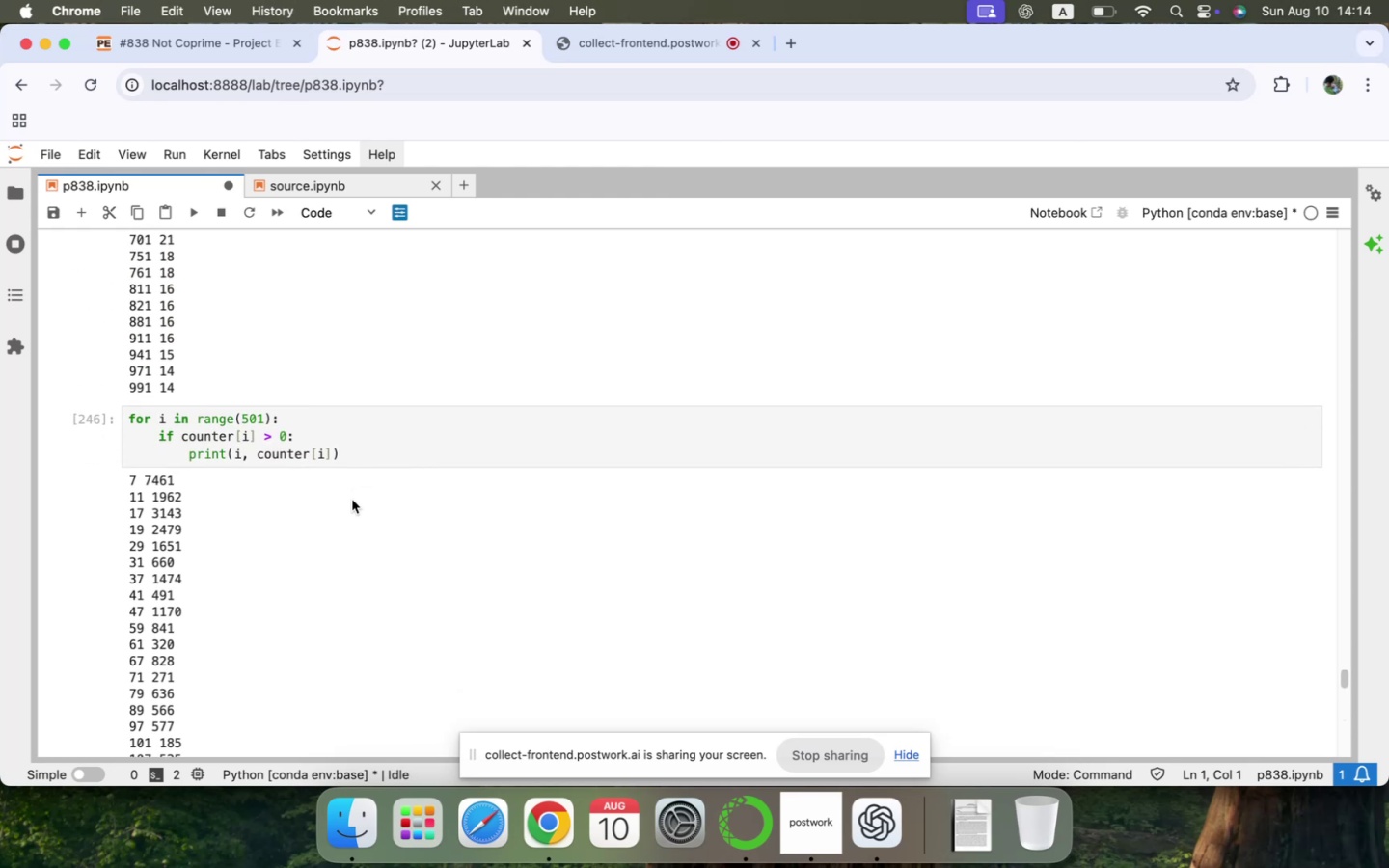 
scroll: coordinate [352, 500], scroll_direction: down, amount: 8.0
 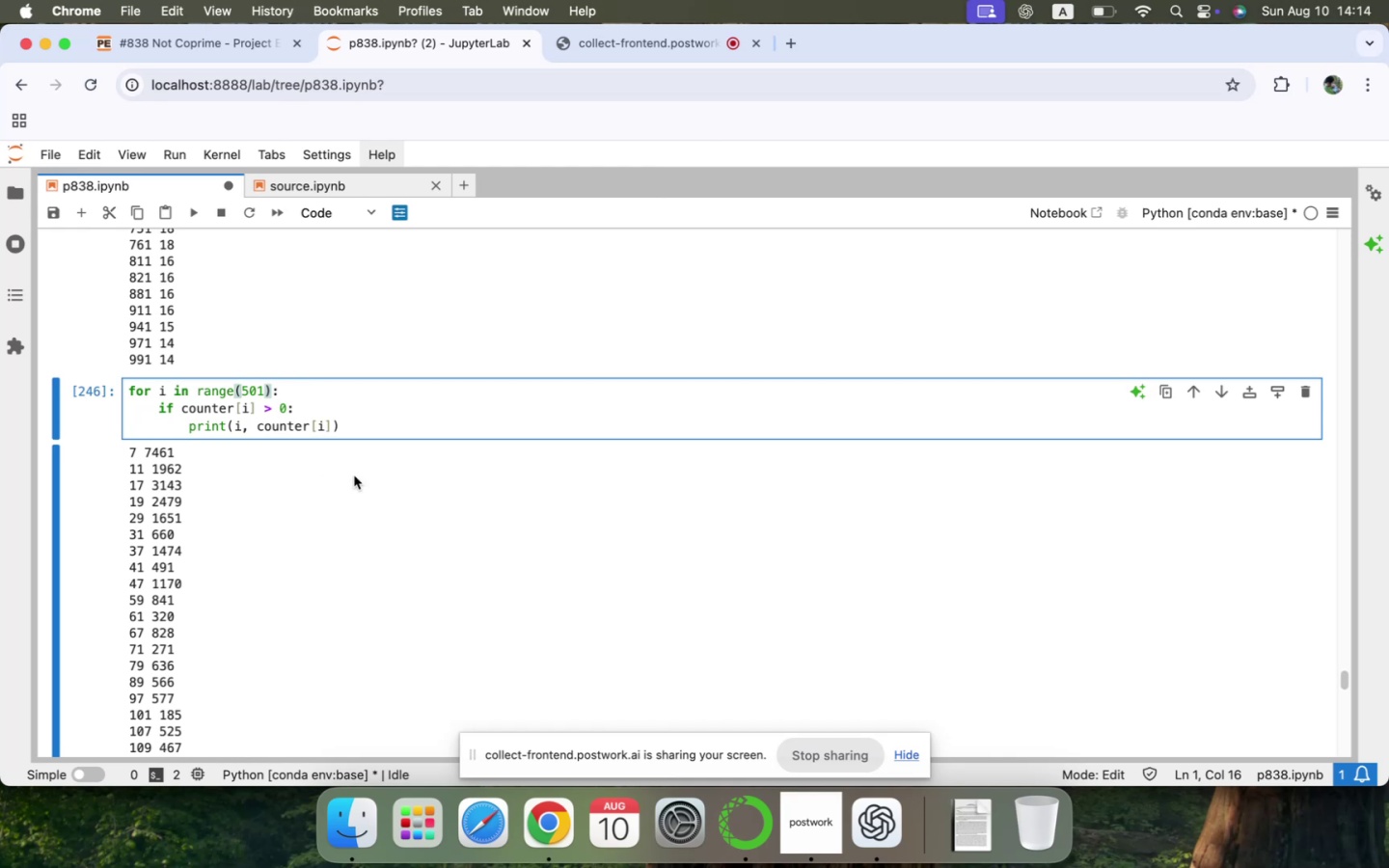 
key(ArrowRight)
 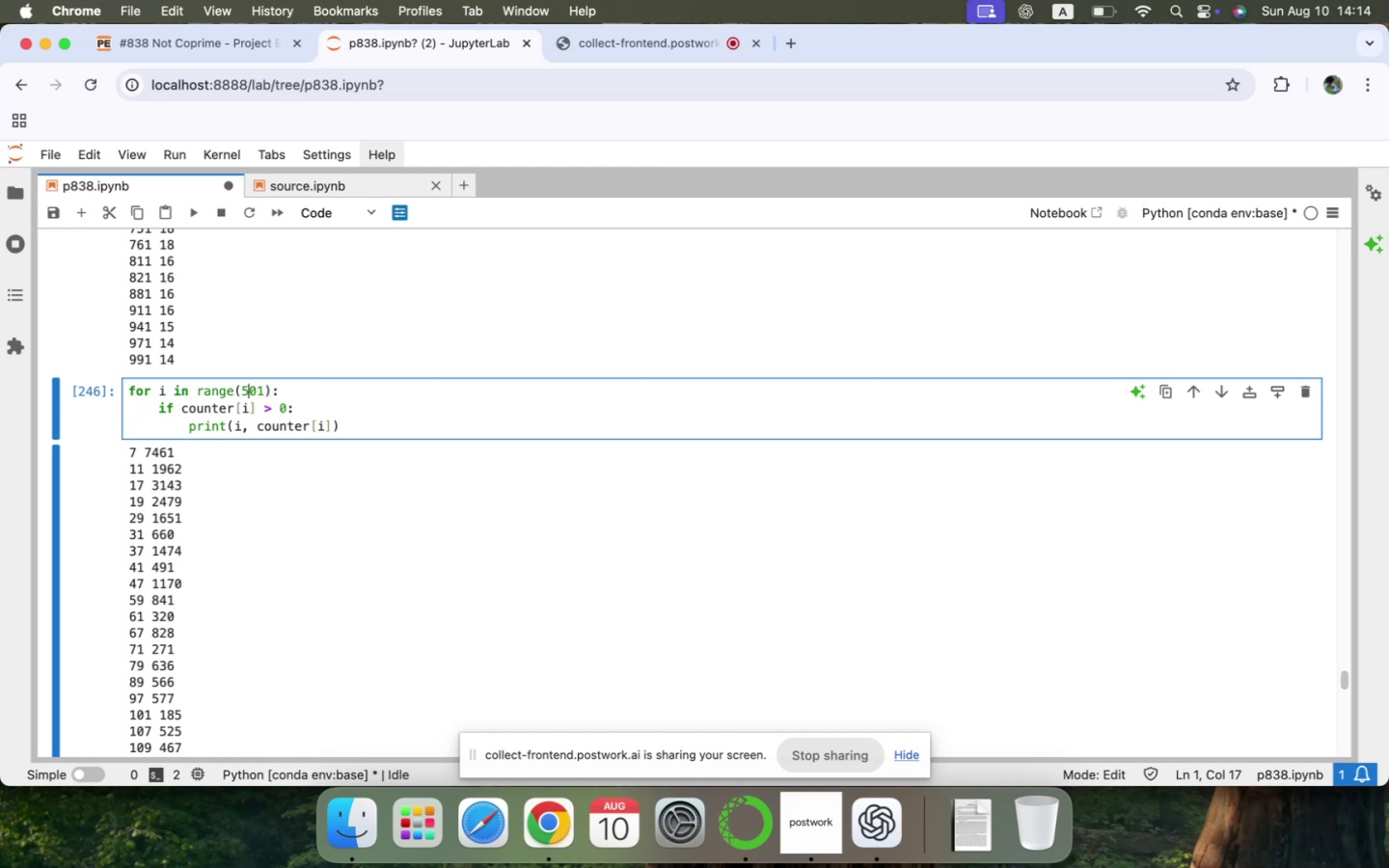 
key(Backspace)
type(10)
 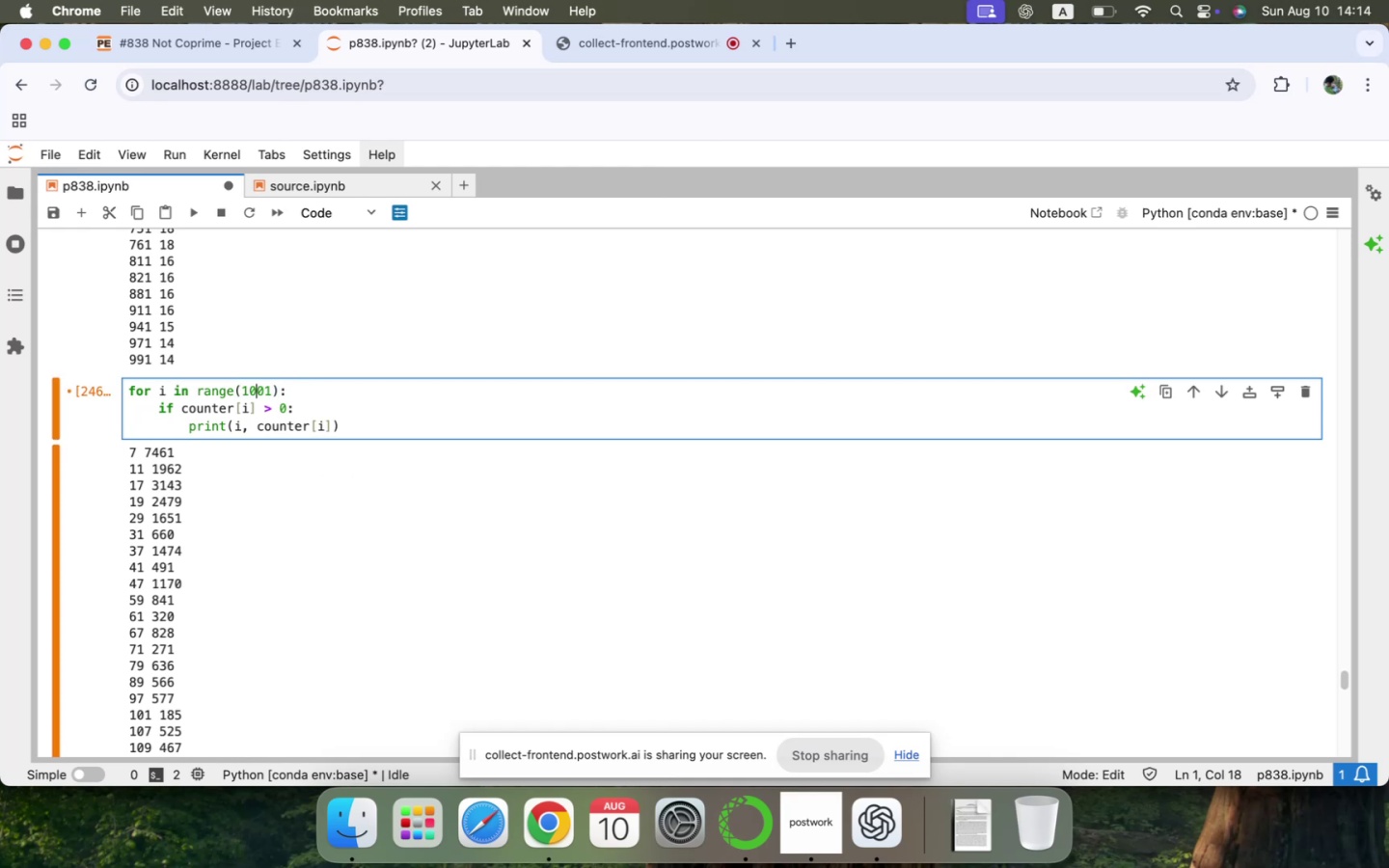 
key(Shift+Enter)
 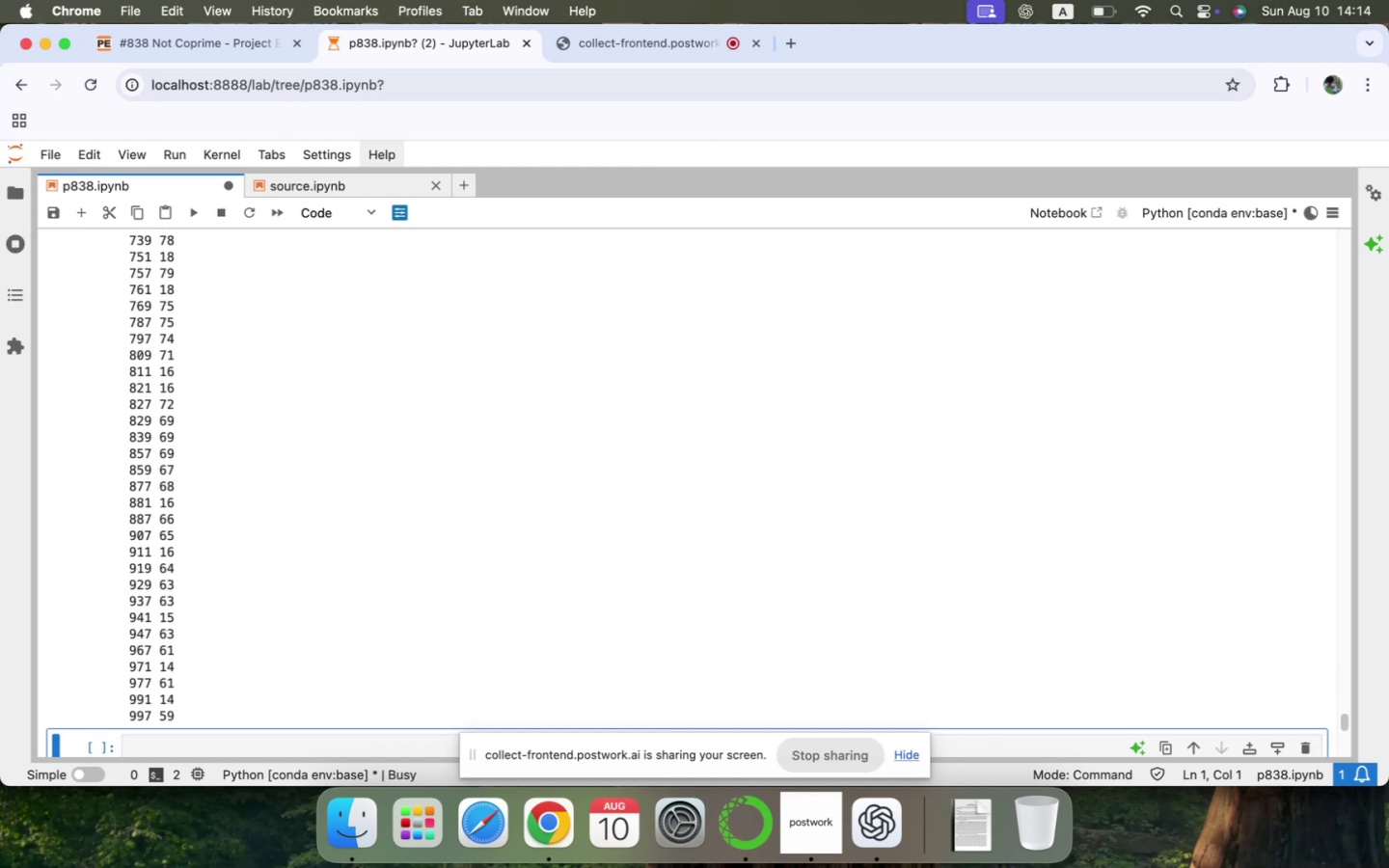 
scroll: coordinate [359, 487], scroll_direction: up, amount: 72.0
 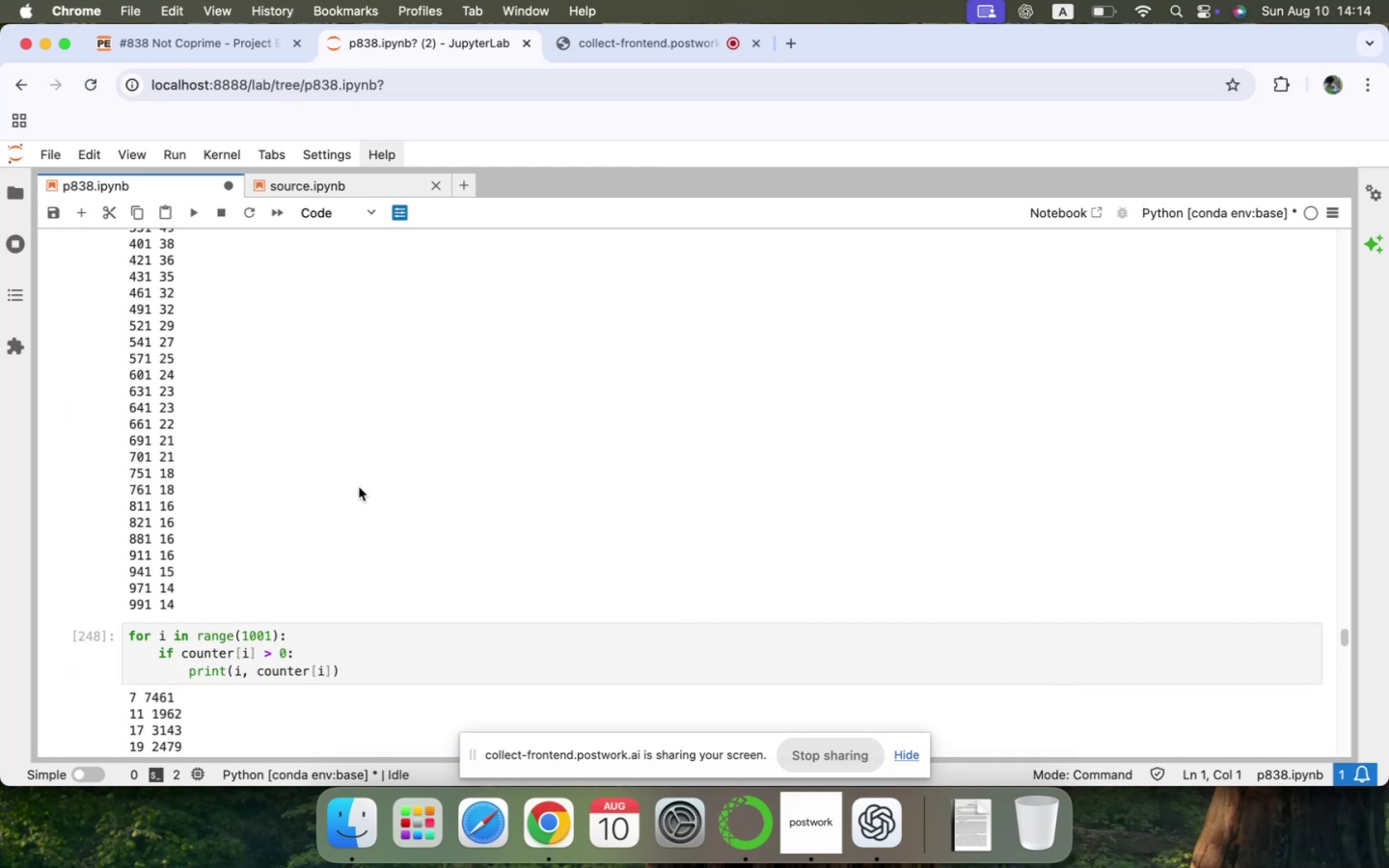 
scroll: coordinate [359, 487], scroll_direction: down, amount: 8.0
 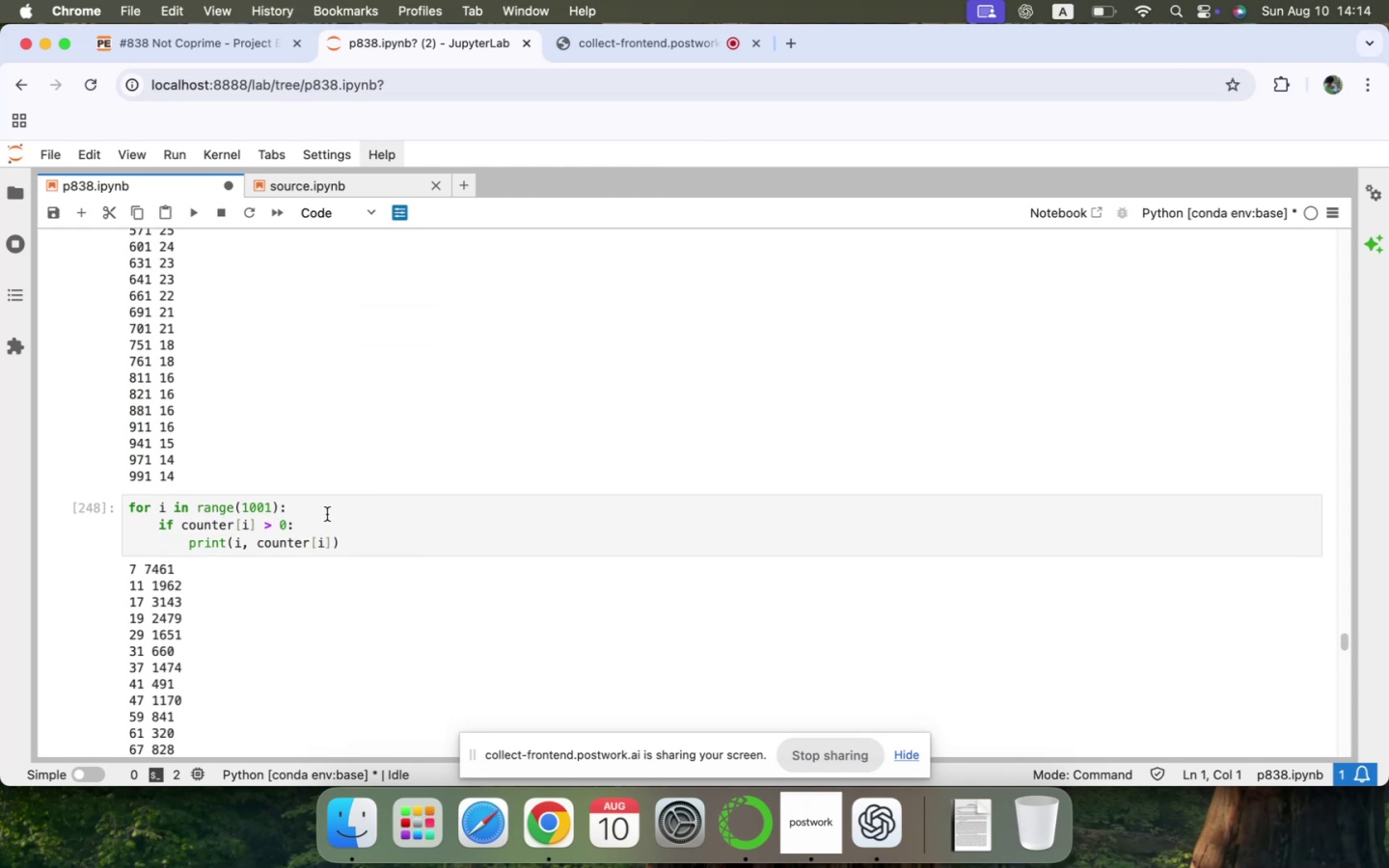 
key(ArrowRight)
 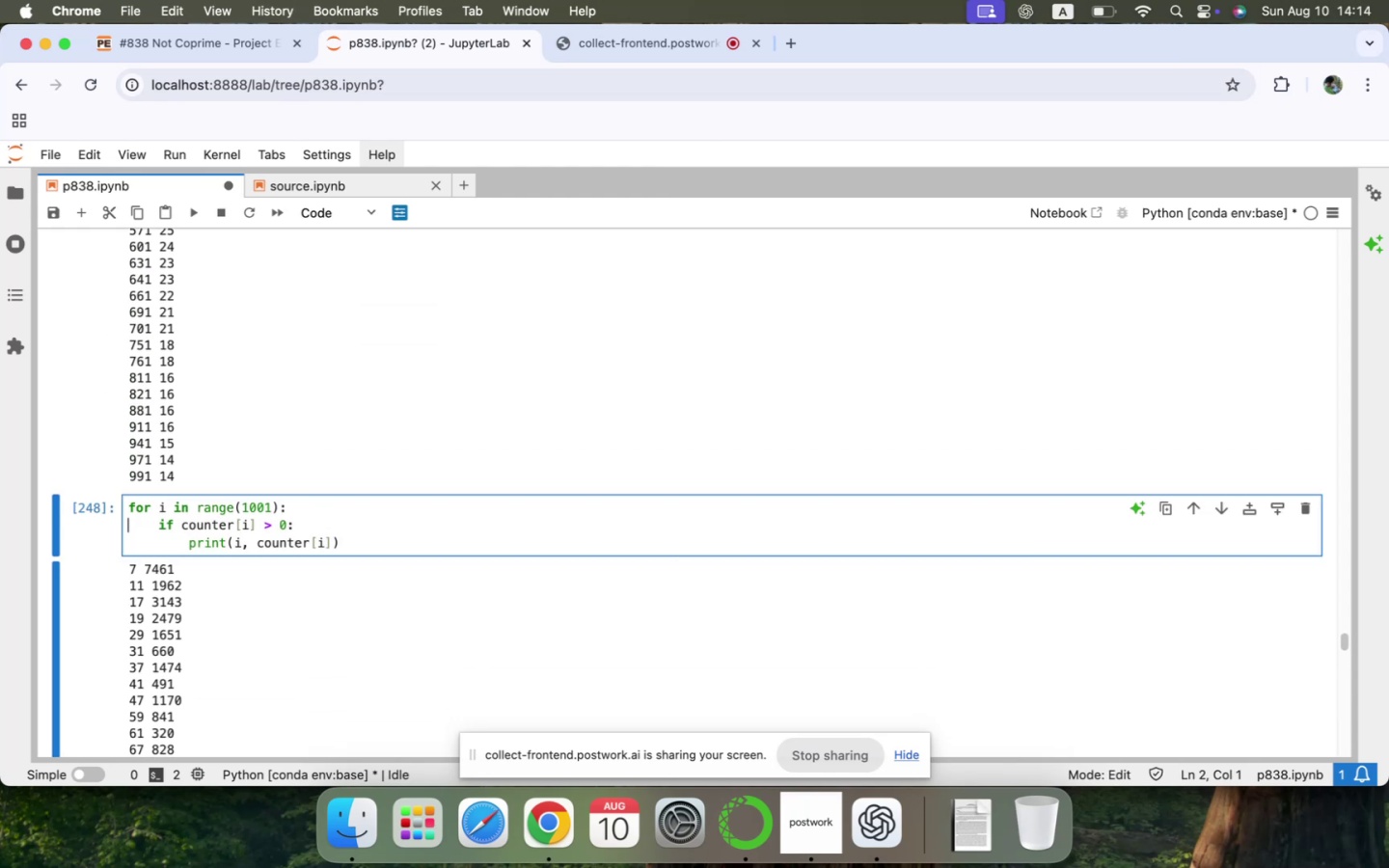 
key(ArrowUp)
 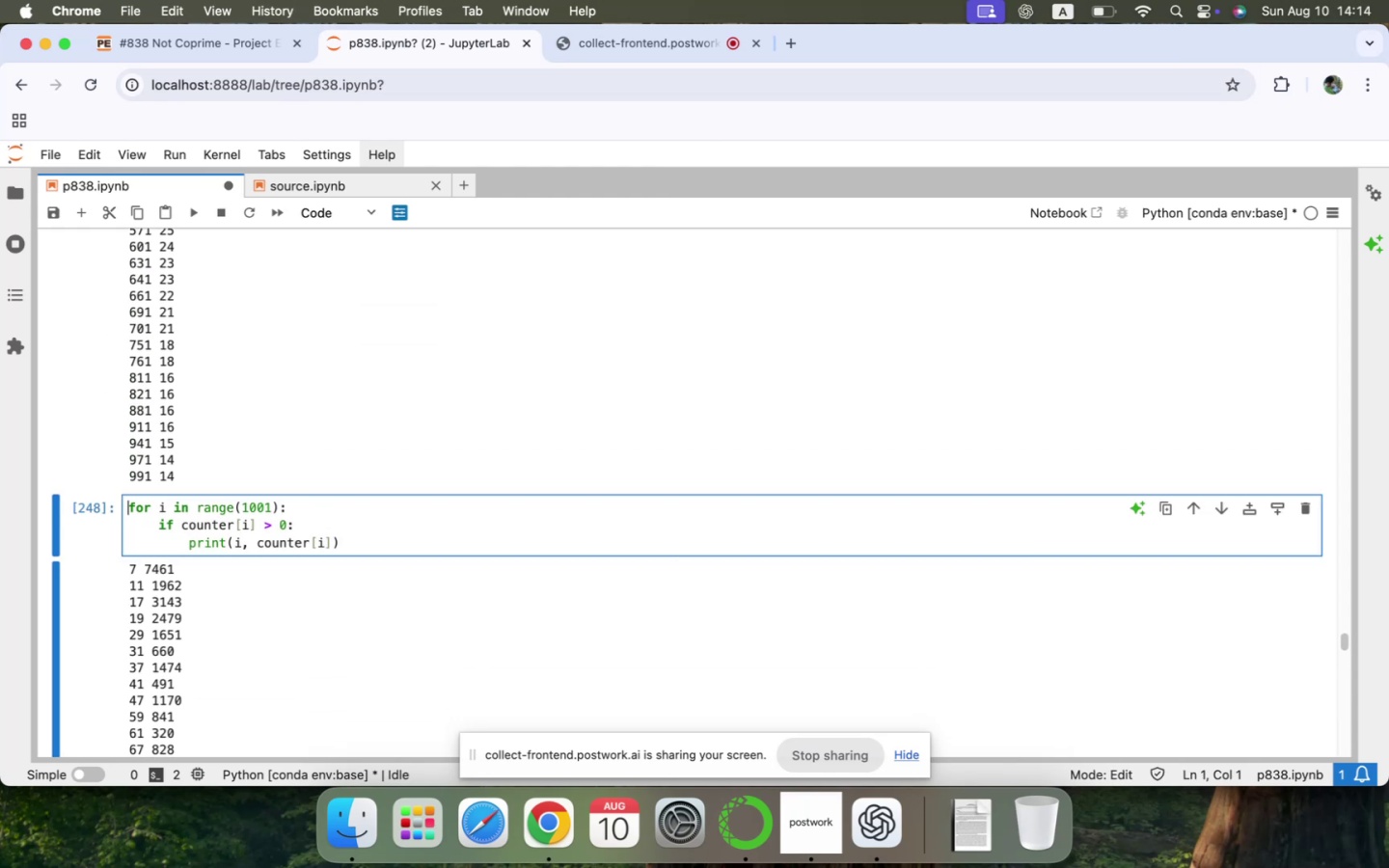 
key(Enter)
 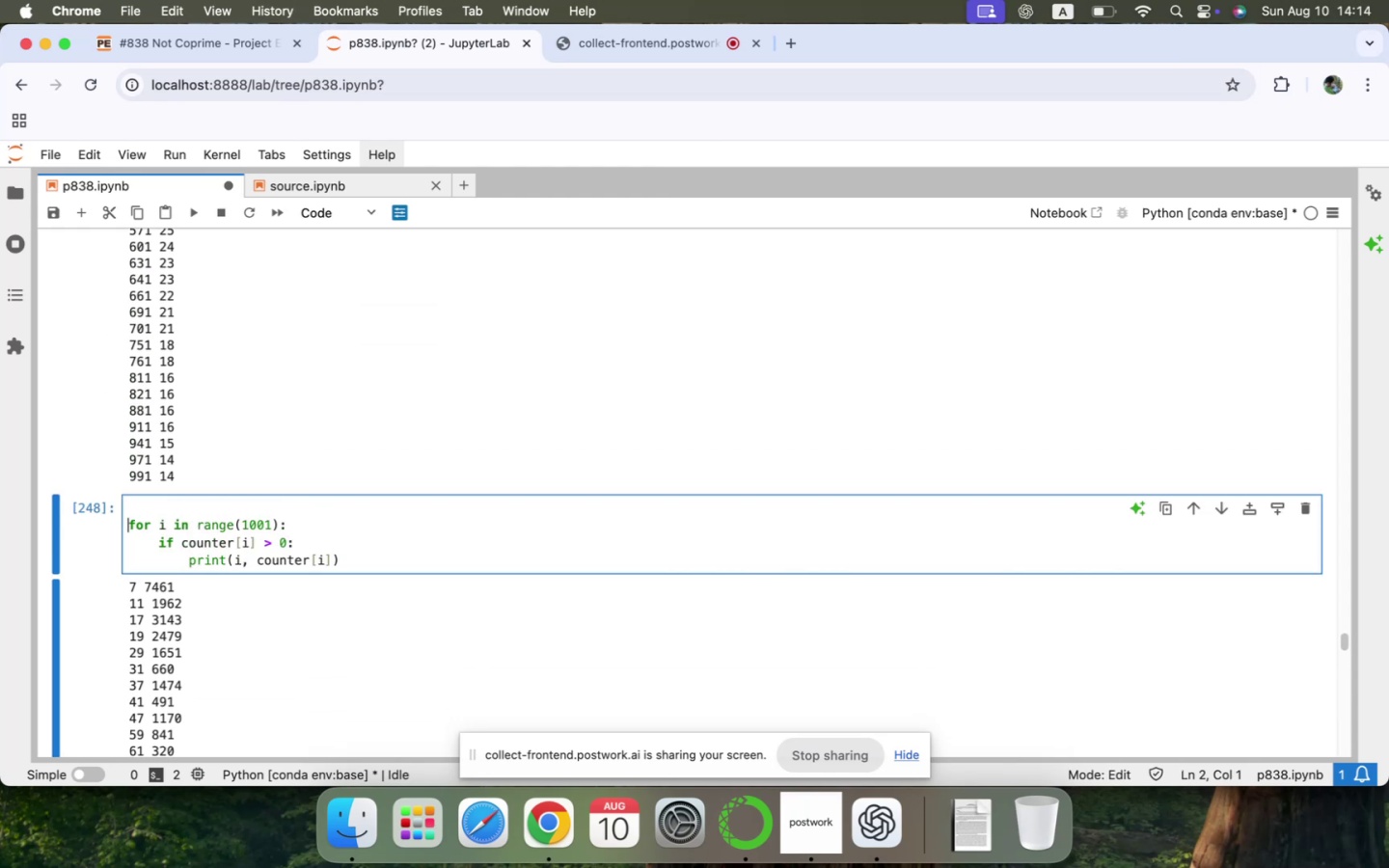 
key(ArrowUp)
 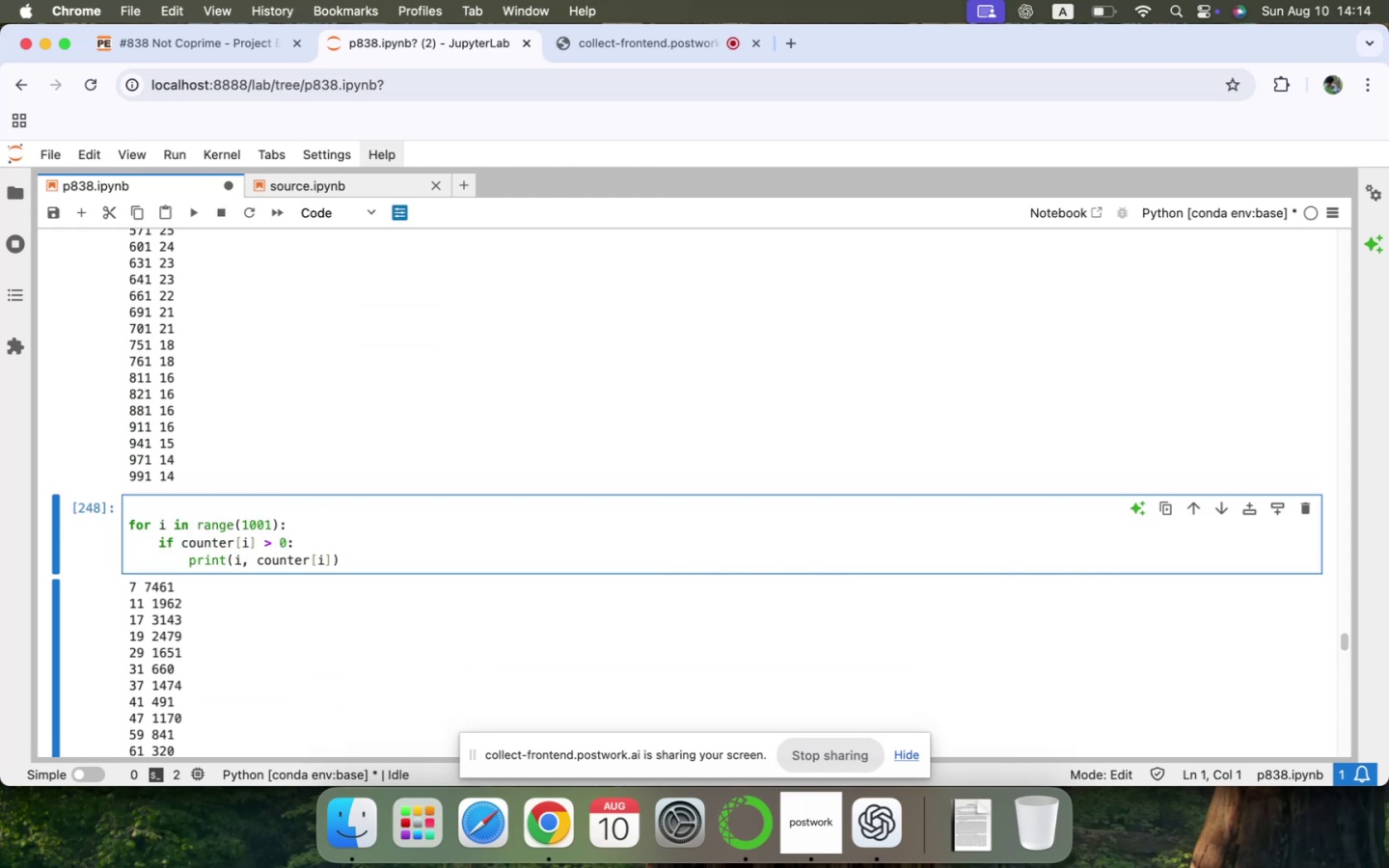 
type(cc = 0)
 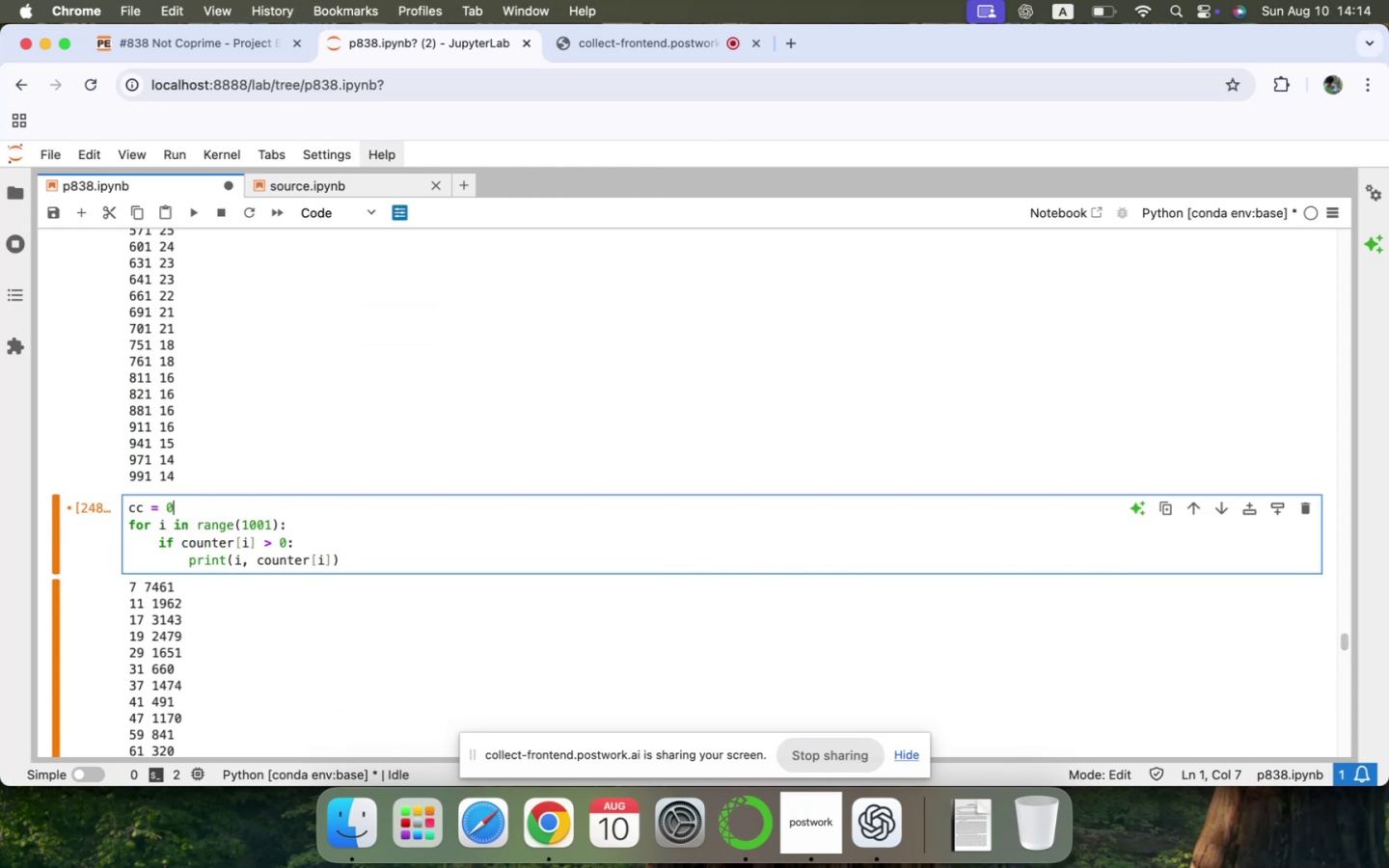 
key(ArrowDown)
 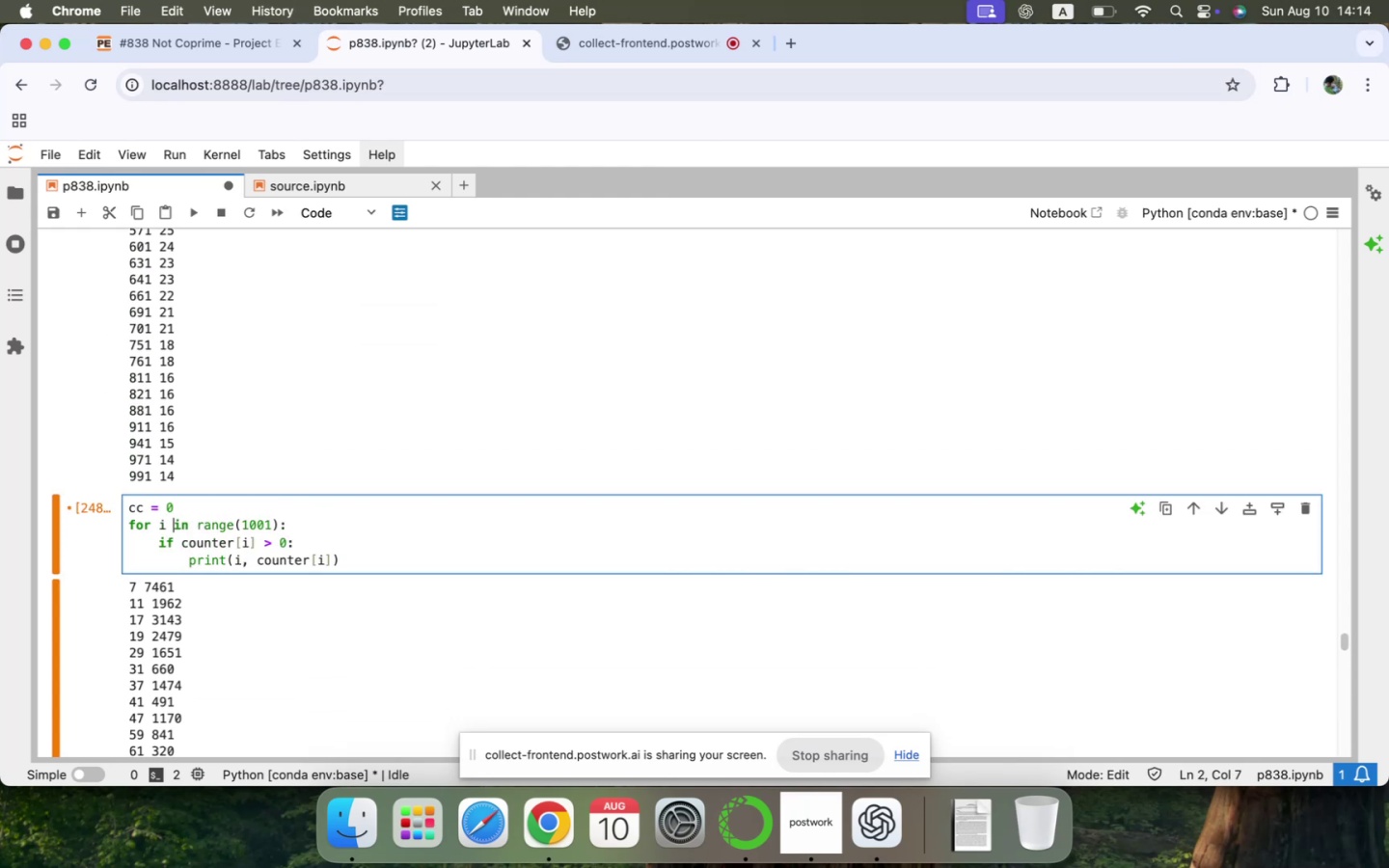 
key(ArrowDown)
 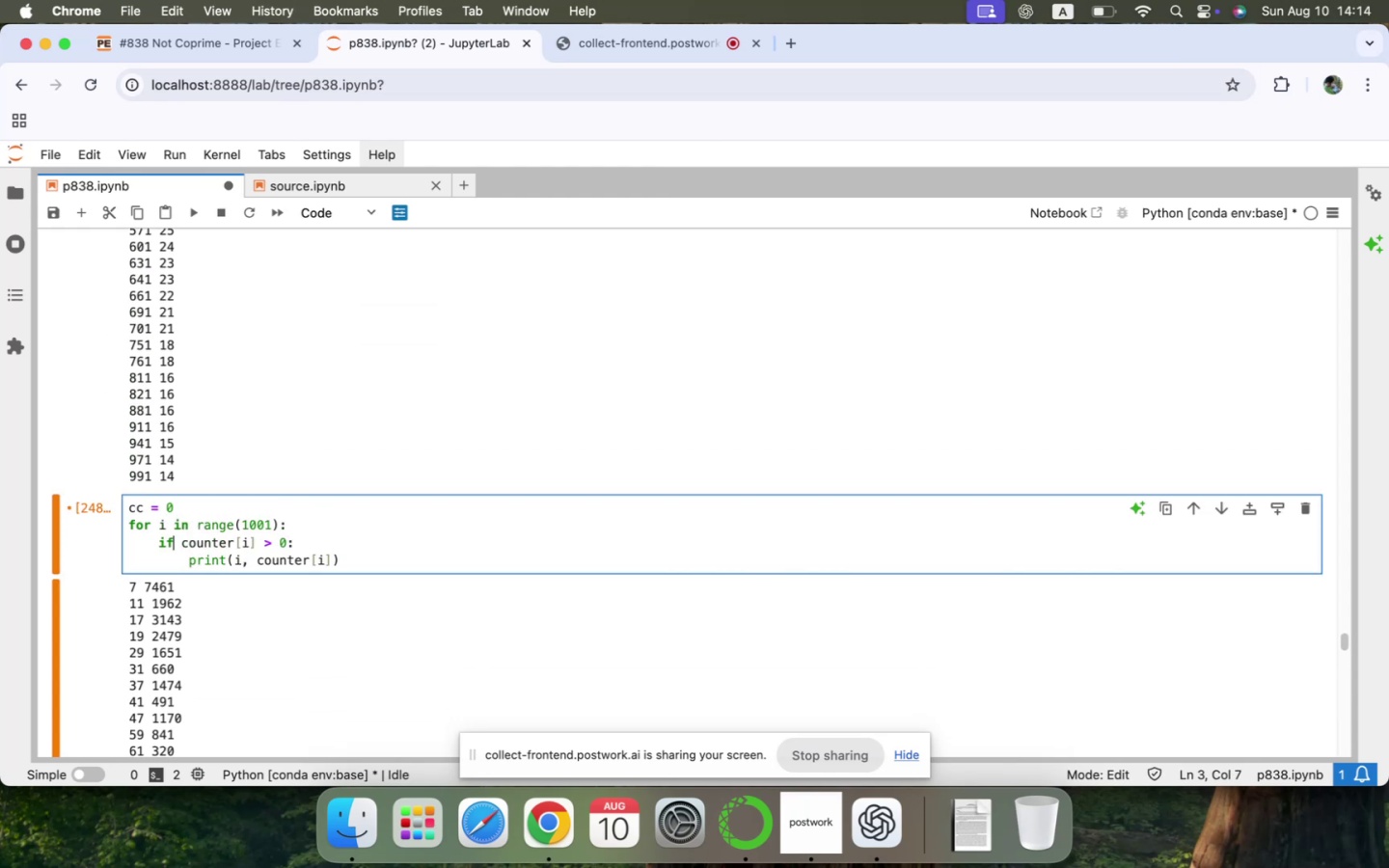 
key(ArrowDown)
 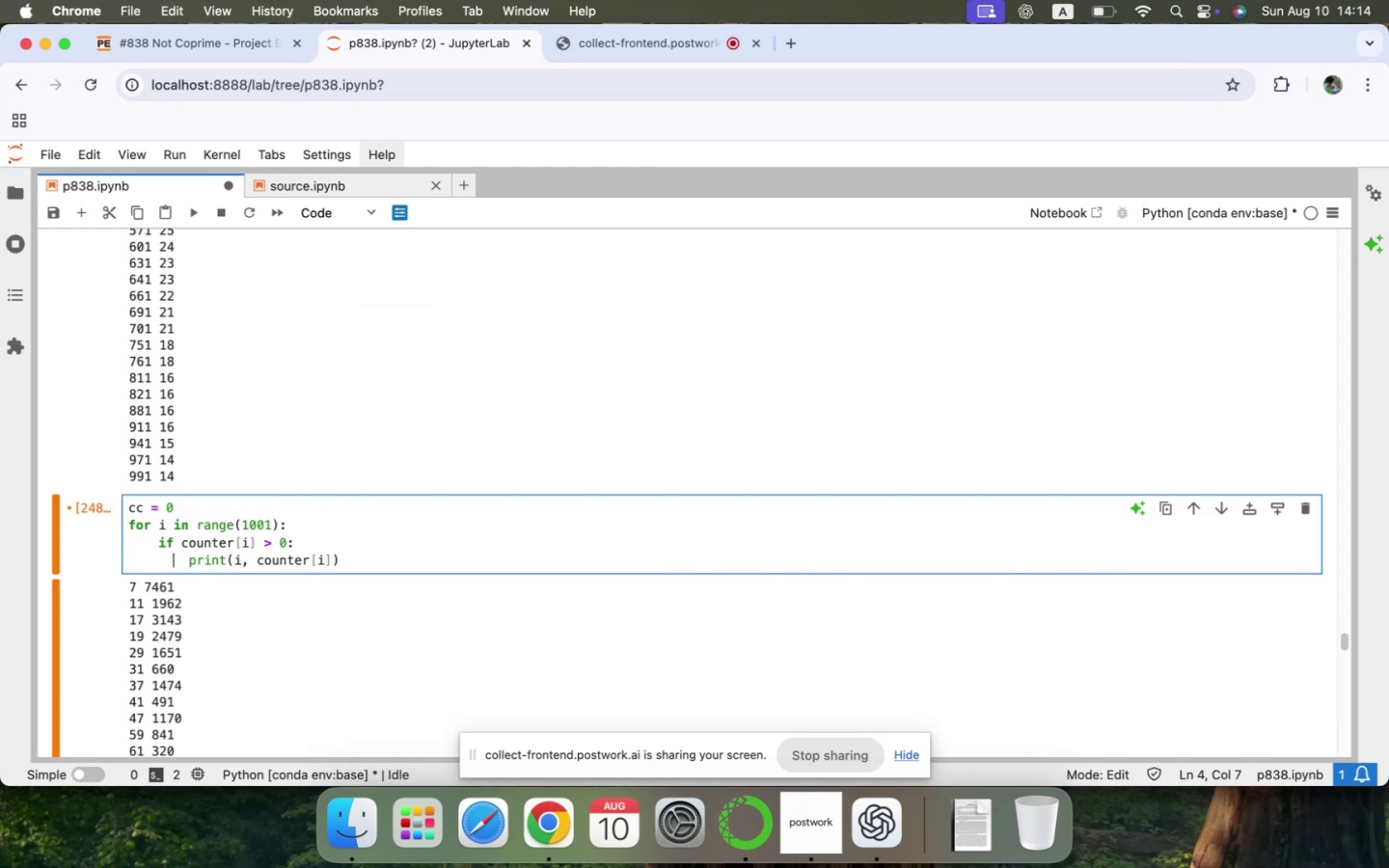 
key(ArrowRight)
 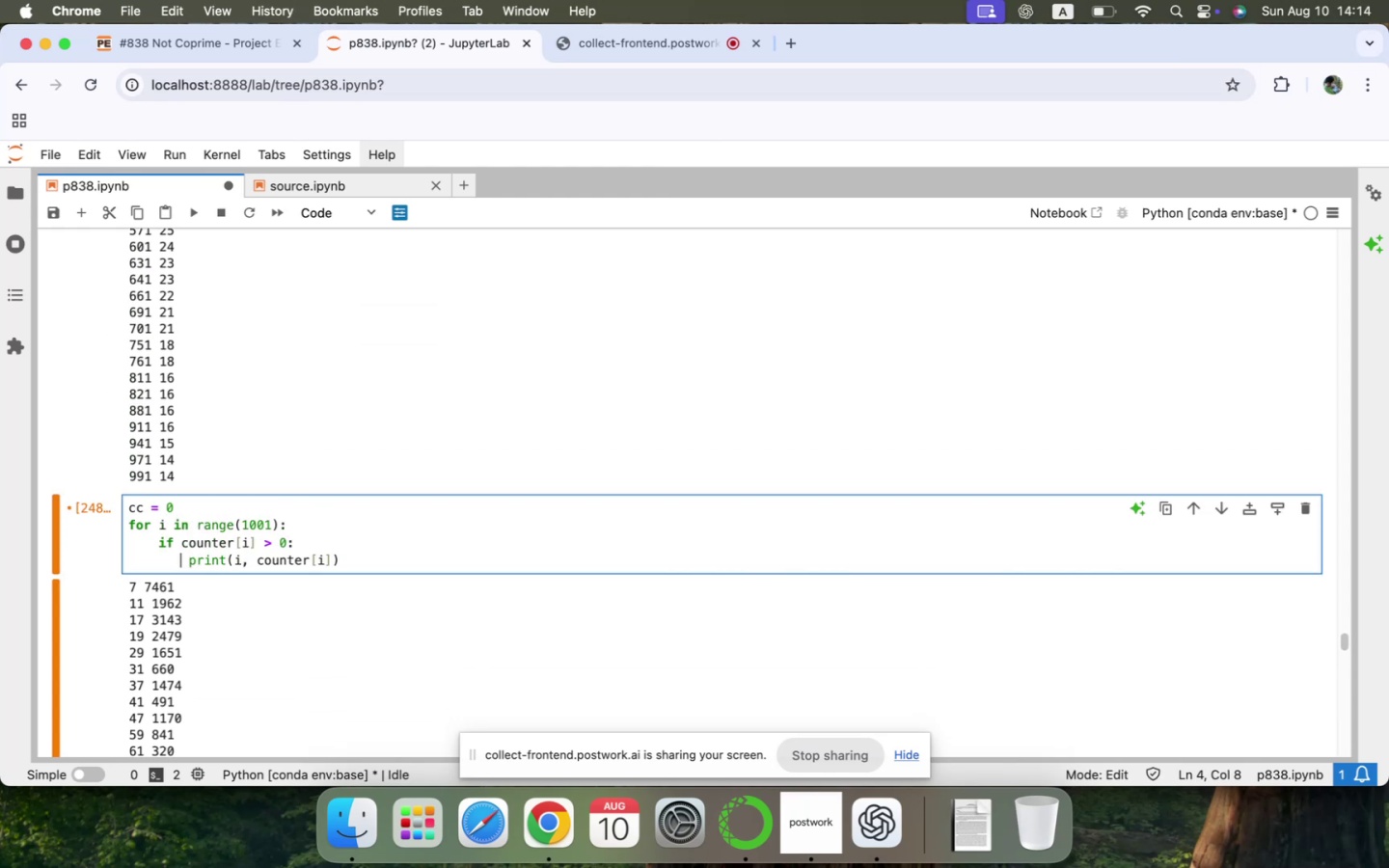 
key(ArrowRight)
 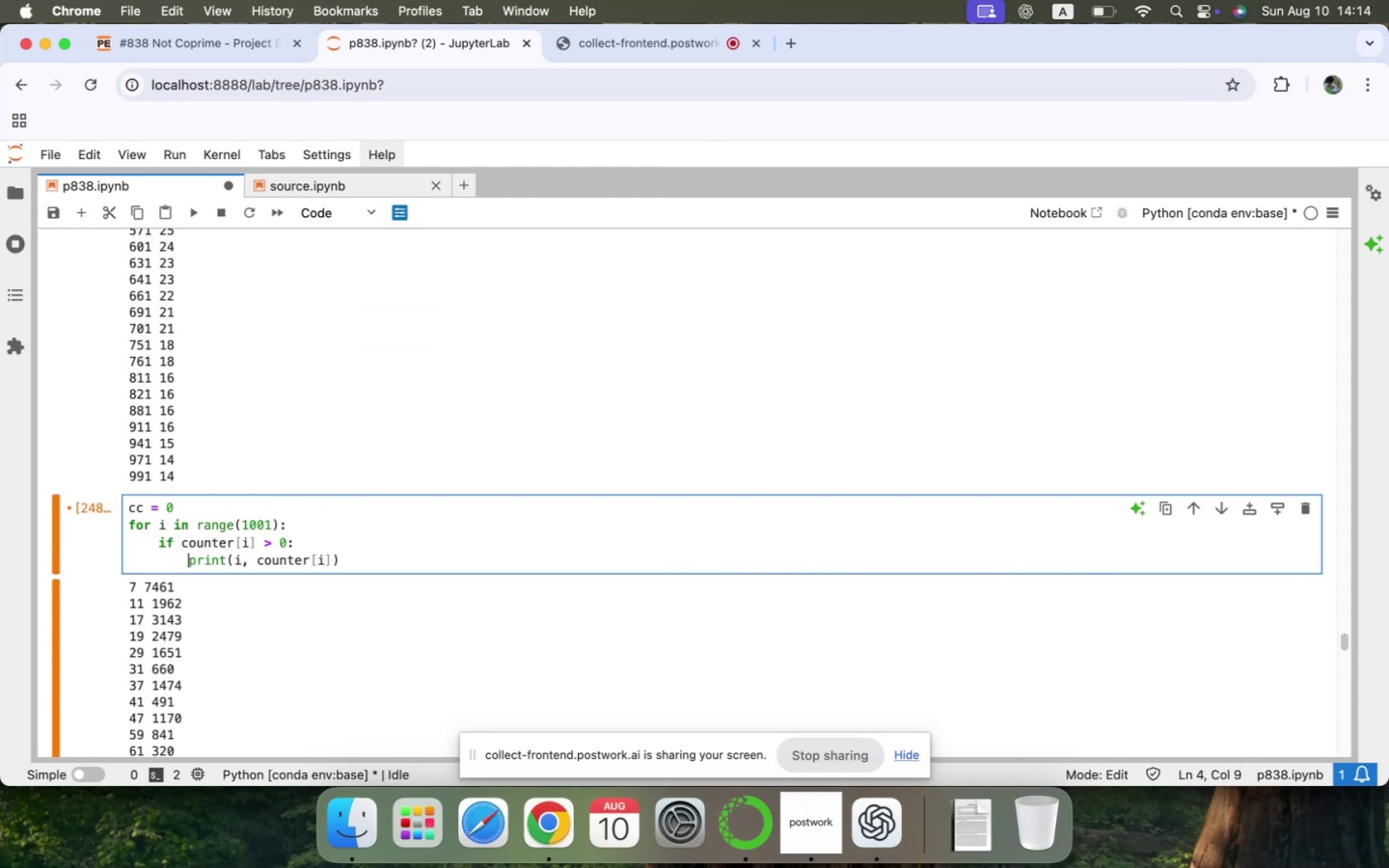 
hold_key(key=ArrowLeft, duration=0.9)
 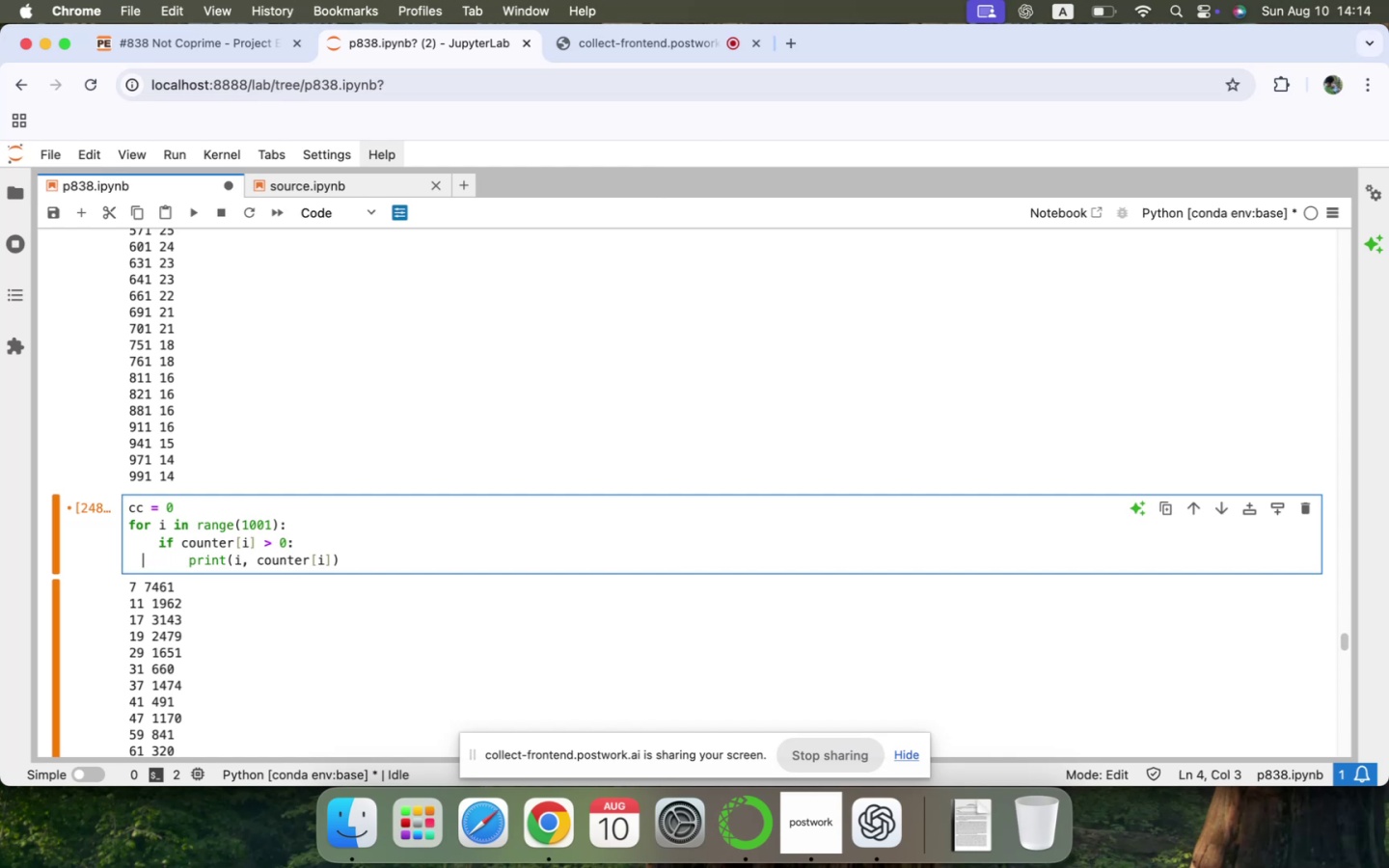 
key(ArrowLeft)
 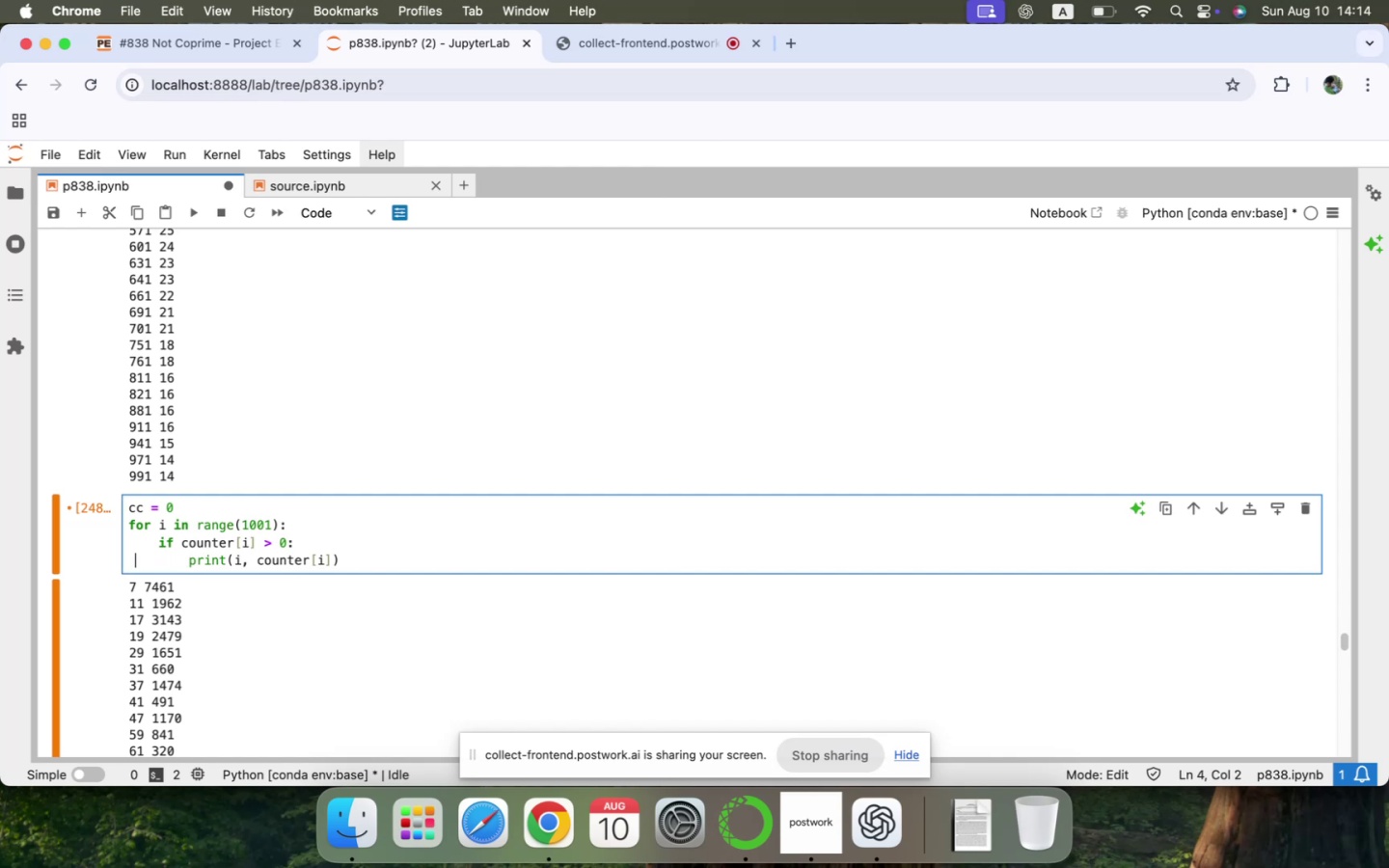 
key(ArrowLeft)
 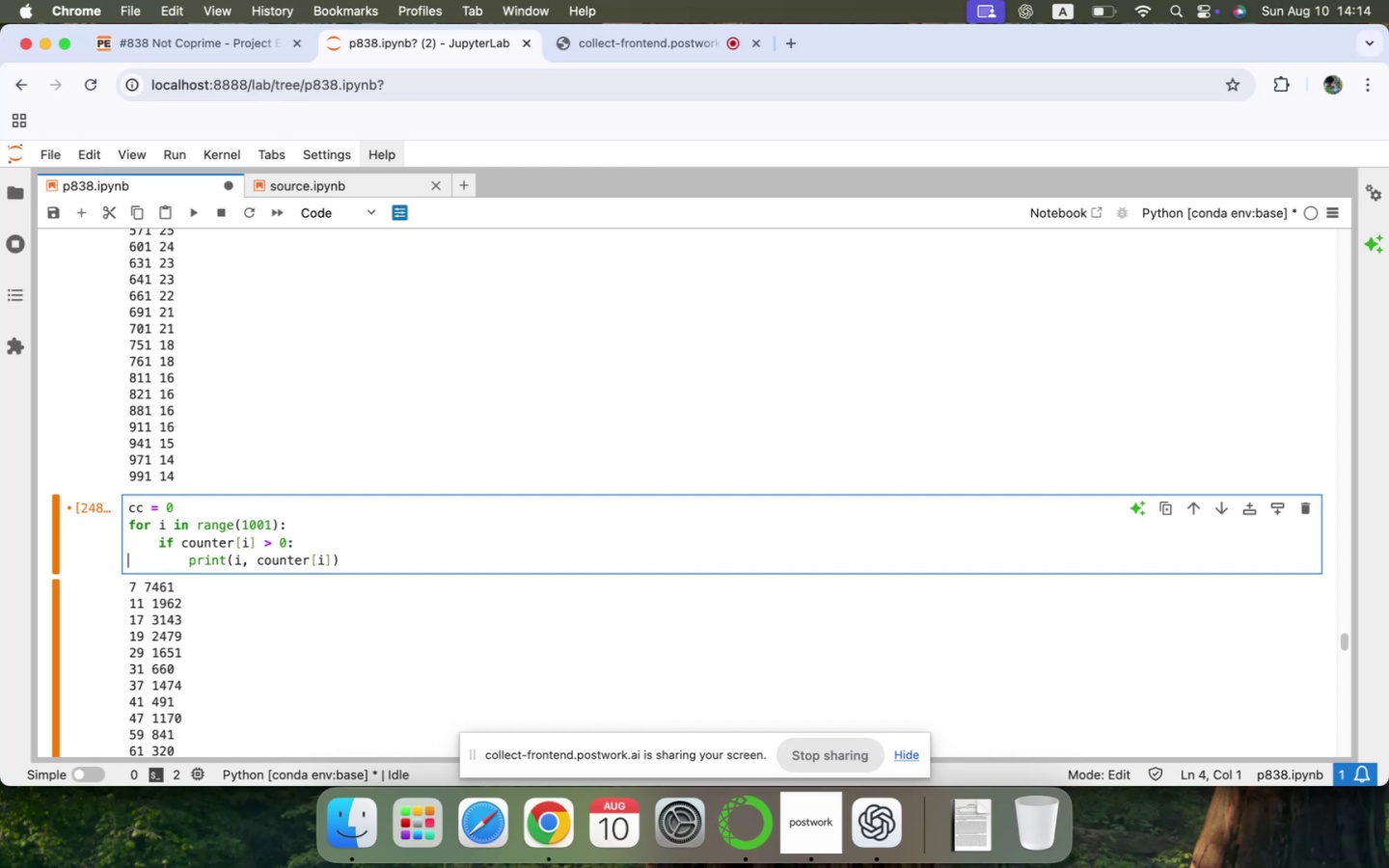 
key(ArrowLeft)
 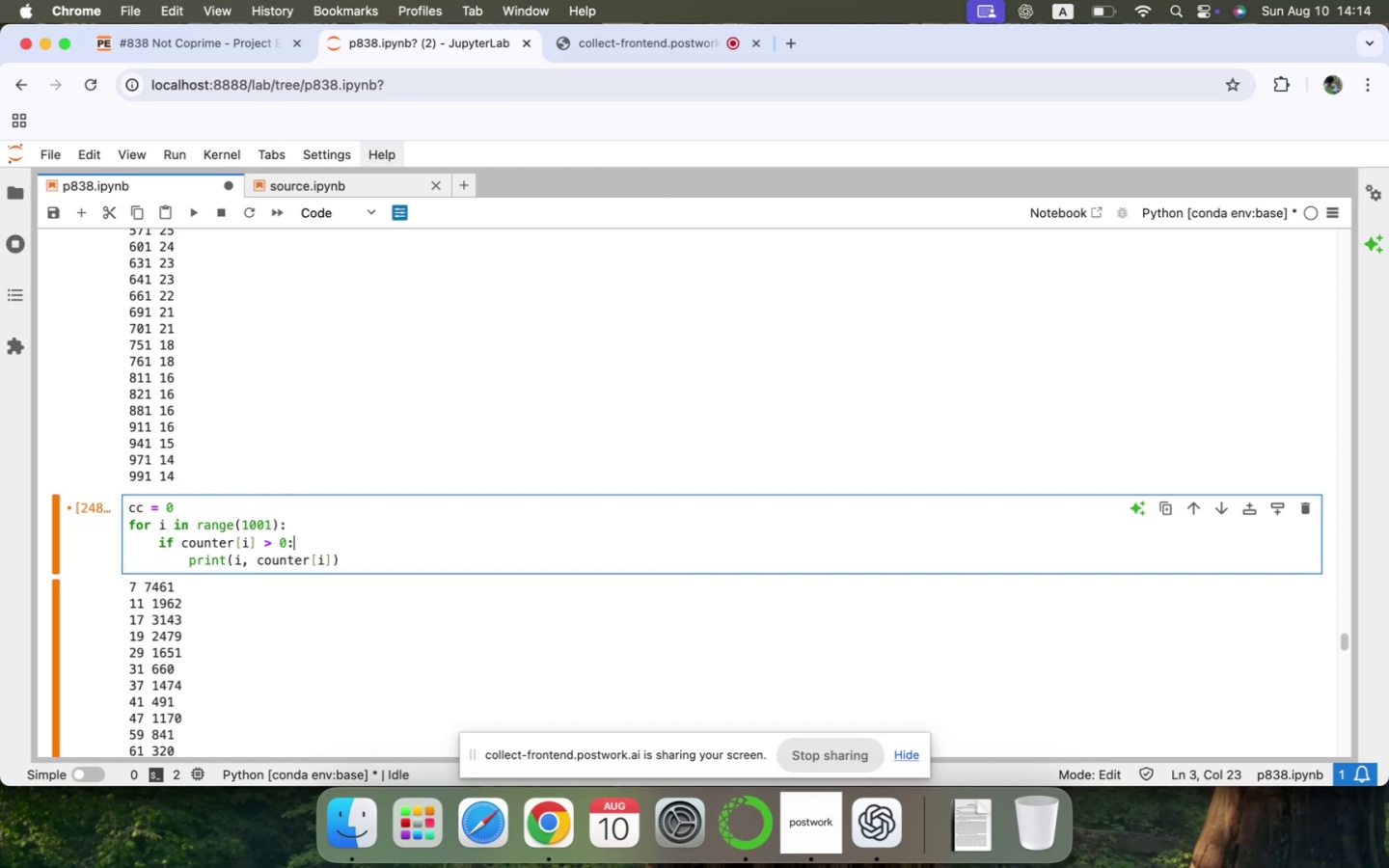 
key(Enter)
 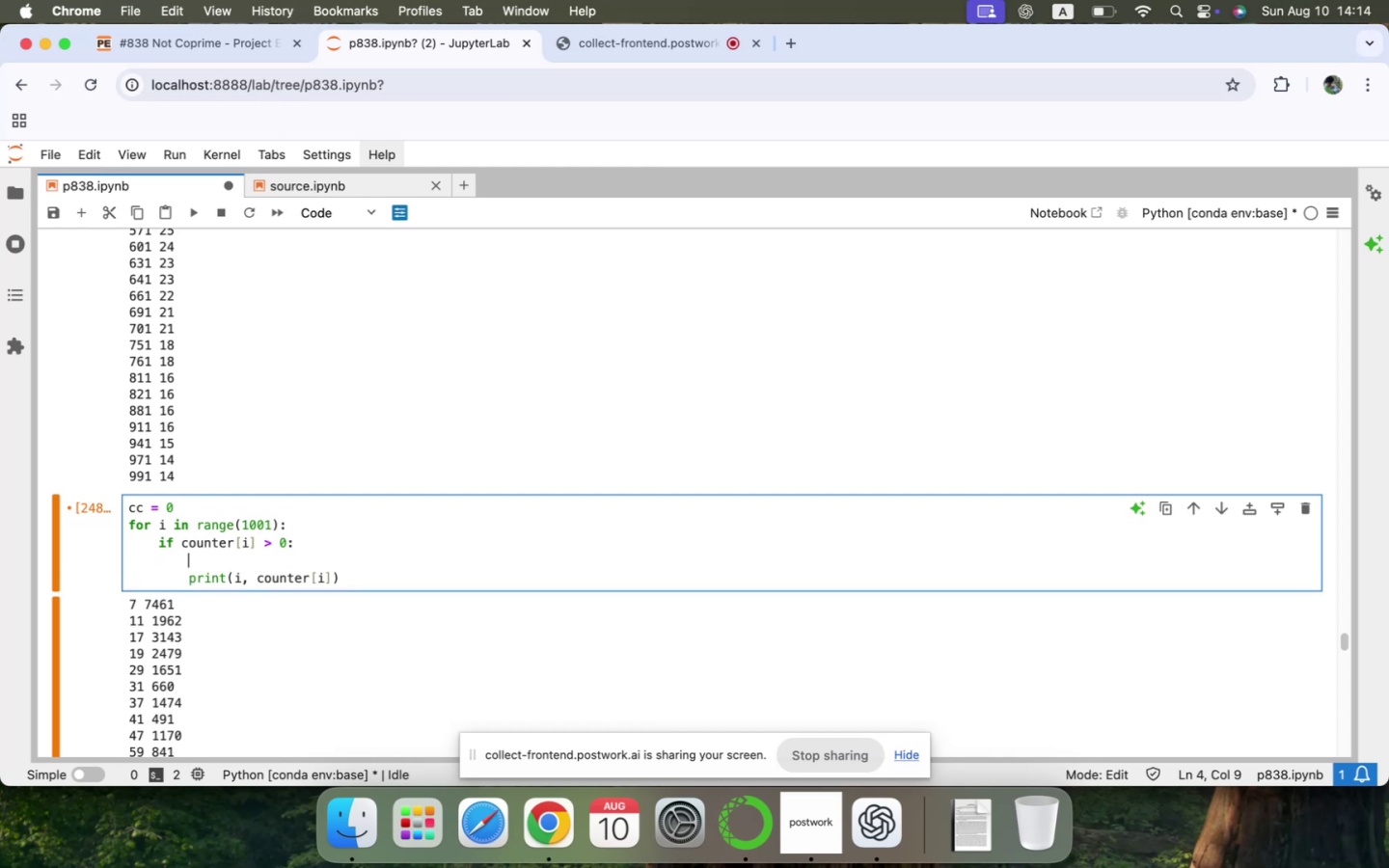 
type(cc += 1)
 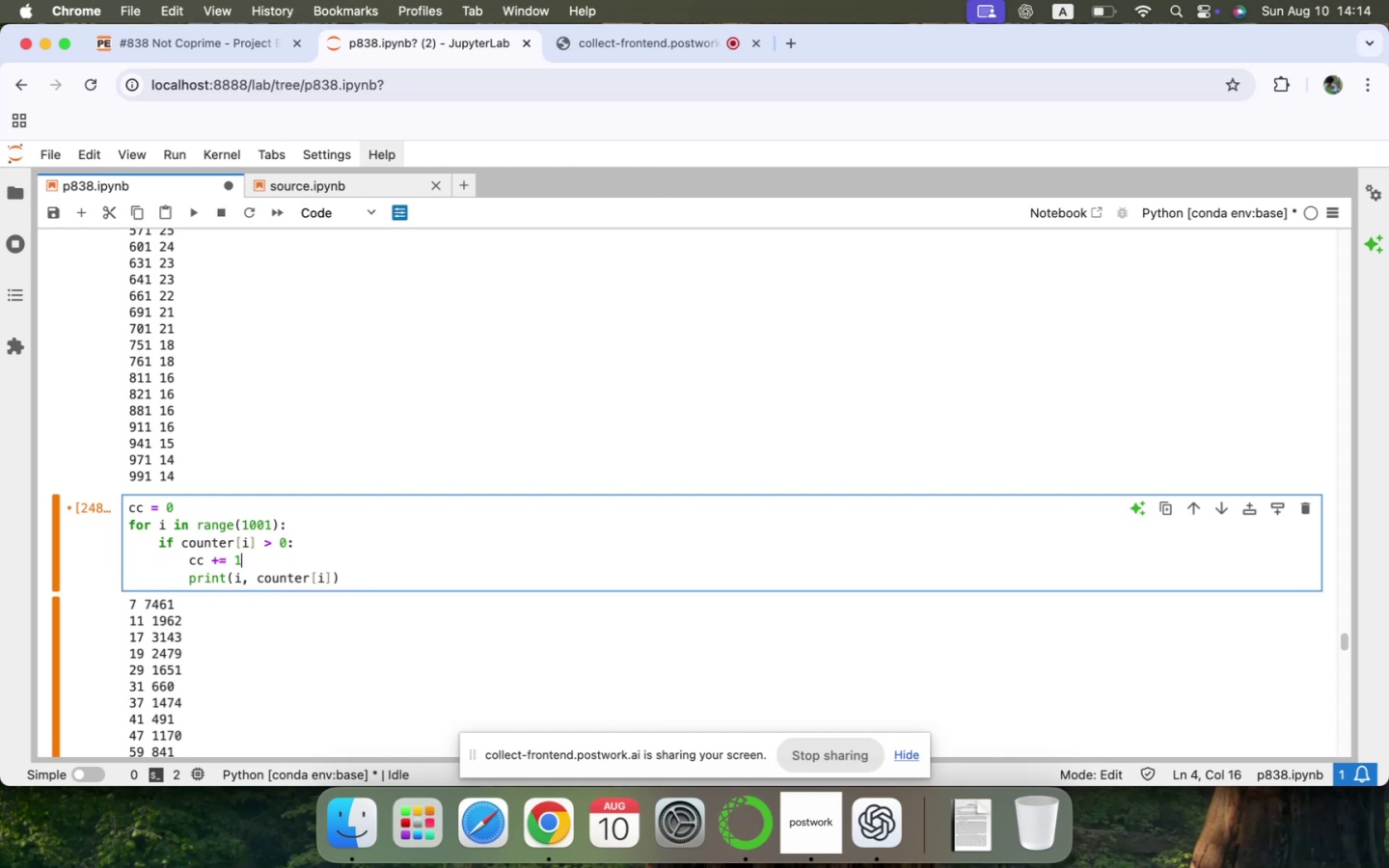 
key(ArrowDown)
 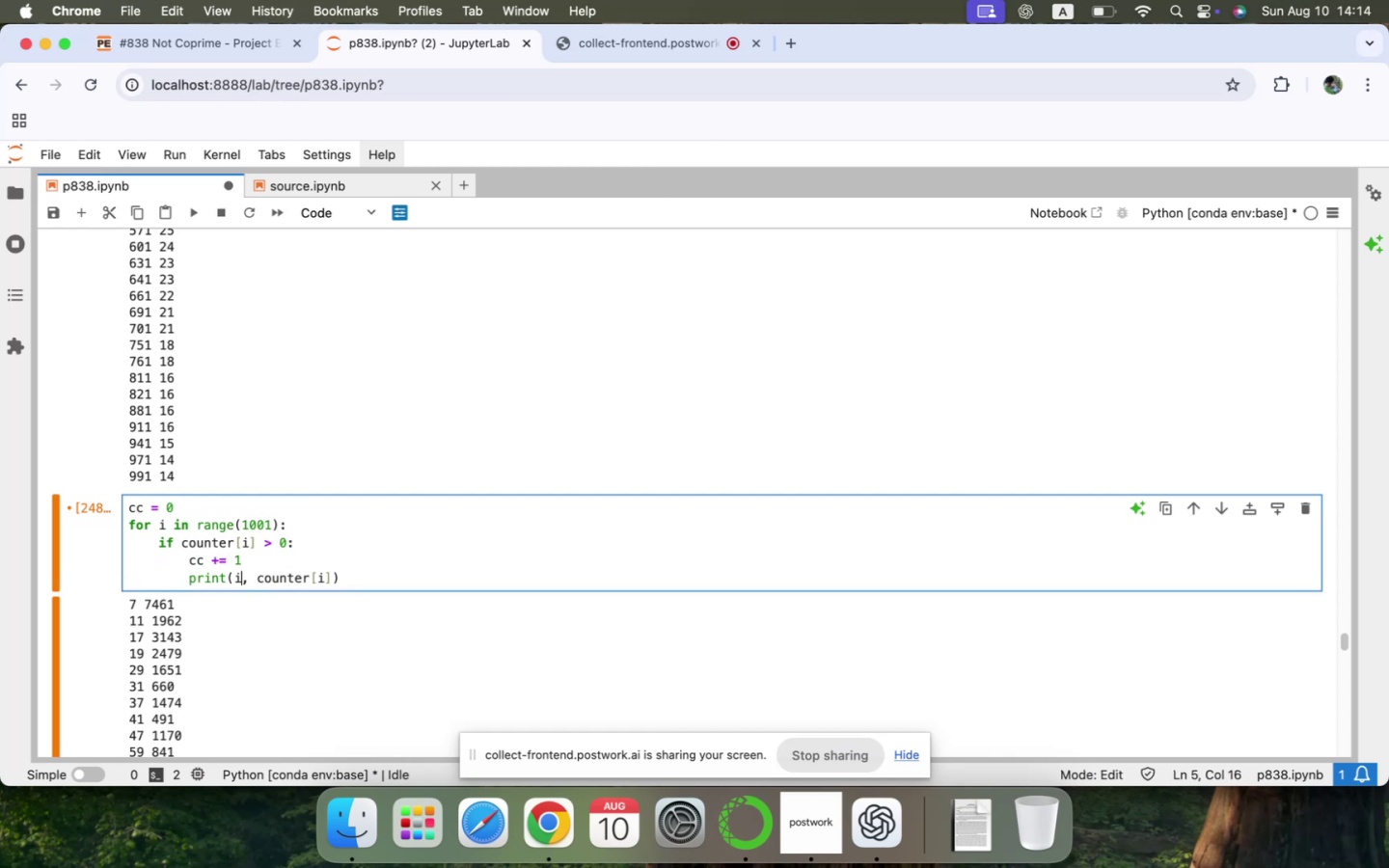 
key(ArrowDown)
 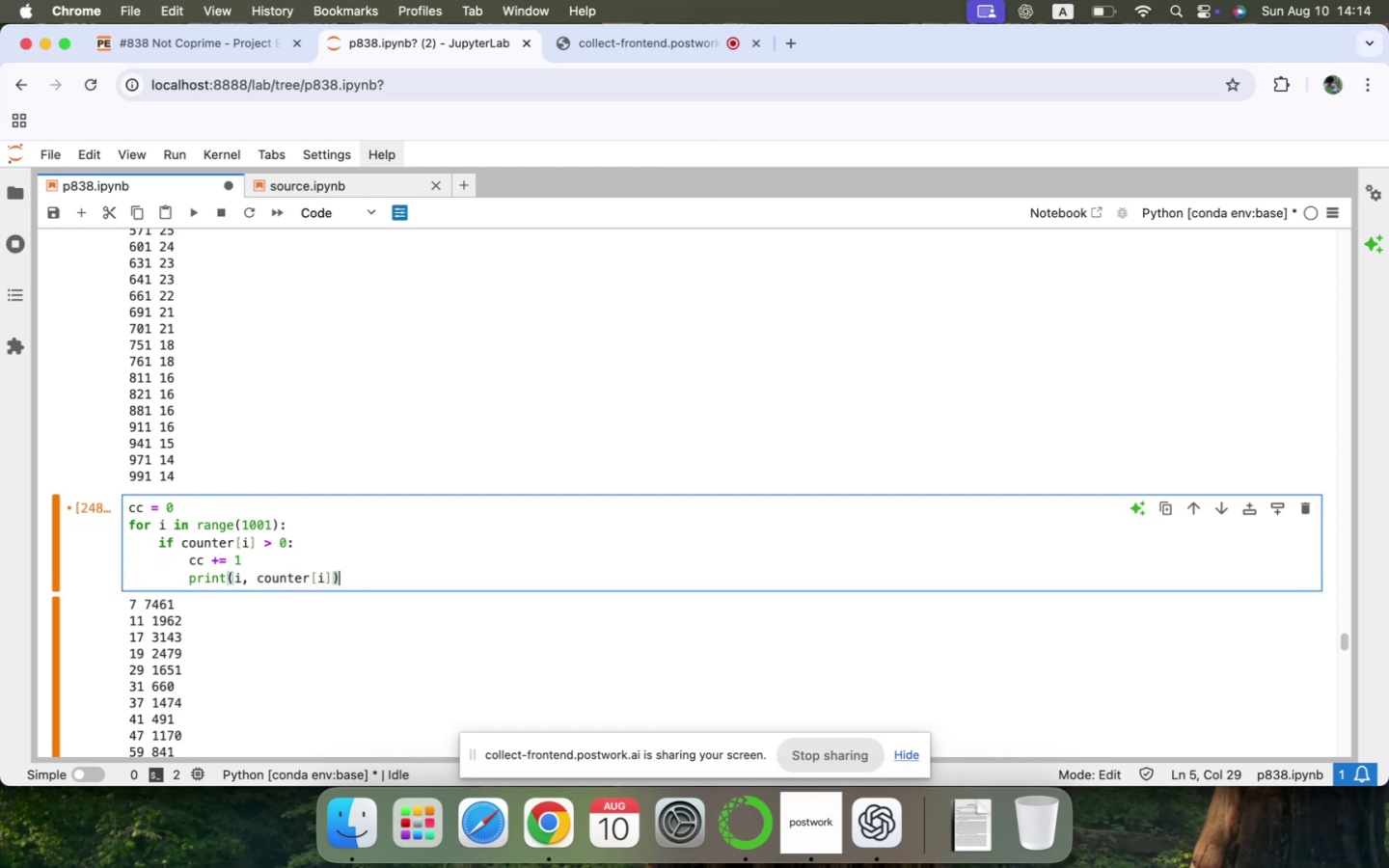 
key(Enter)
 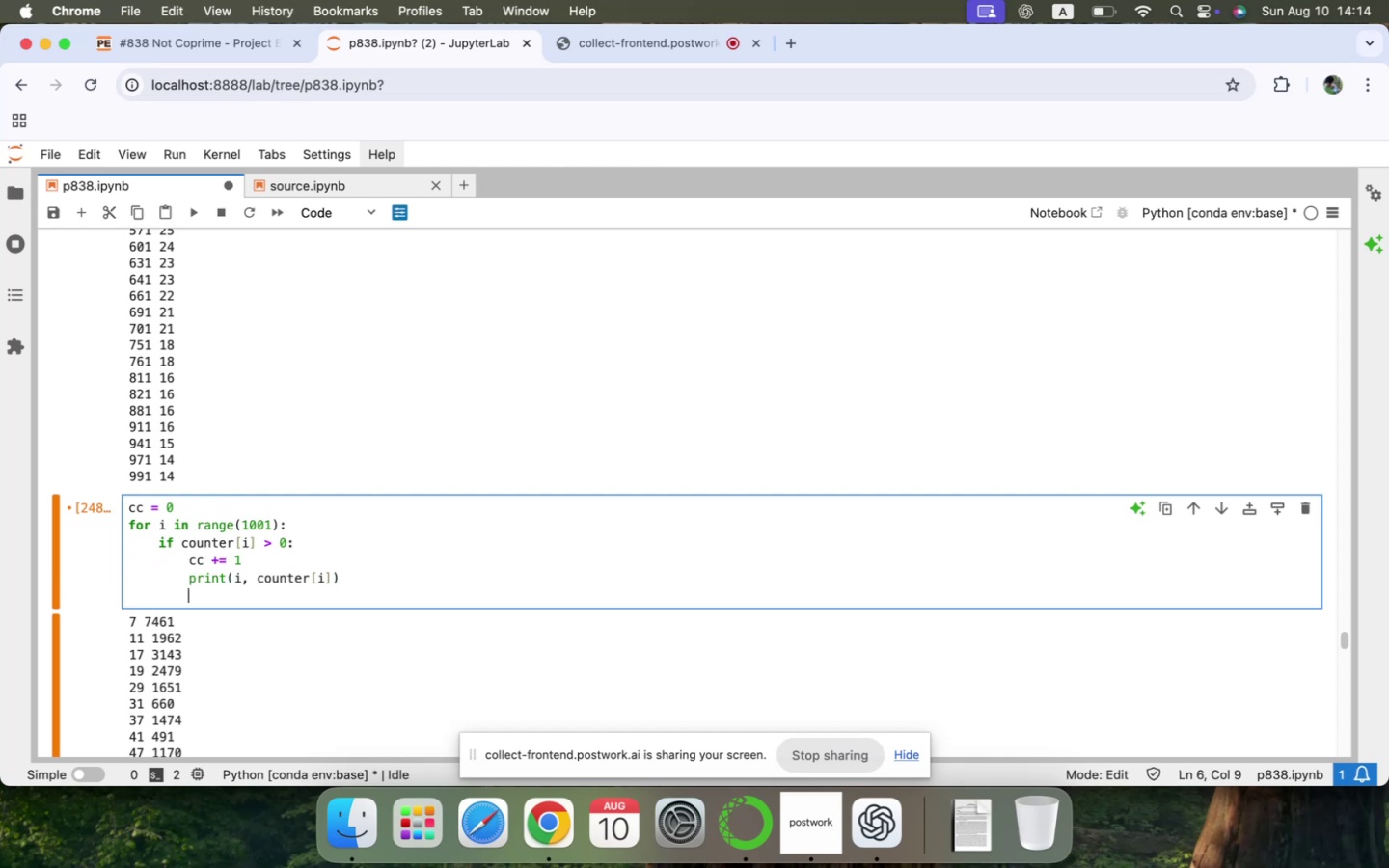 
key(Backspace)
key(Backspace)
type(cc)
 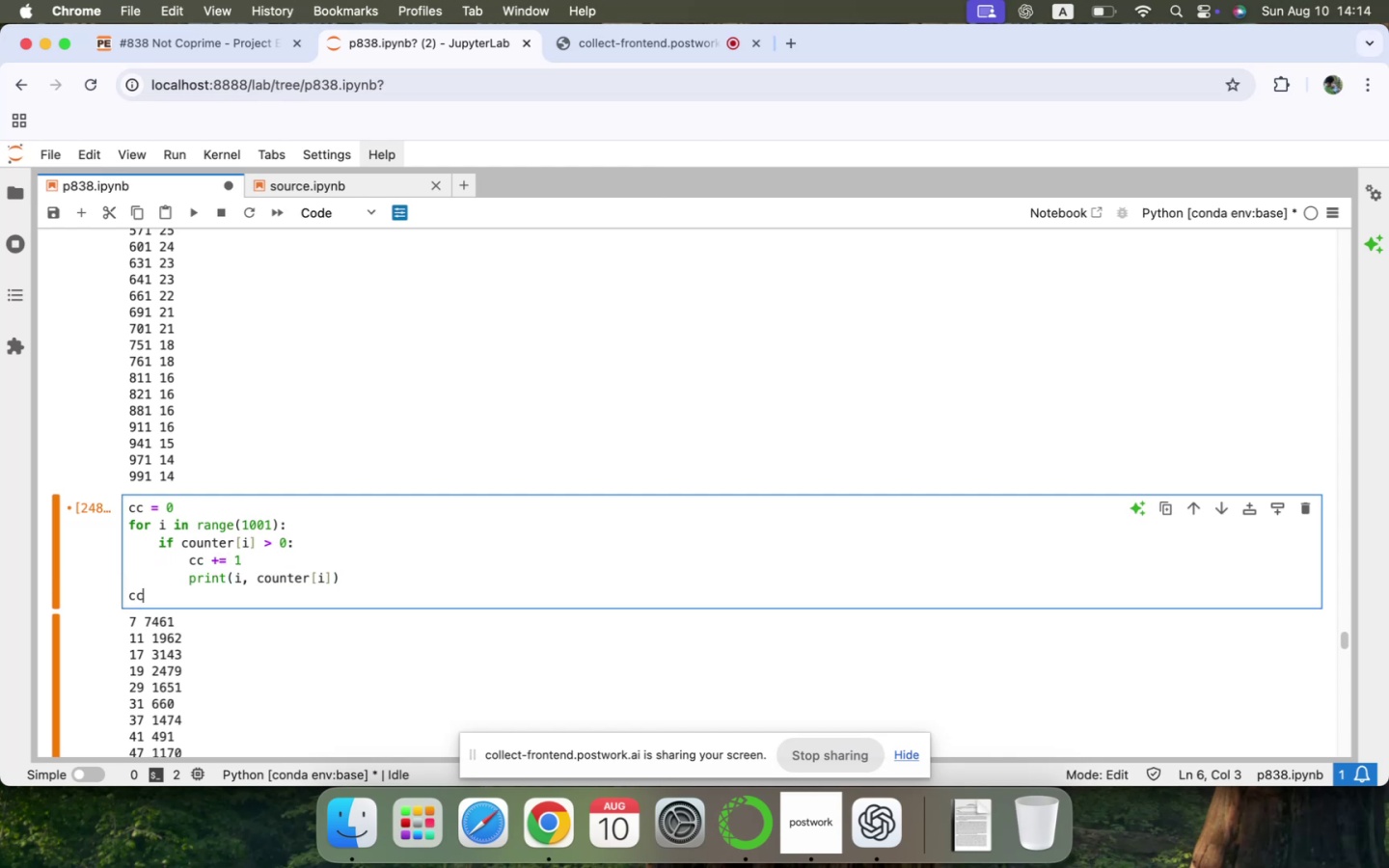 
key(Shift+Enter)
 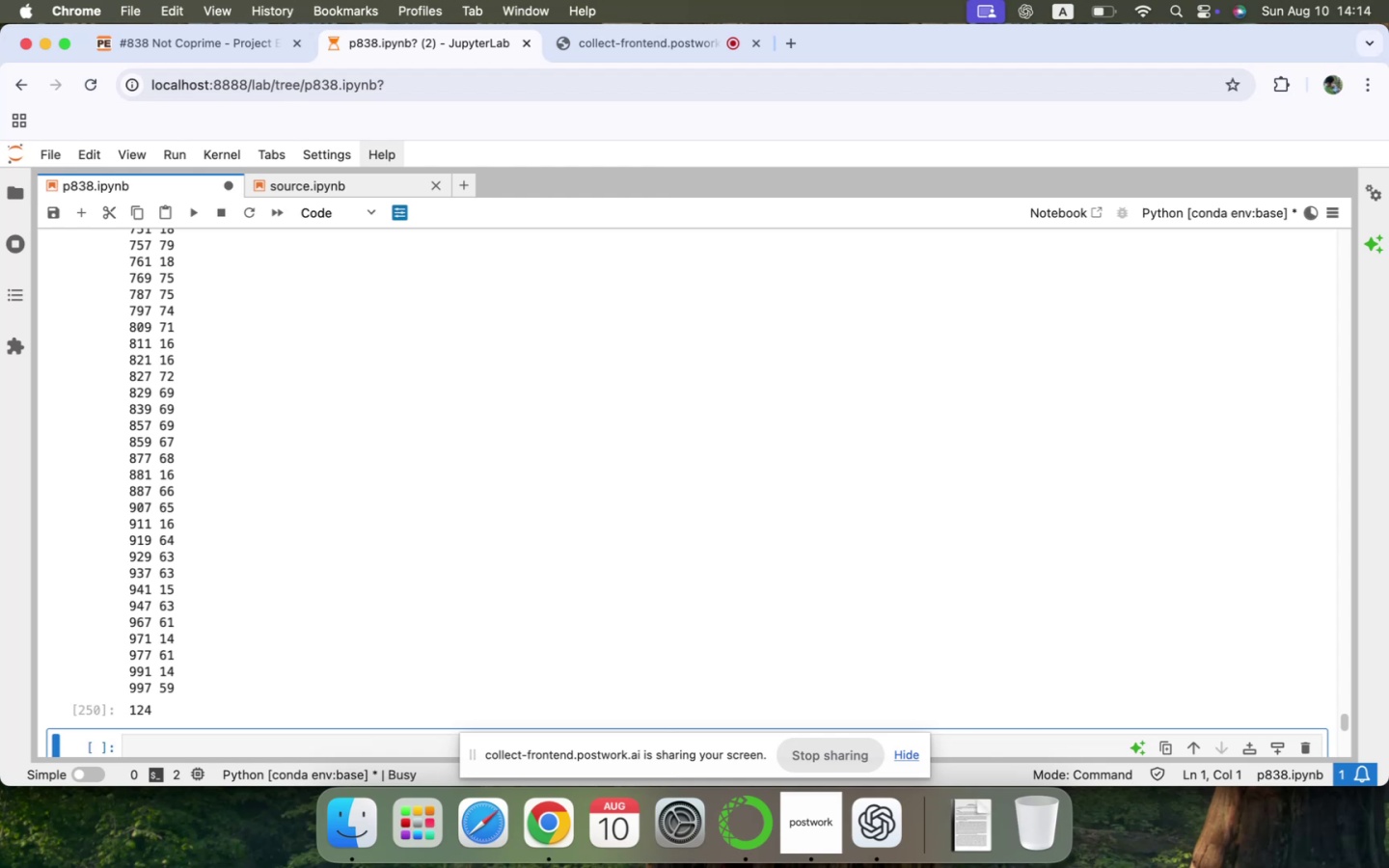 
scroll: coordinate [327, 514], scroll_direction: down, amount: 4.0
 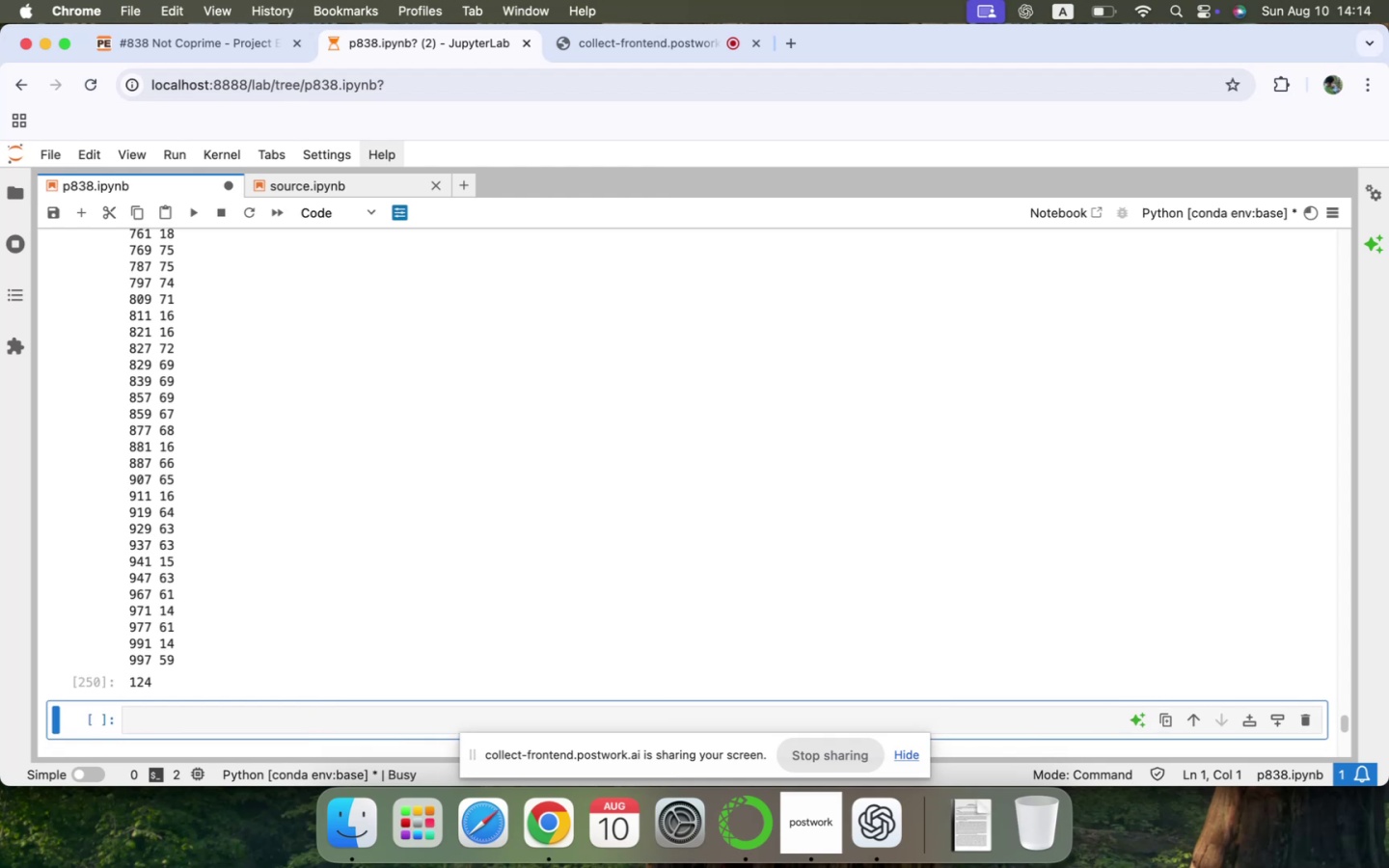 
scroll: coordinate [327, 514], scroll_direction: up, amount: 44.0
 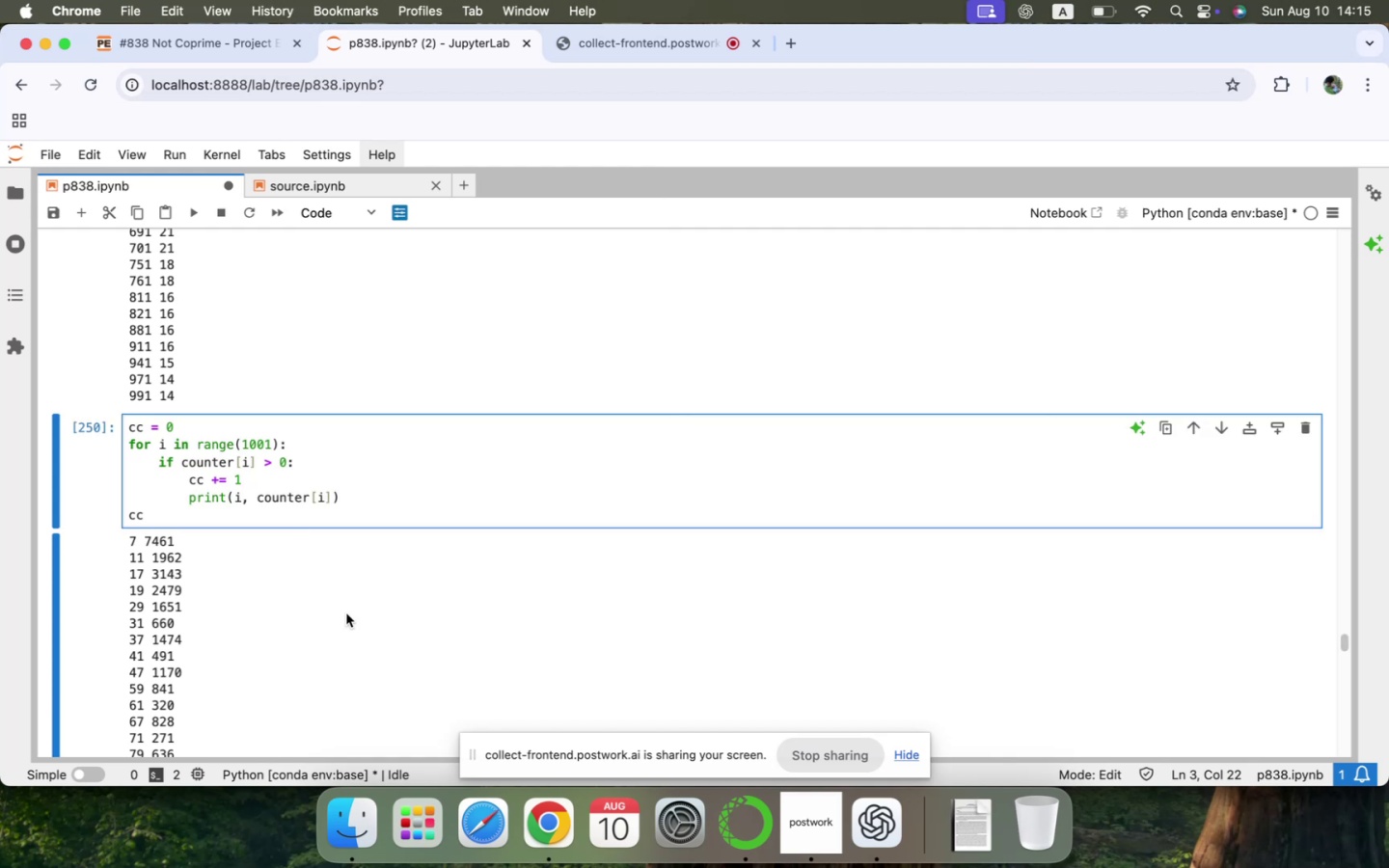 
key(Backspace)
type(10)
 